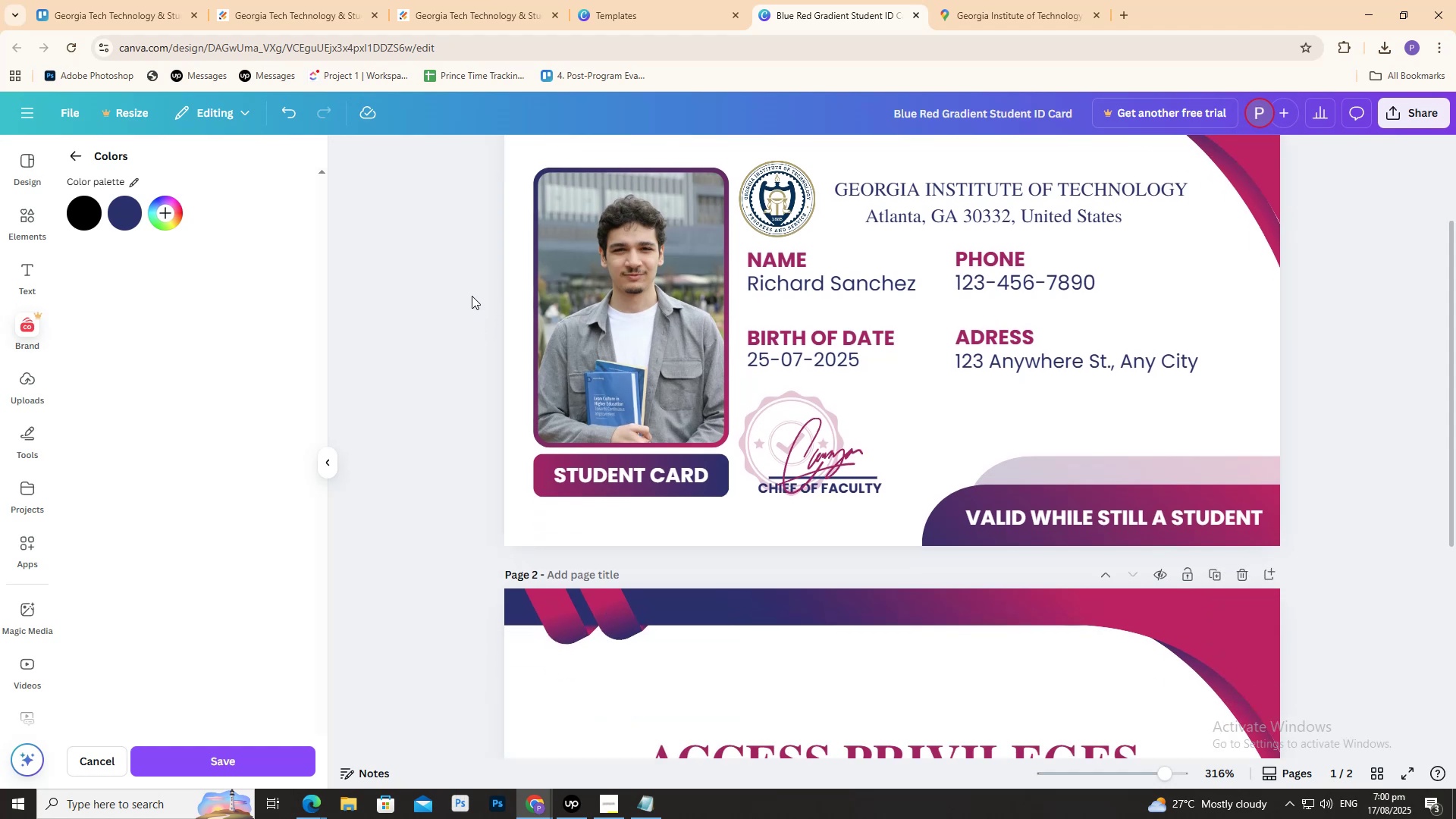 
scroll: coordinate [480, 298], scroll_direction: up, amount: 1.0
 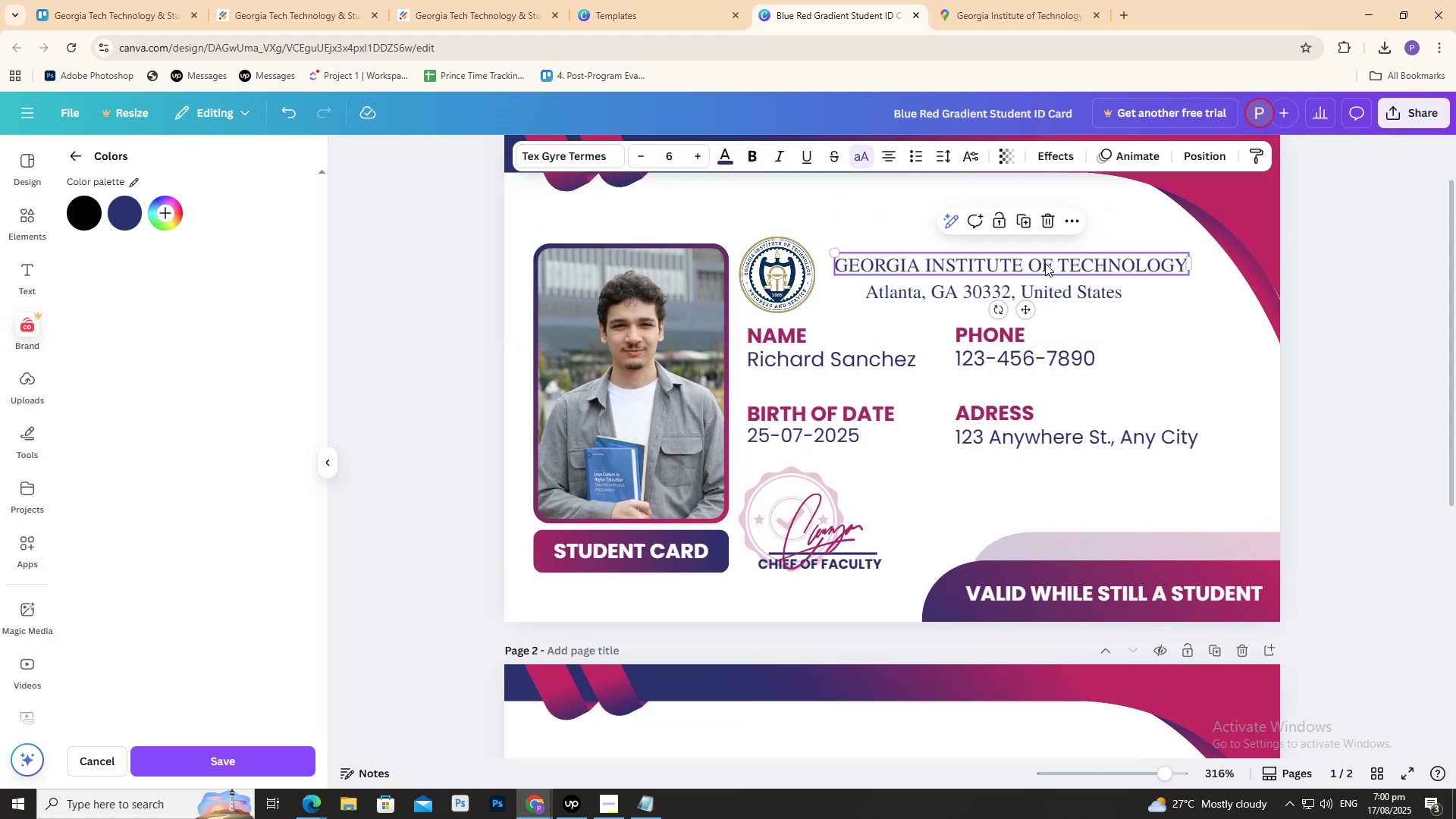 
wait(7.53)
 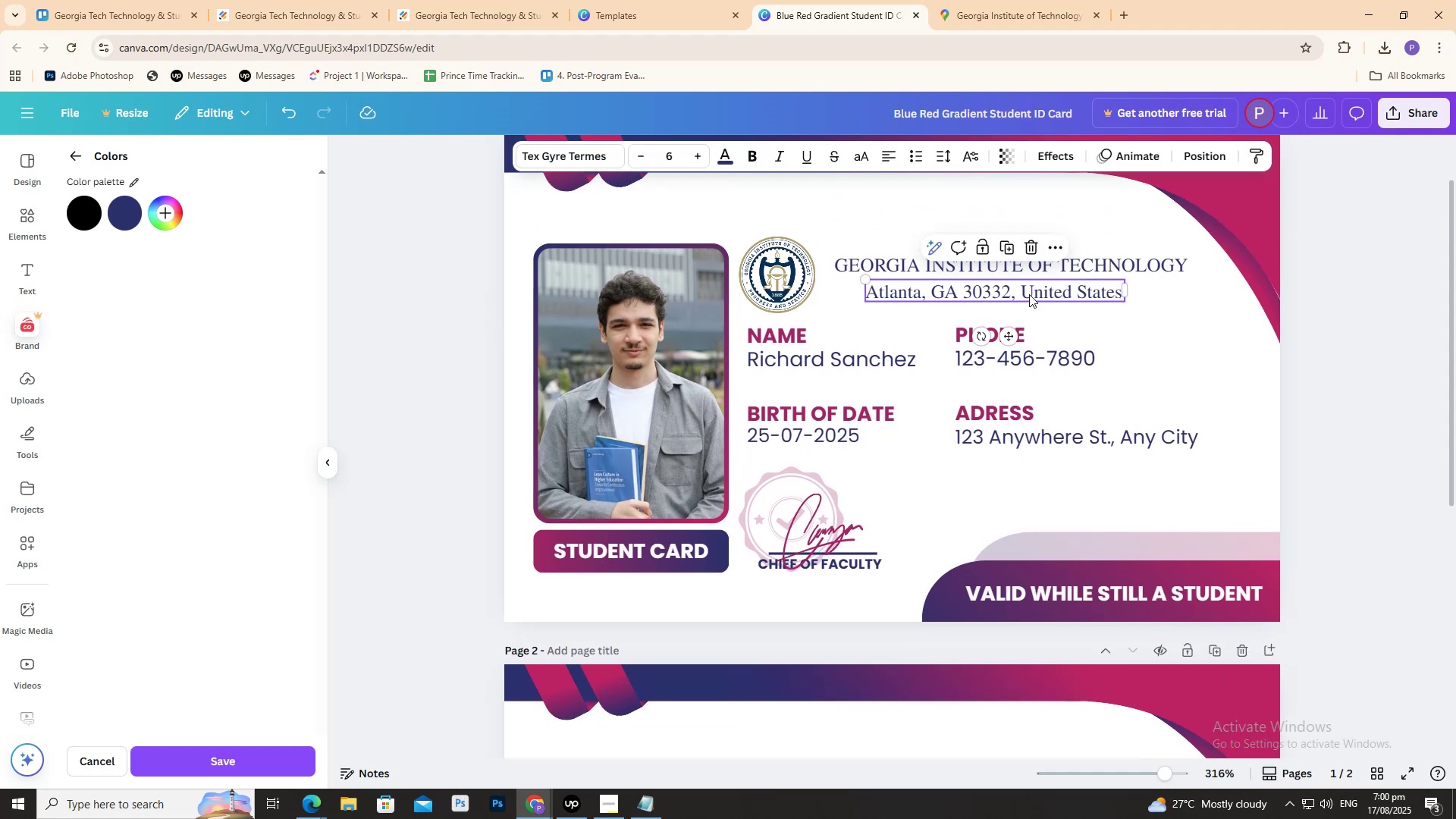 
hold_key(key=AltLeft, duration=1.22)
left_click_drag(start_coordinate=[964, 261], to_coordinate=[958, 231])
 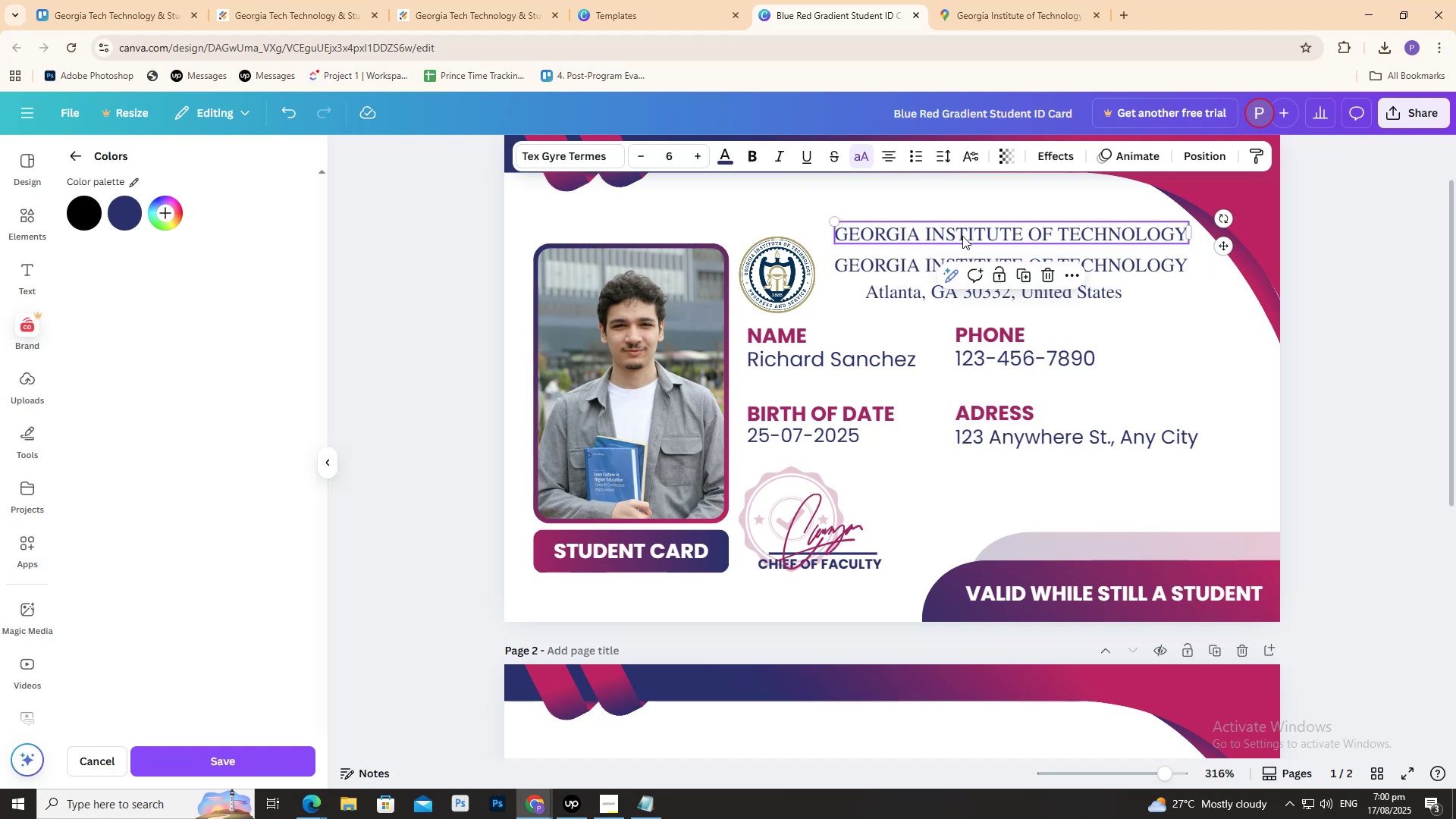 
hold_key(key=ShiftLeft, duration=0.41)
 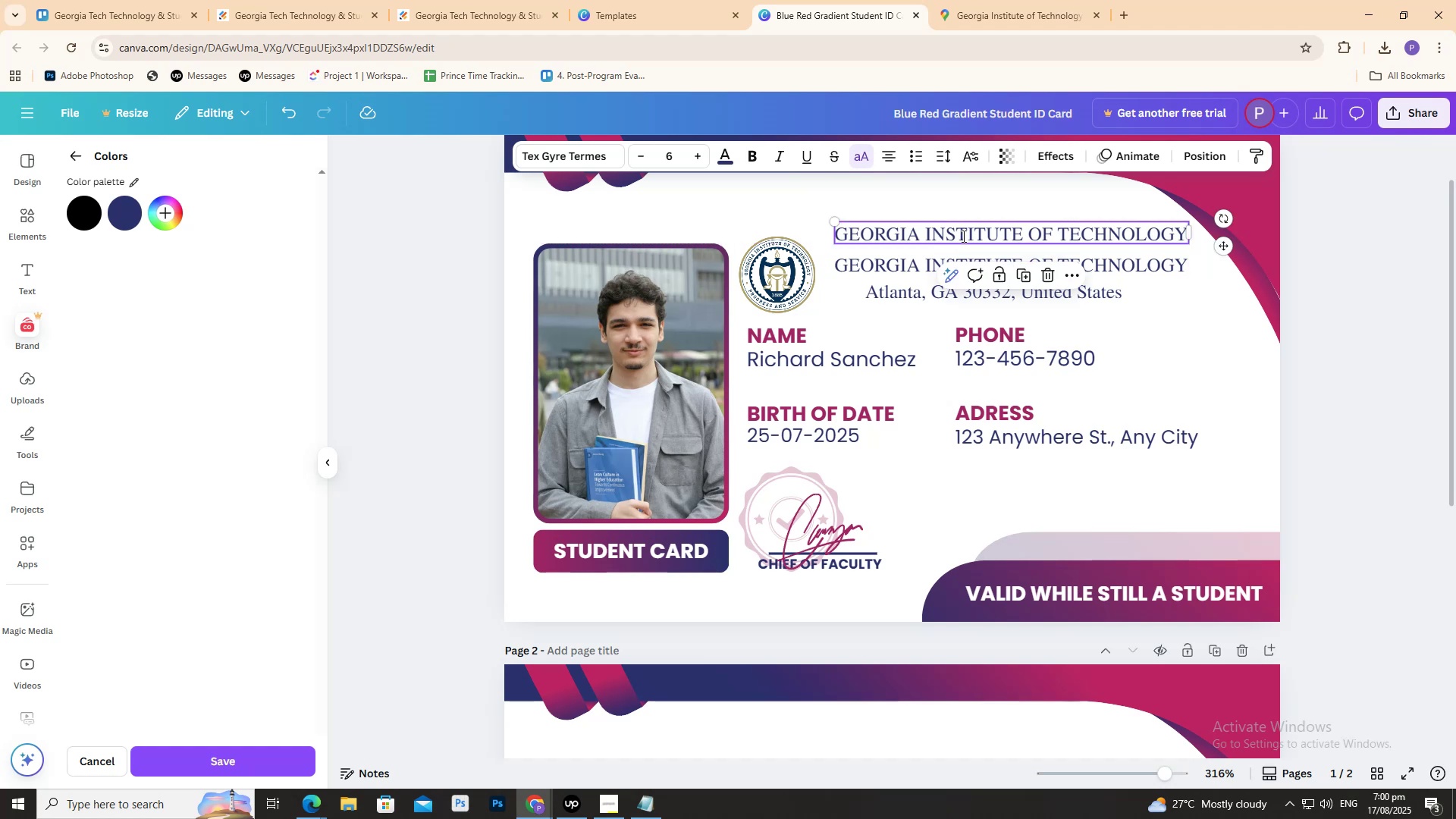 
double_click([962, 236])
 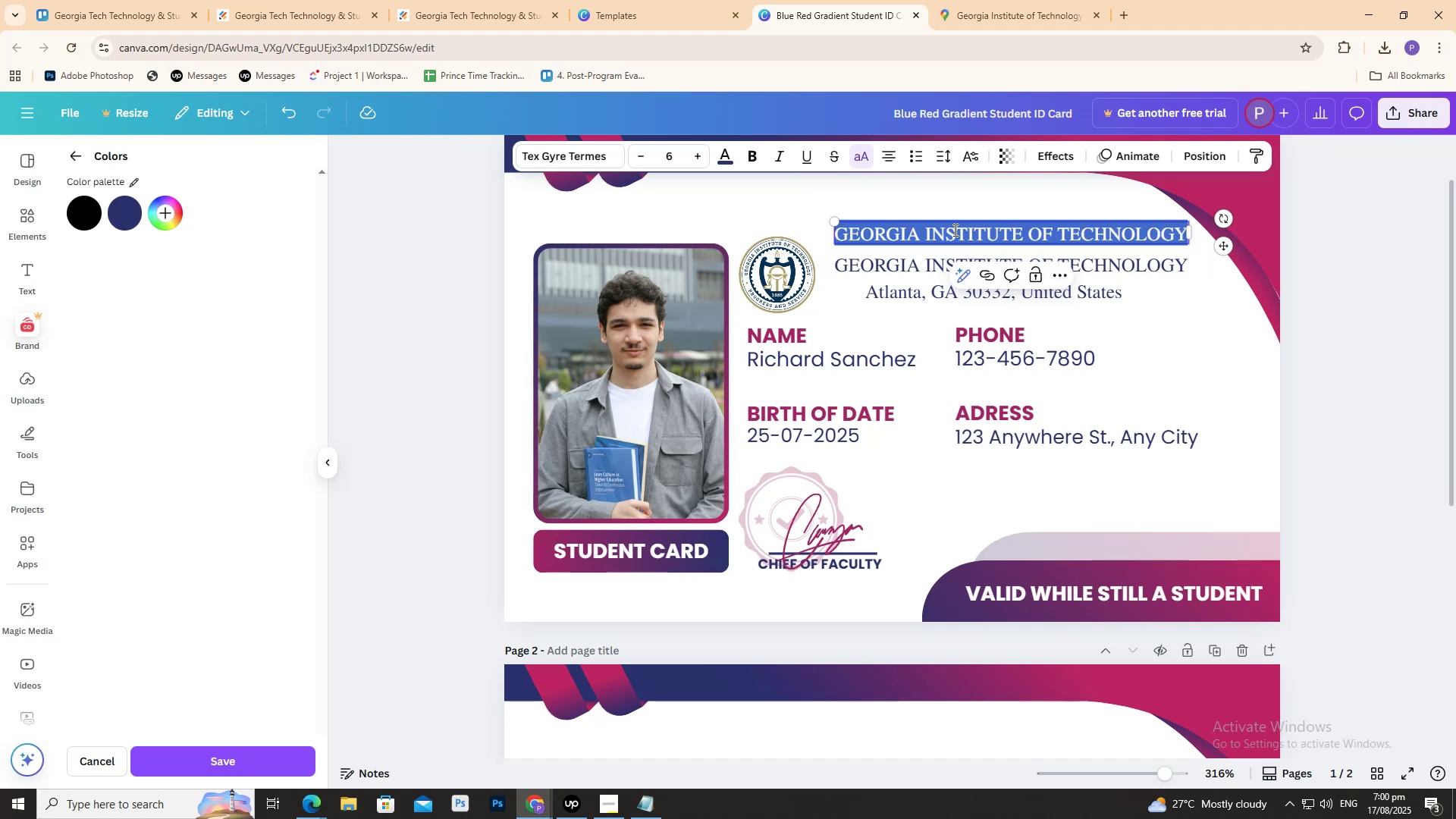 
type(Orientation program)
 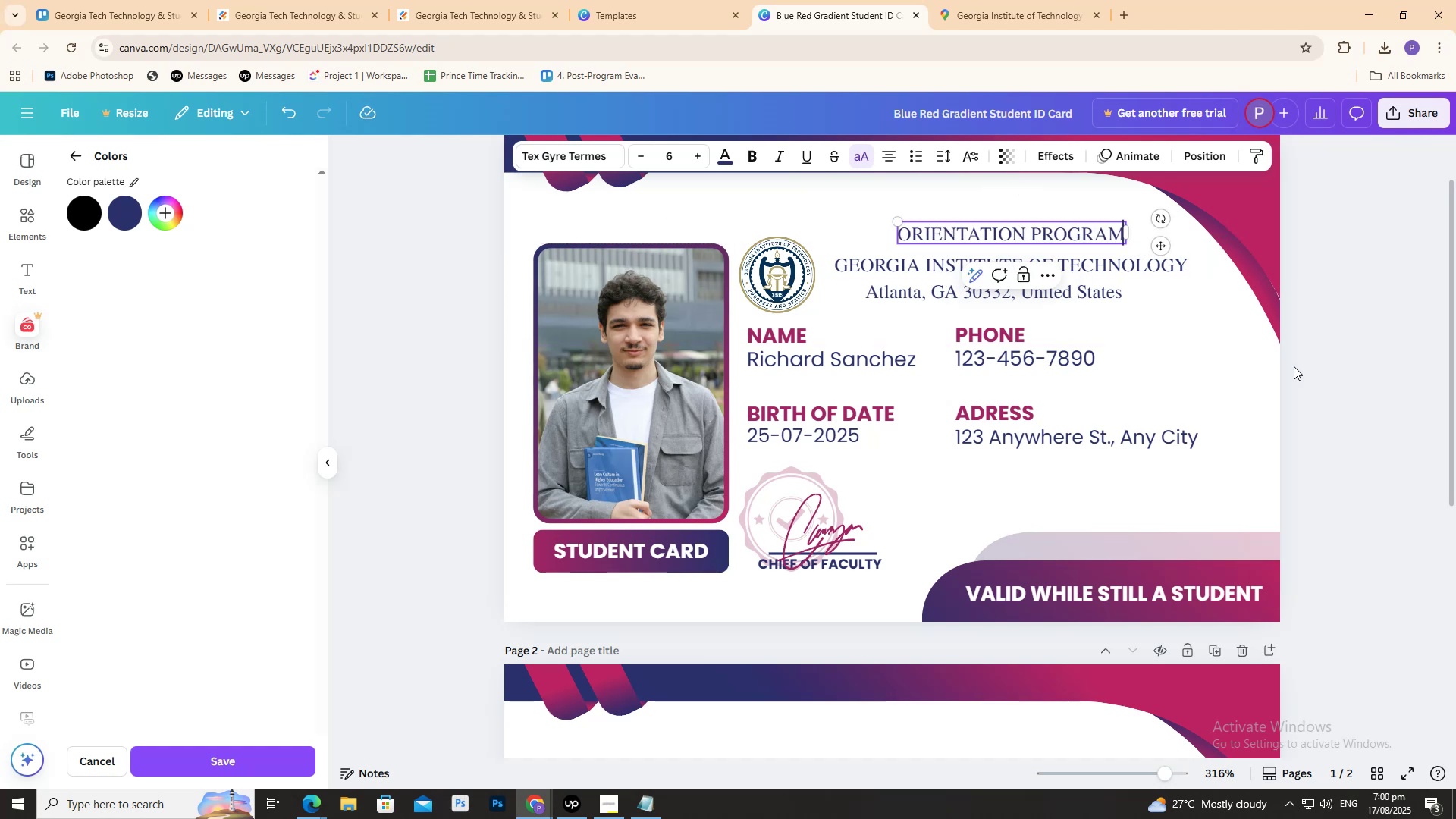 
double_click([1040, 242])
 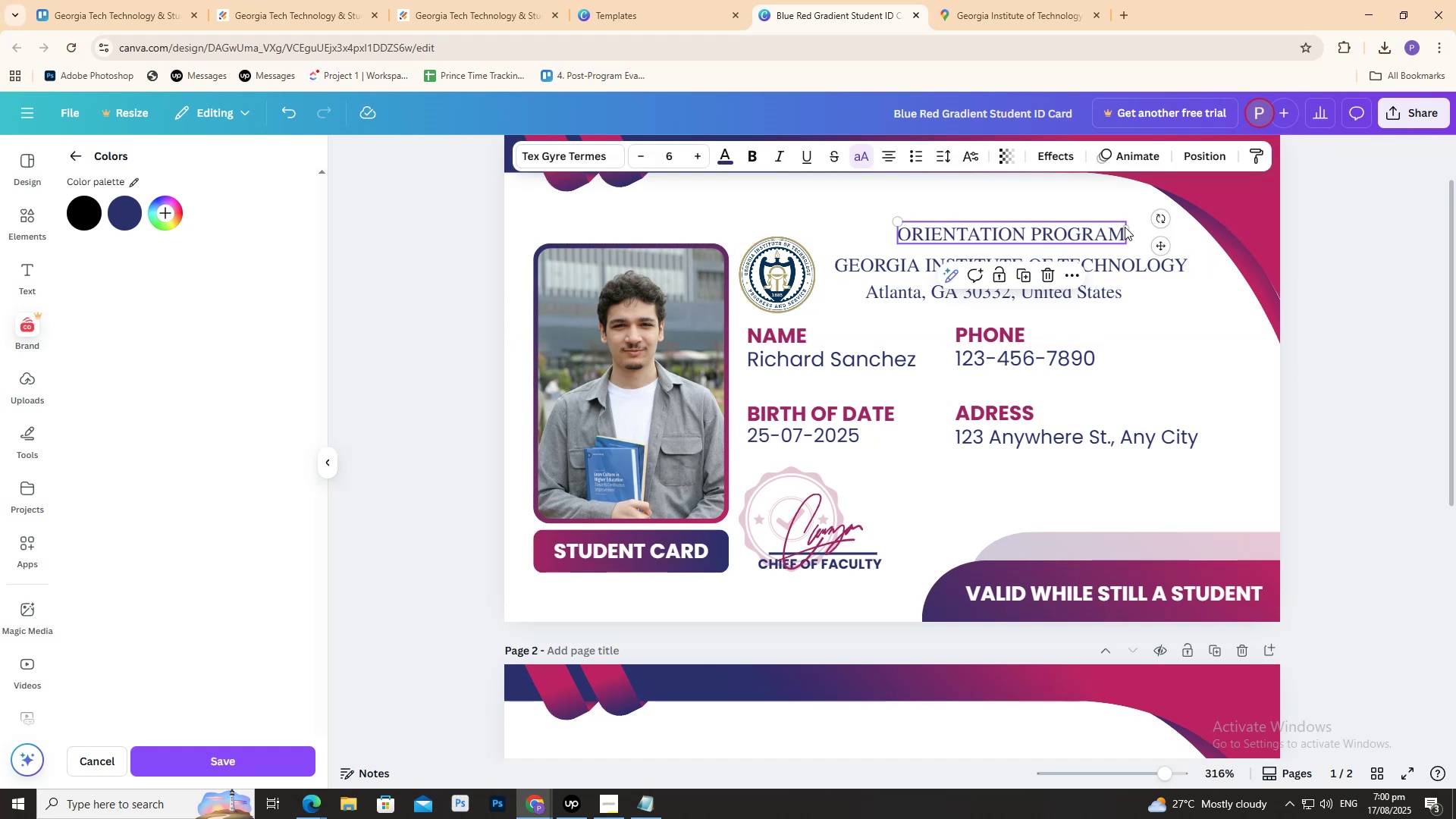 
hold_key(key=AltLeft, duration=1.09)
left_click_drag(start_coordinate=[1128, 231], to_coordinate=[1178, 237])
 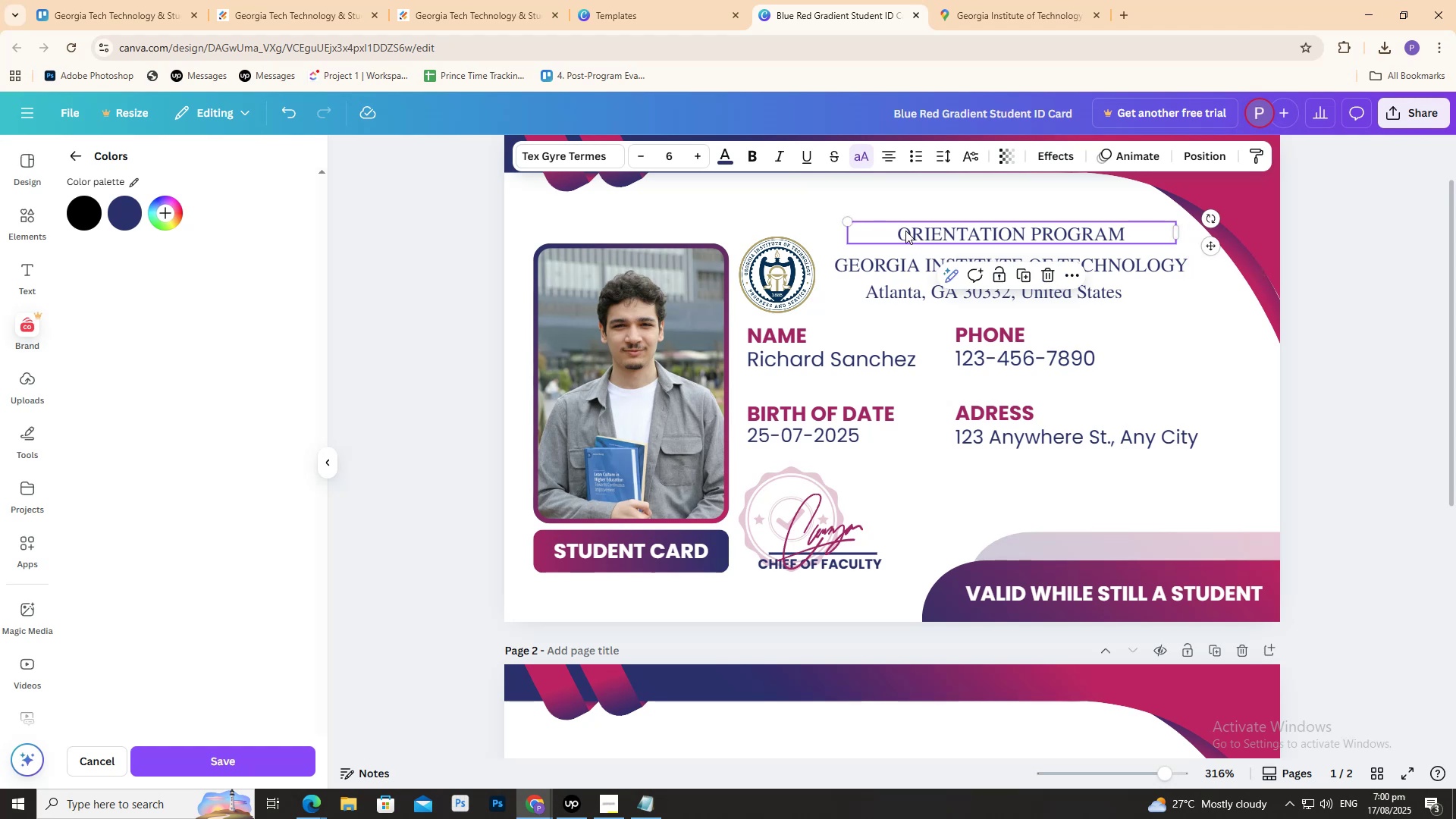 
key(Control+Z)
 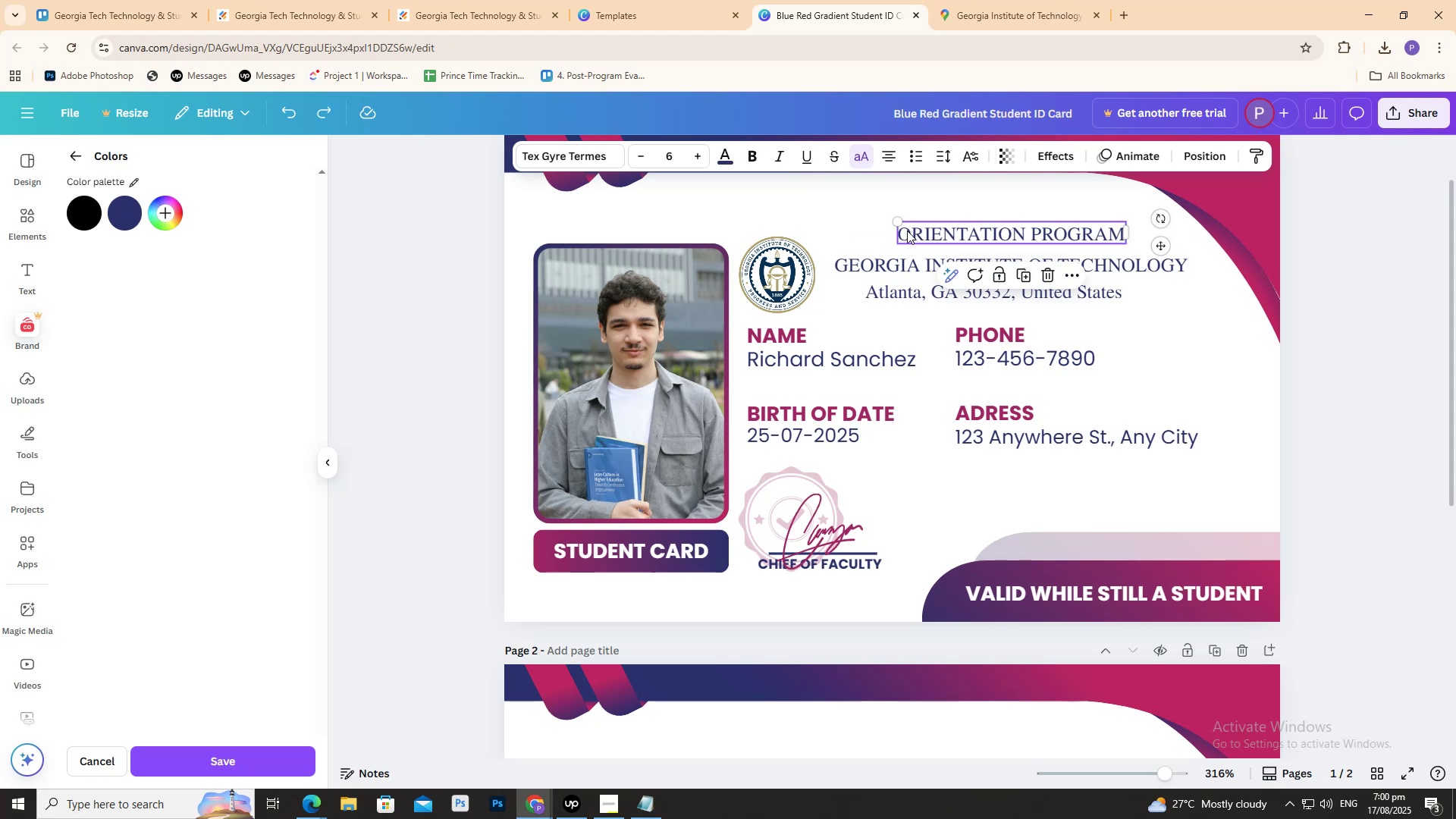 
double_click([907, 231])
 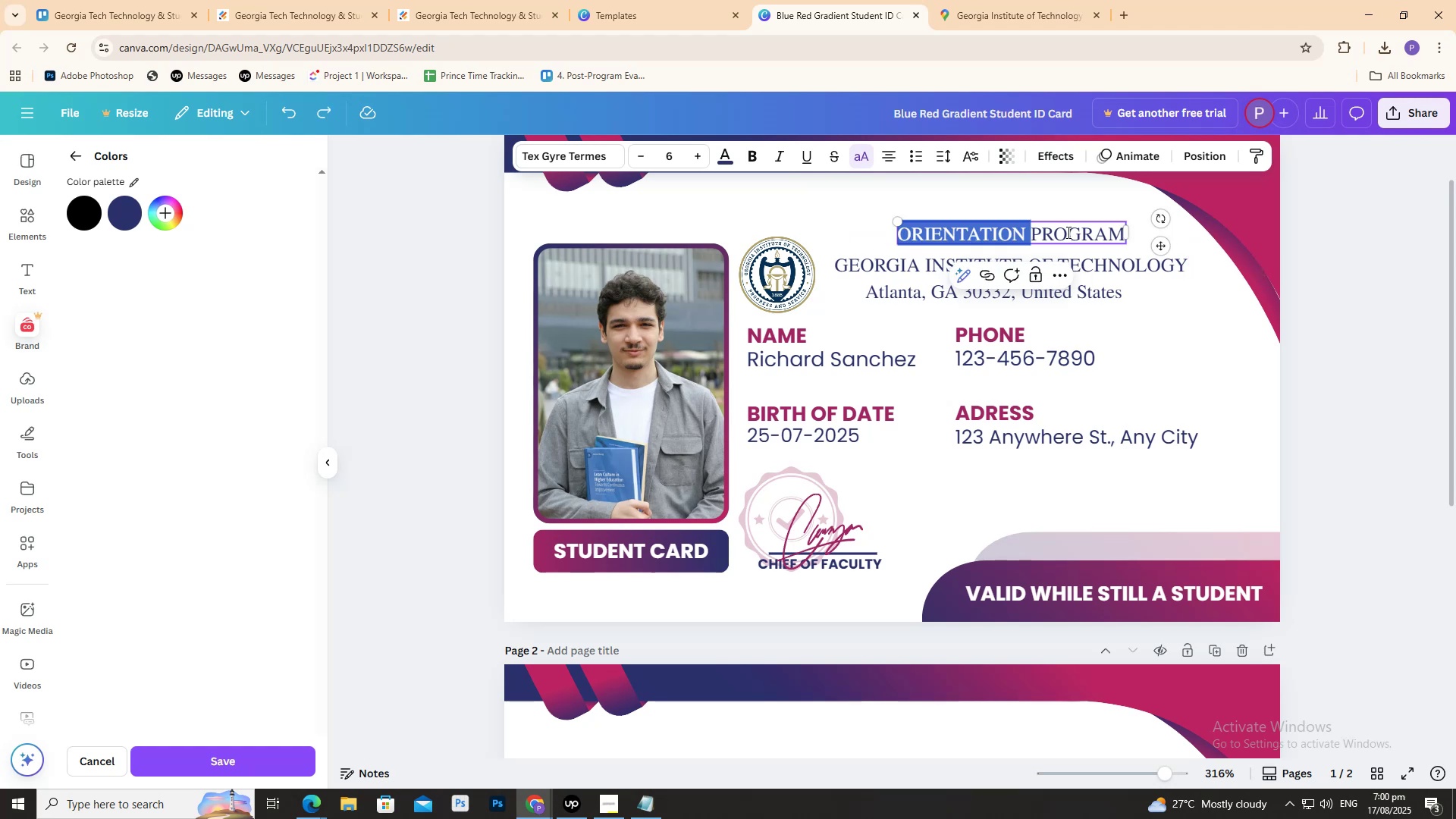 
left_click([1068, 231])
 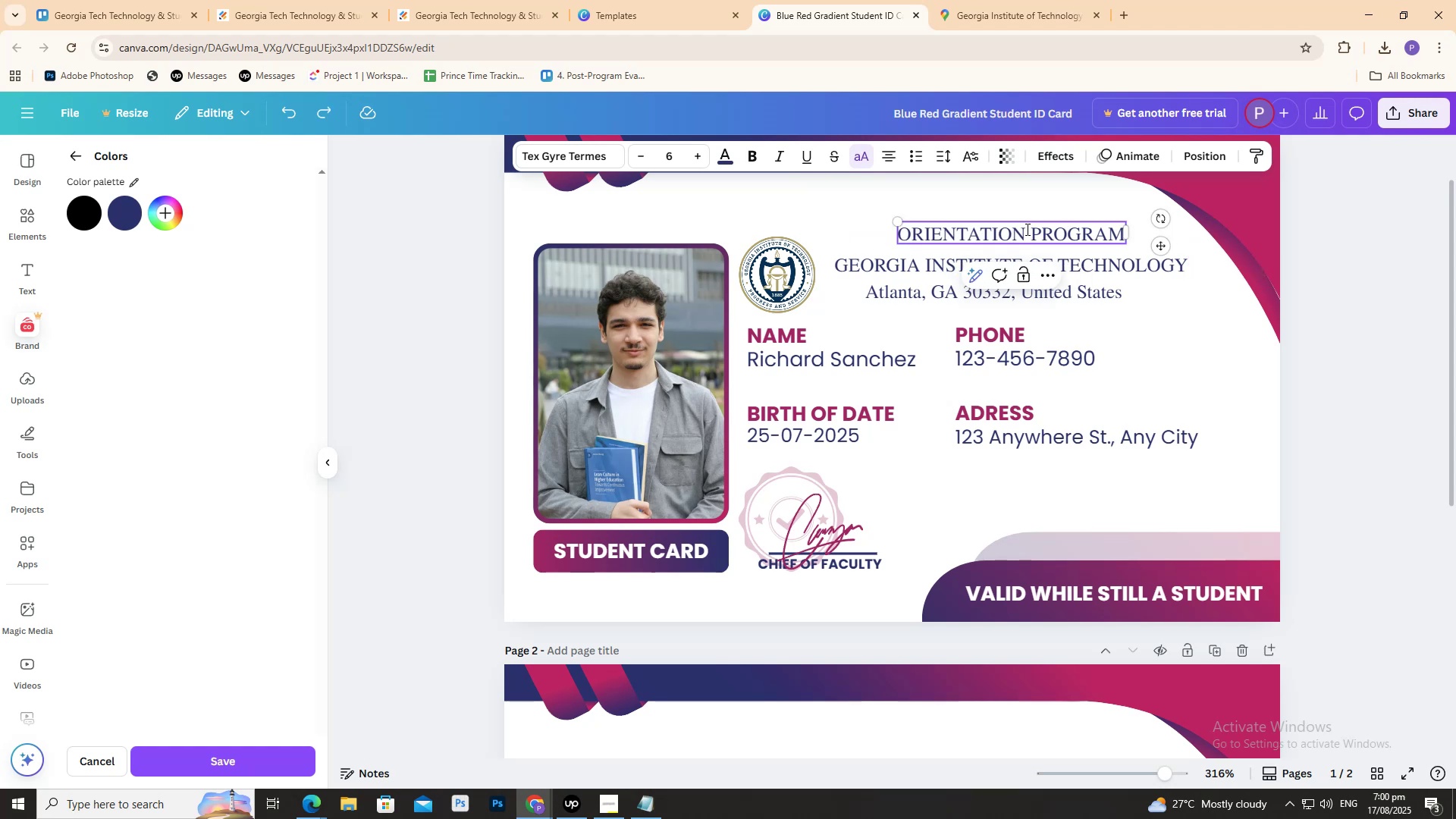 
double_click([1026, 229])
 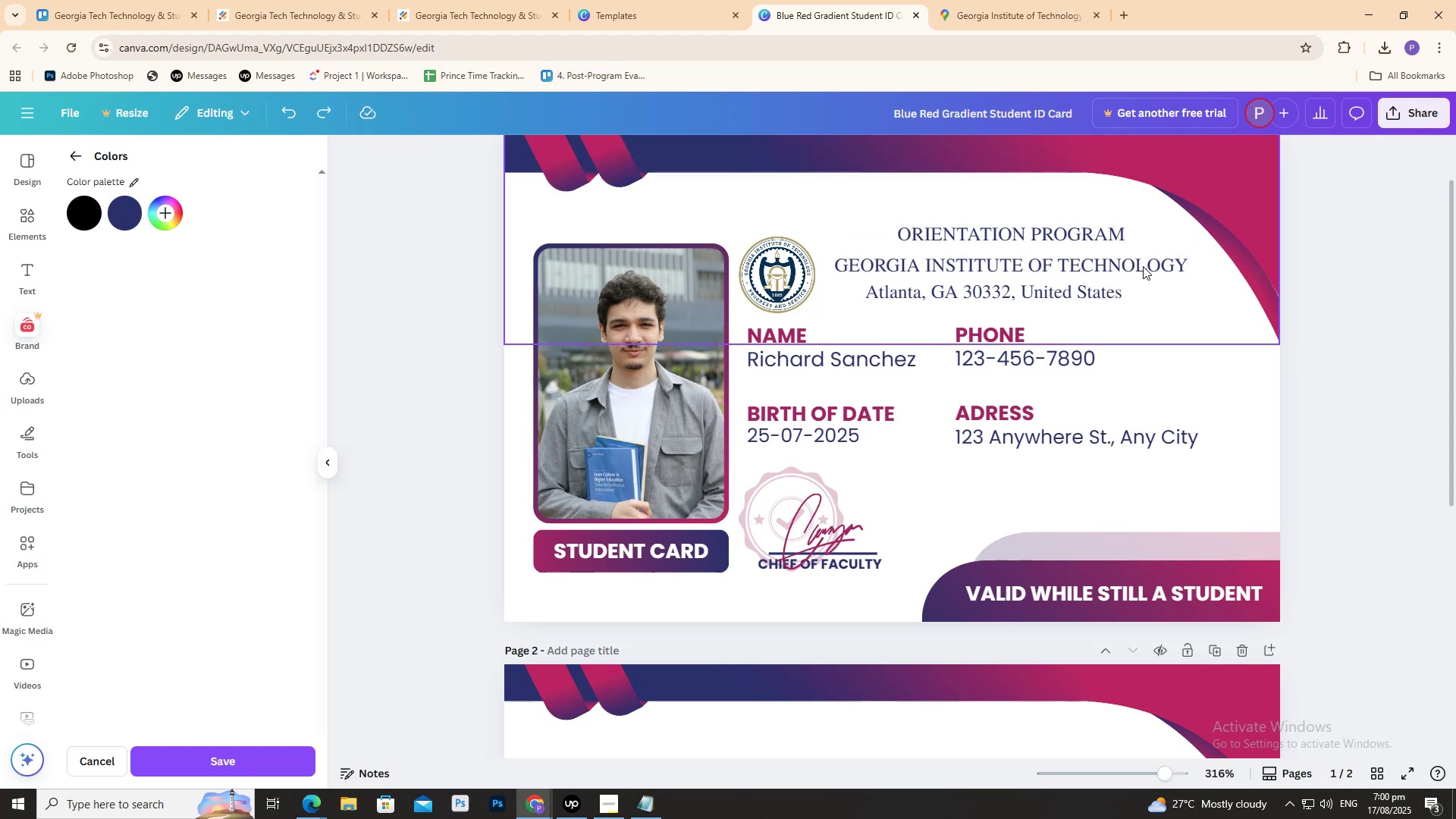 
double_click([1094, 234])
 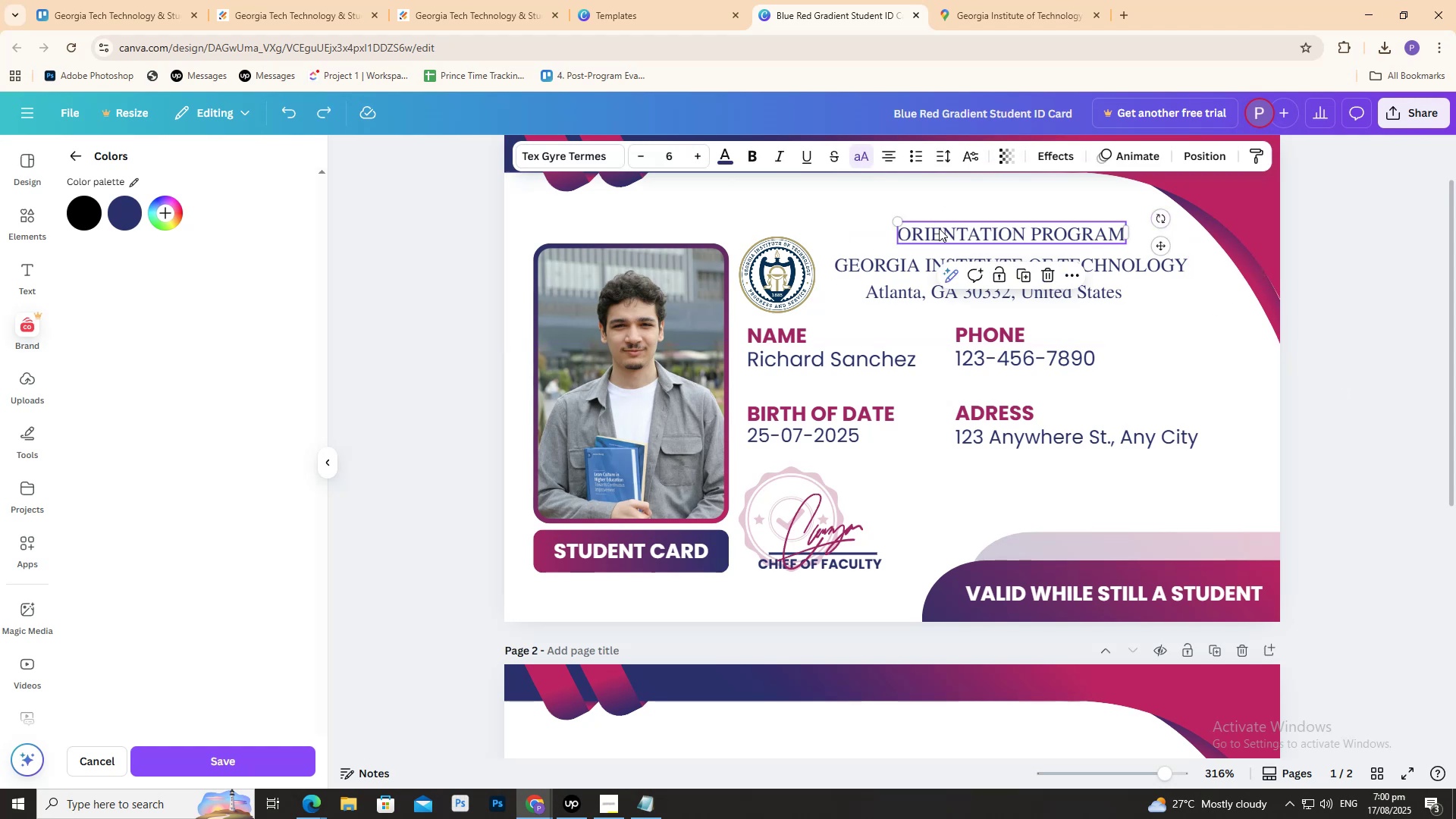 
double_click([947, 231])
 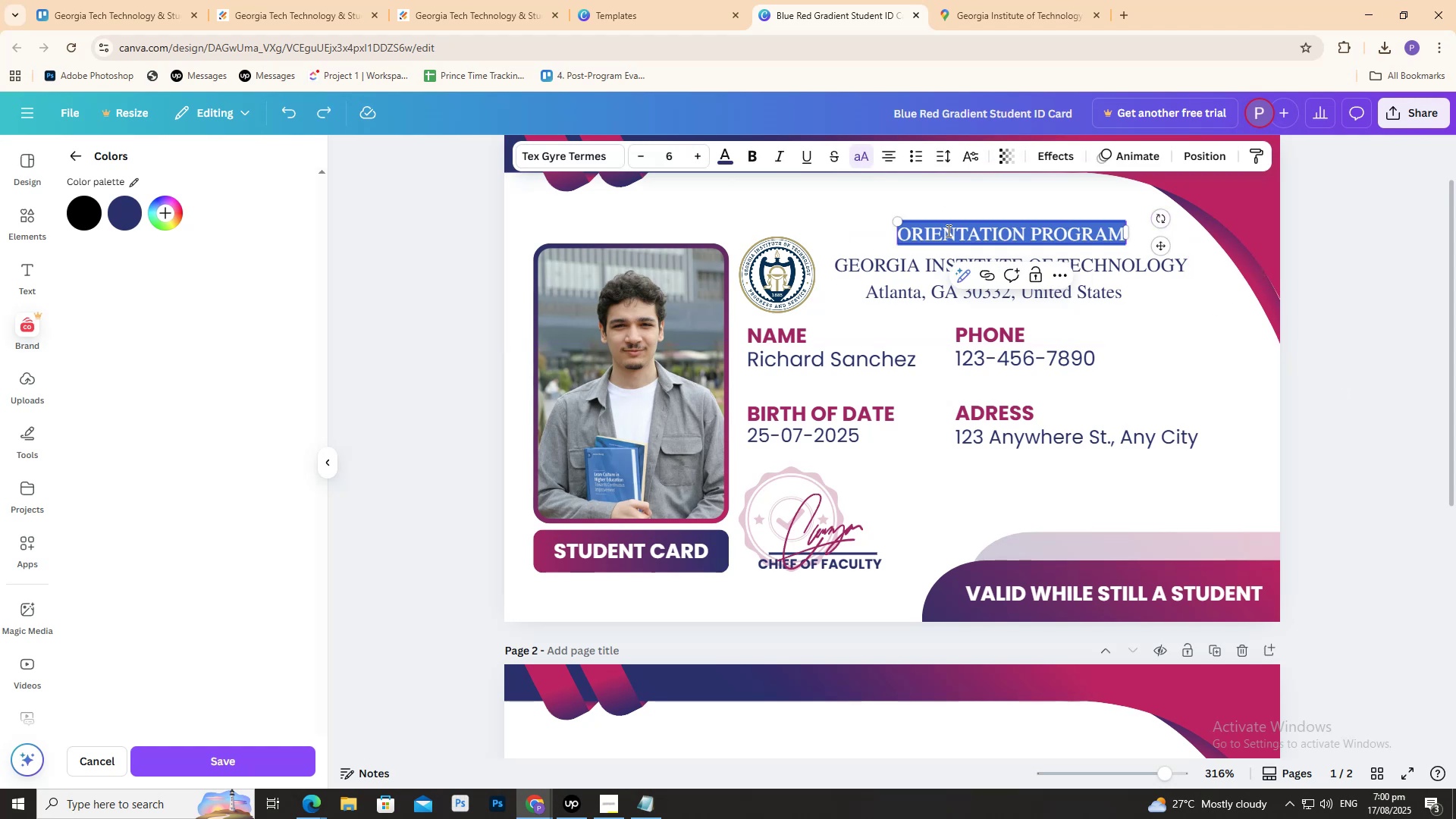 
triple_click([947, 231])
 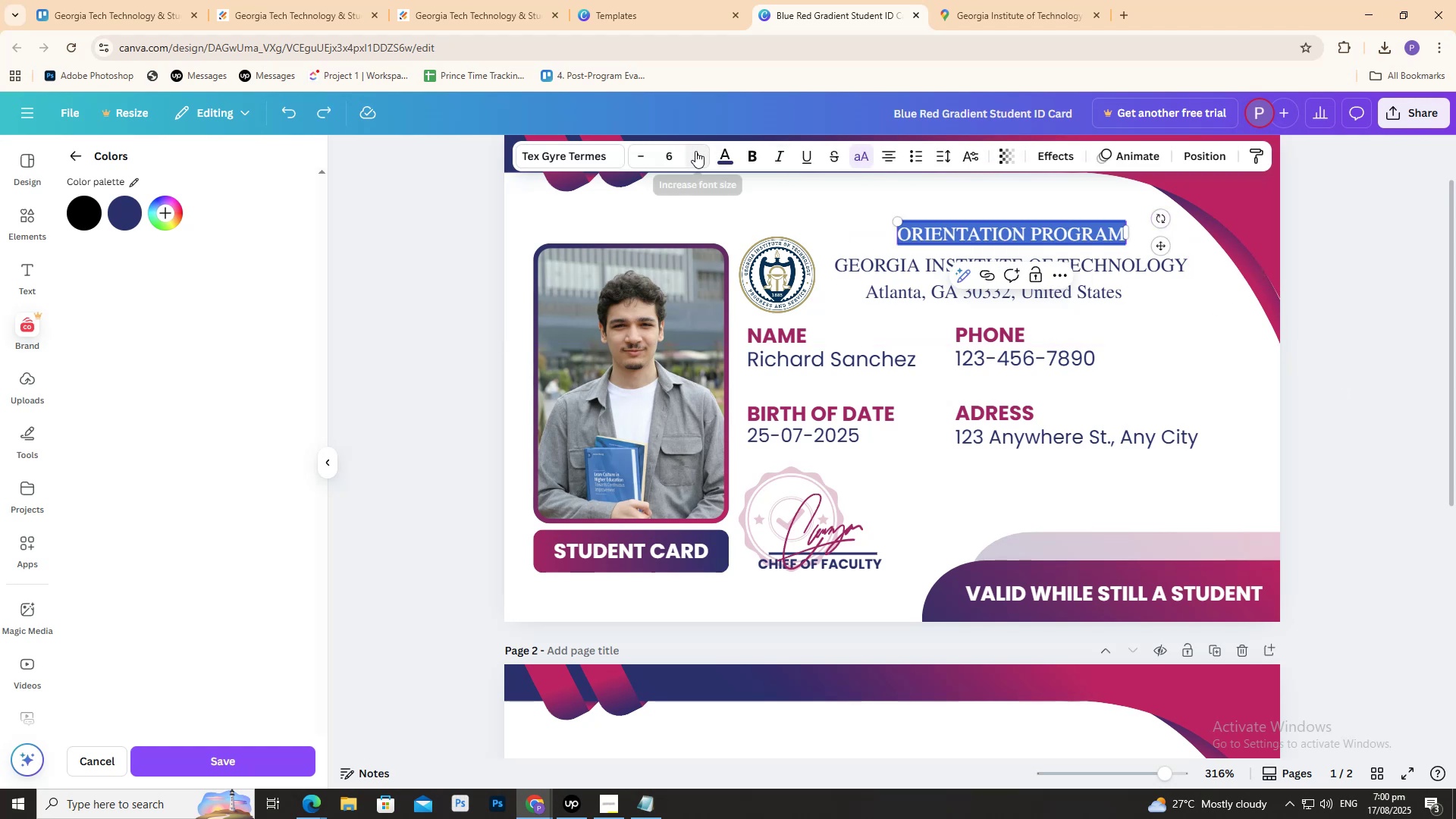 
double_click([695, 152])
 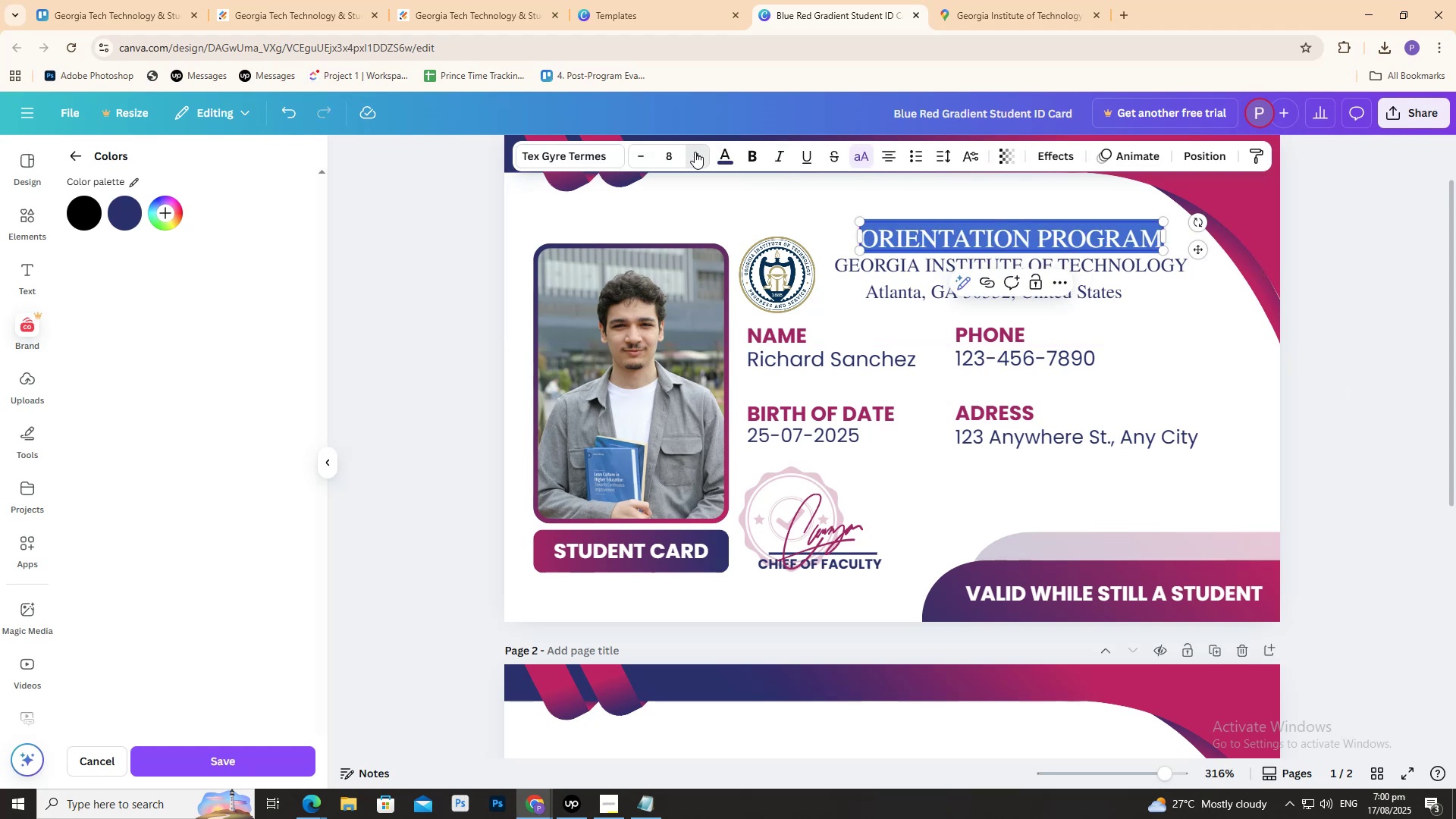 
triple_click([695, 152])
 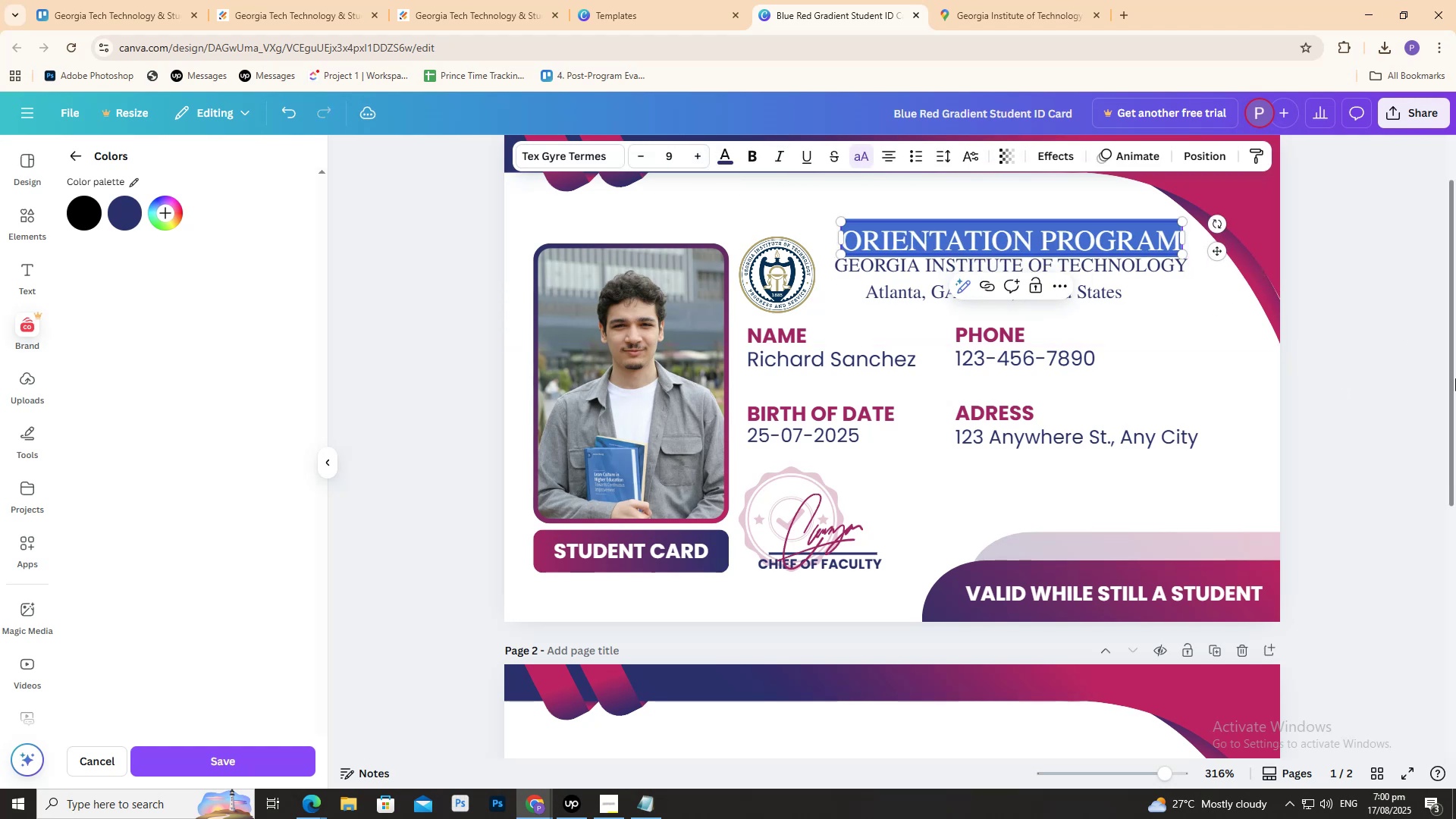 
left_click([1360, 362])
 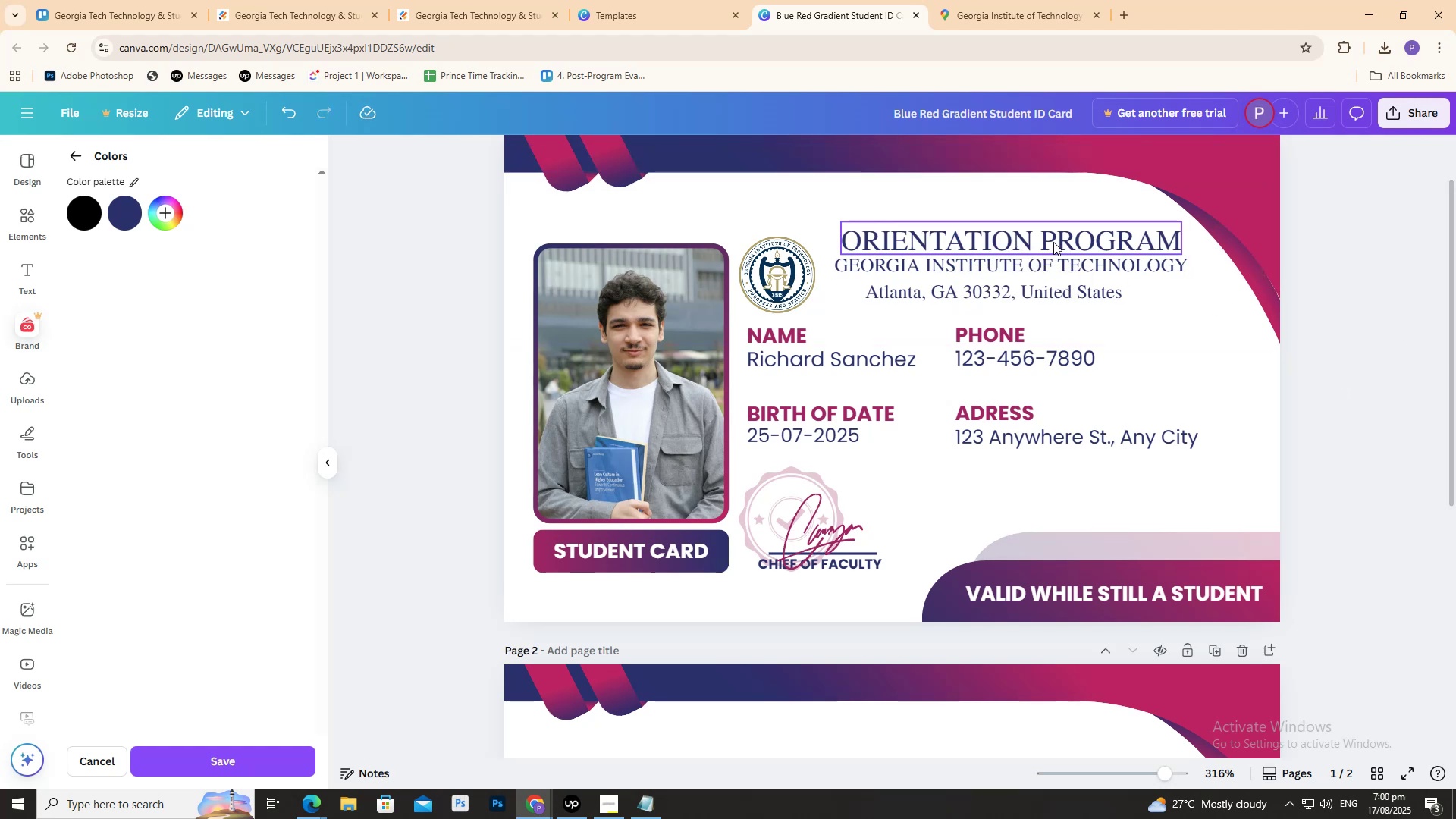 
left_click([1053, 241])
 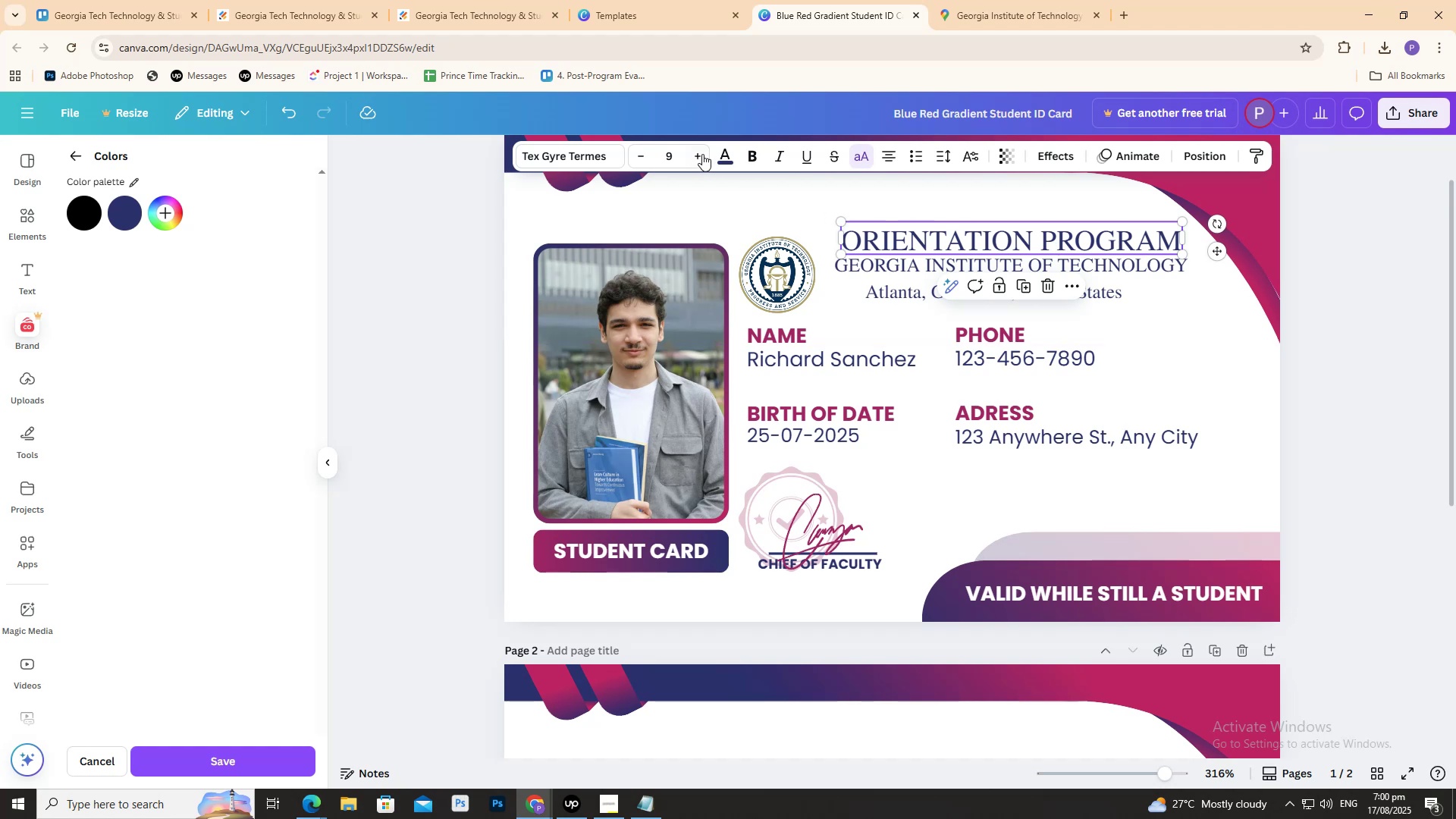 
left_click([699, 154])
 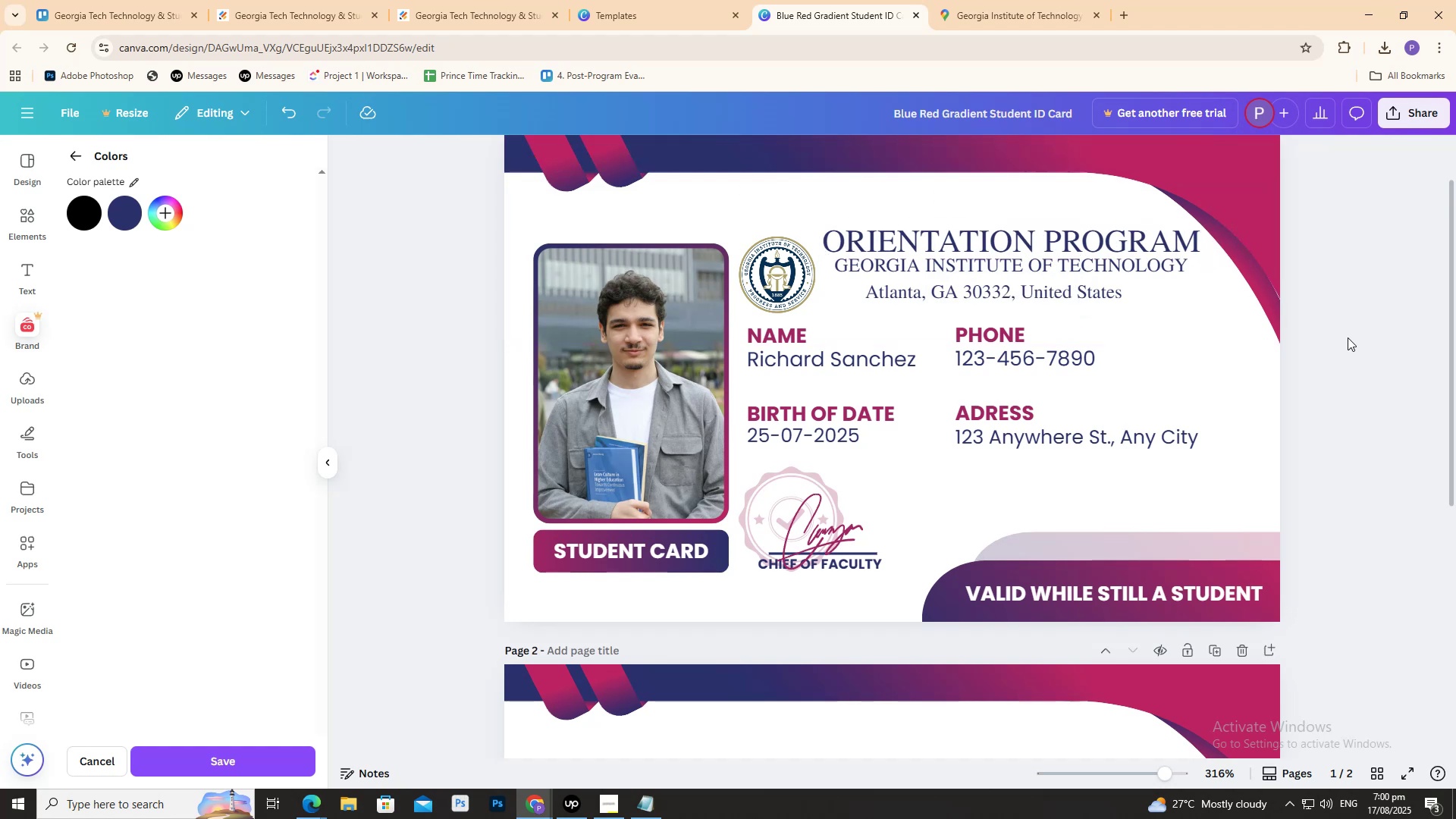 
left_click([1131, 271])
 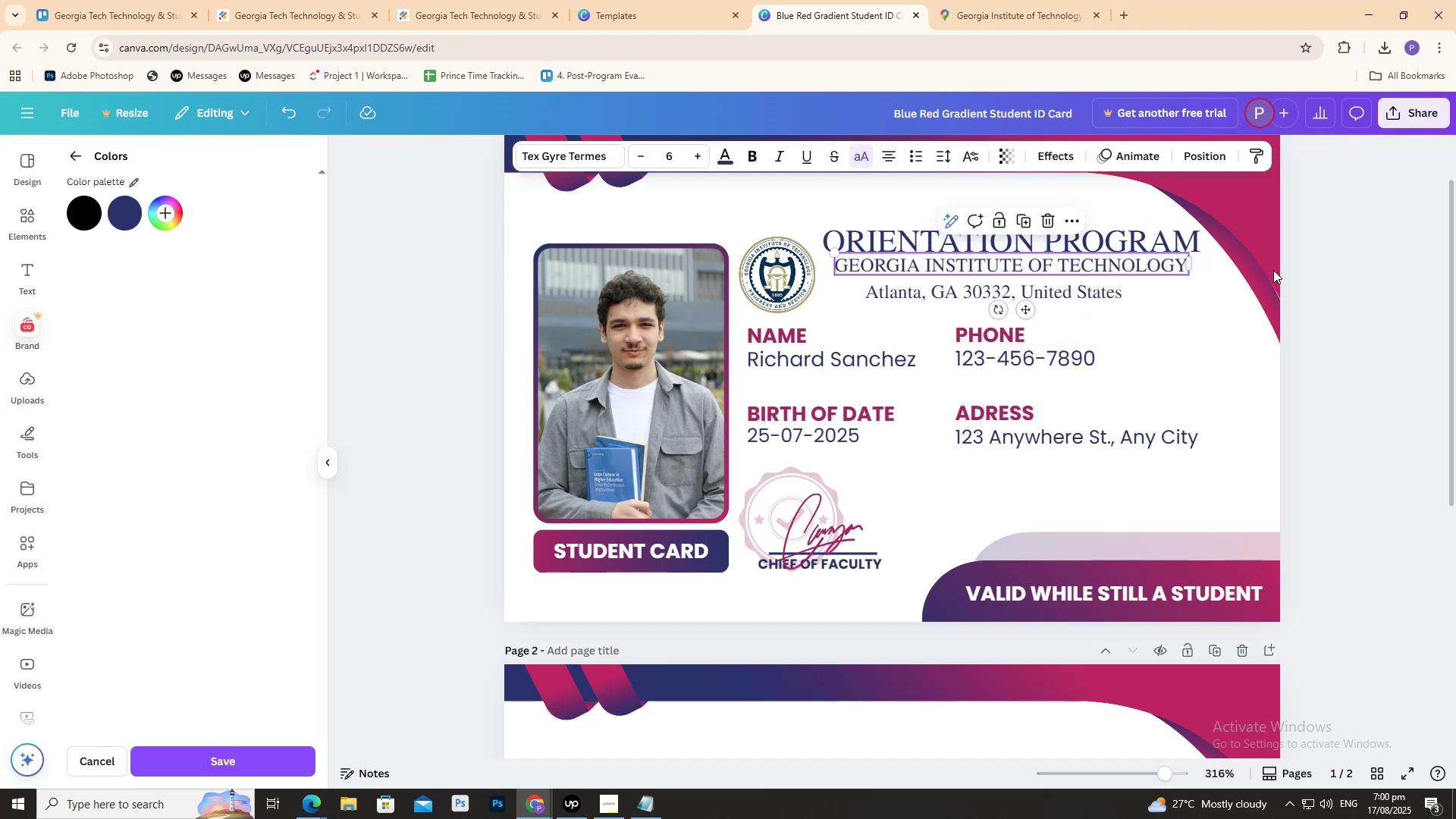 
key(ArrowUp)
 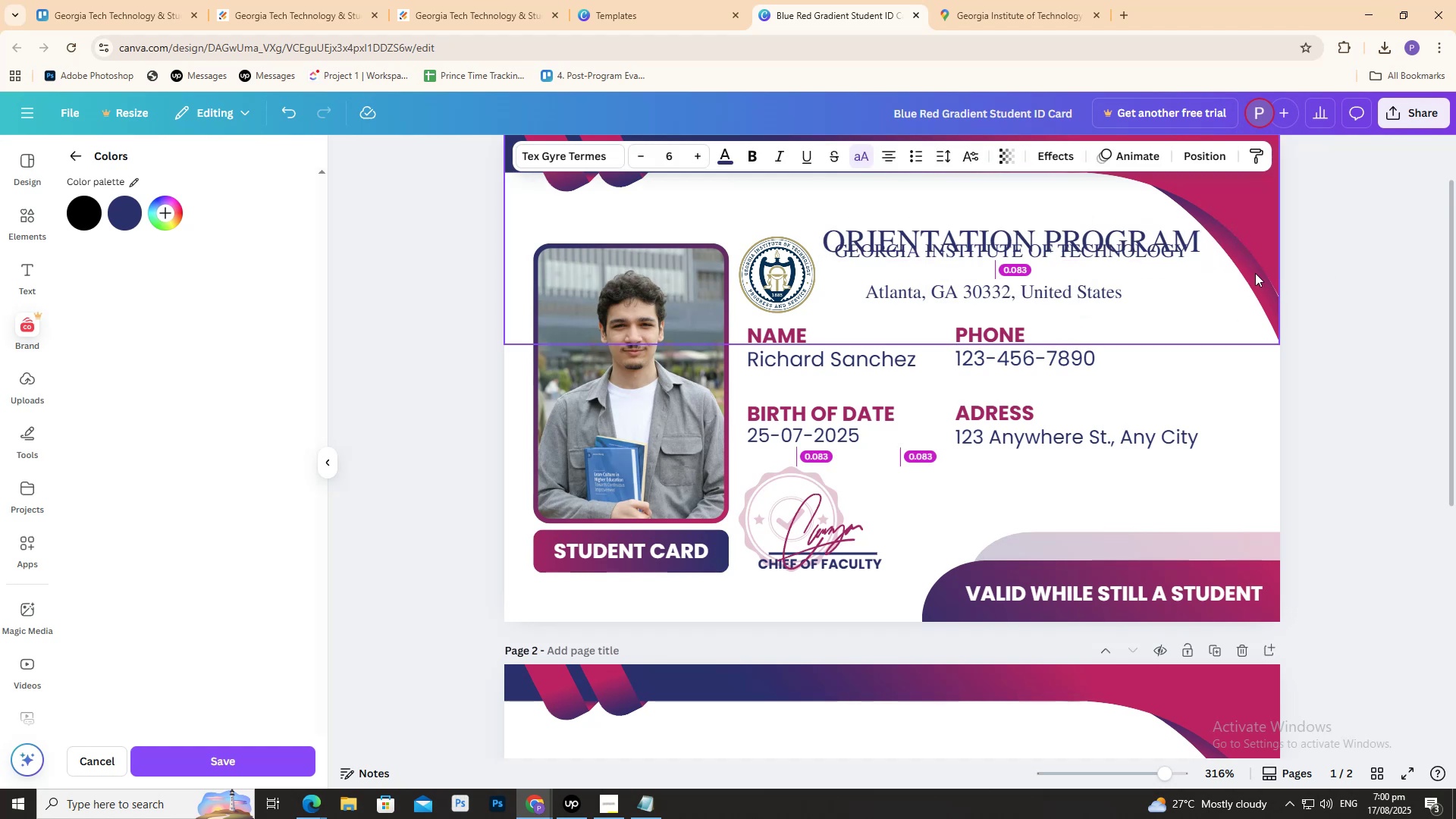 
key(ArrowDown)
 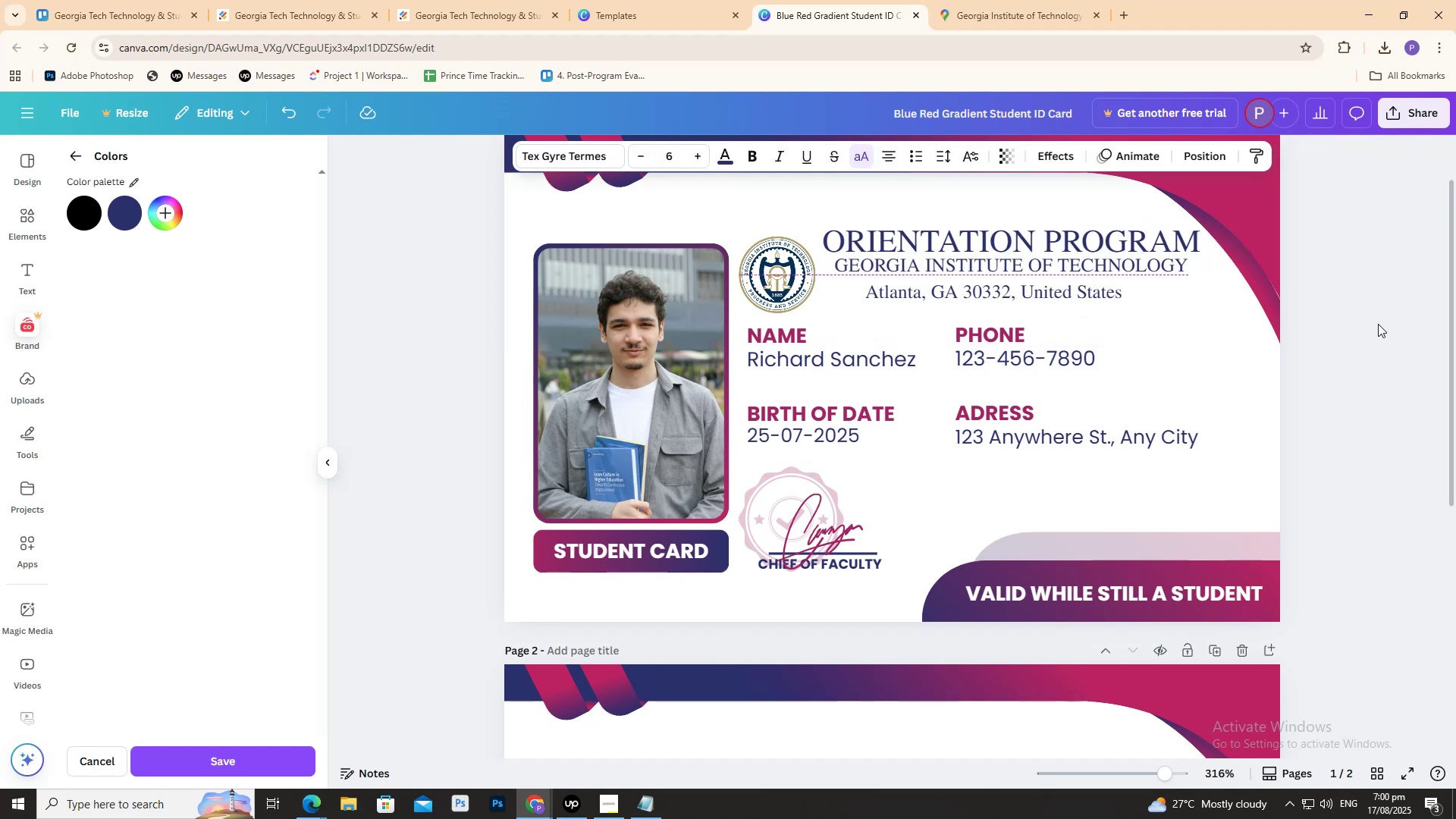 
left_click([1379, 325])
 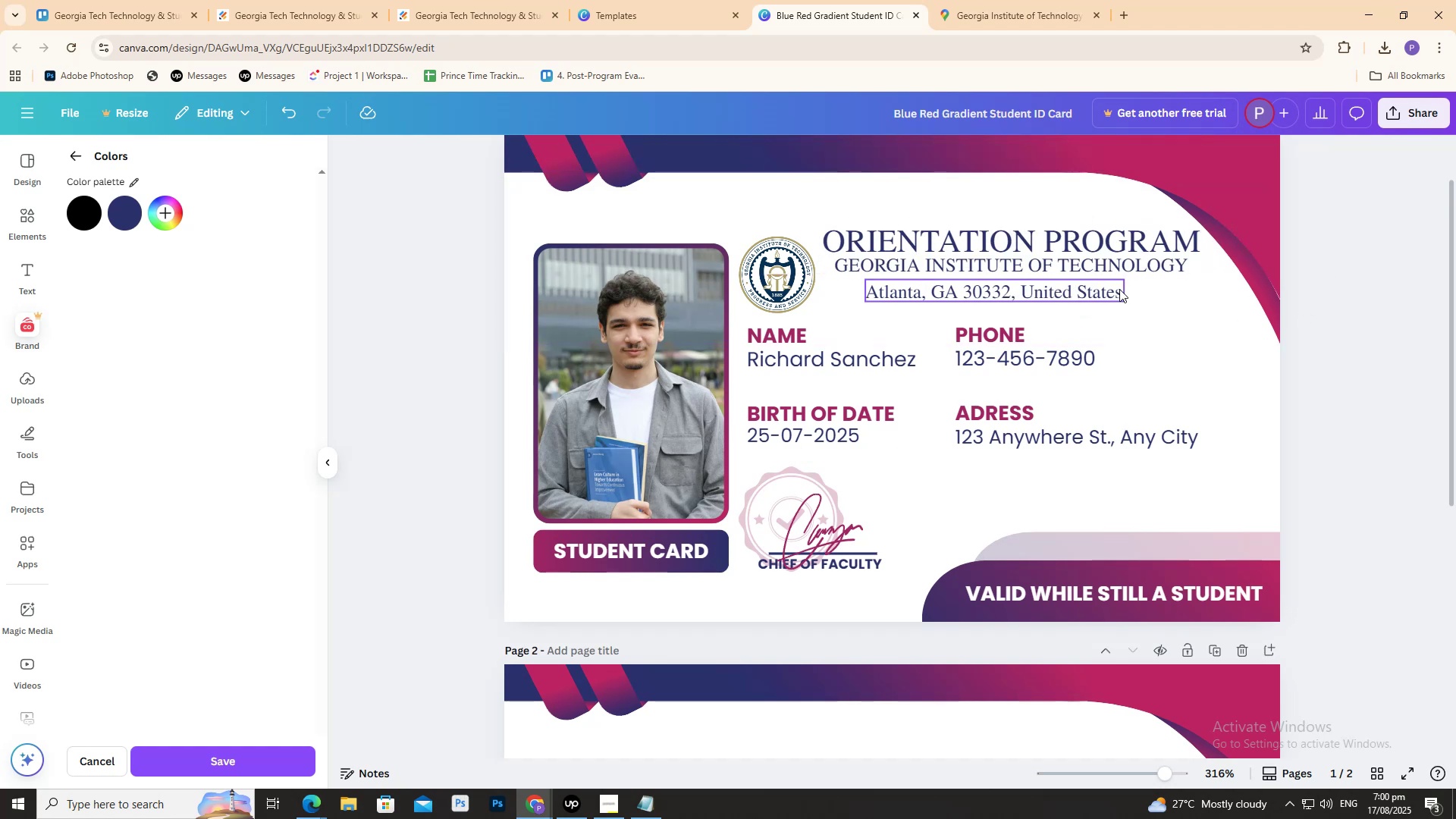 
left_click([1119, 289])
 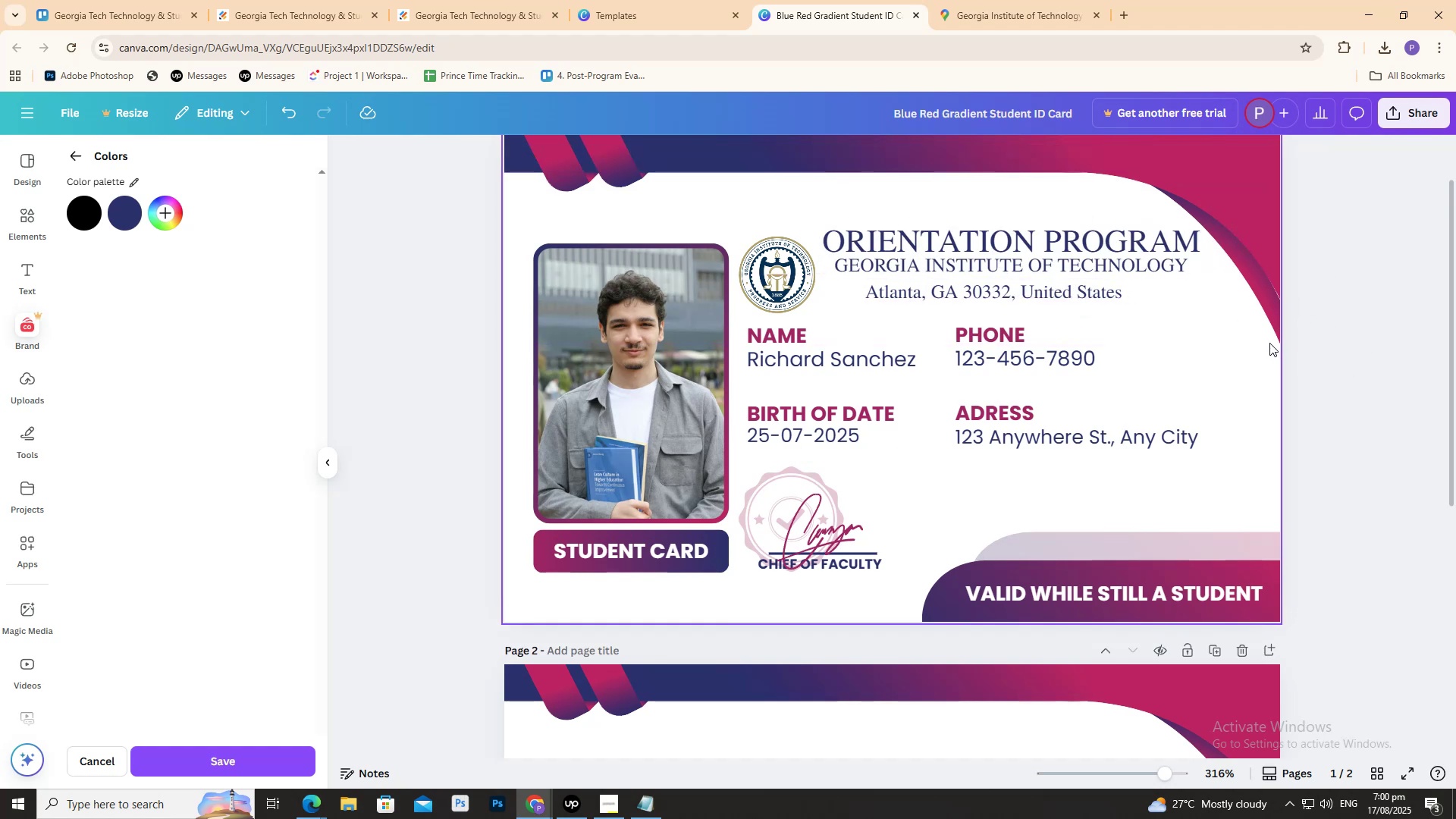 
scroll: coordinate [1164, 316], scroll_direction: up, amount: 1.0
 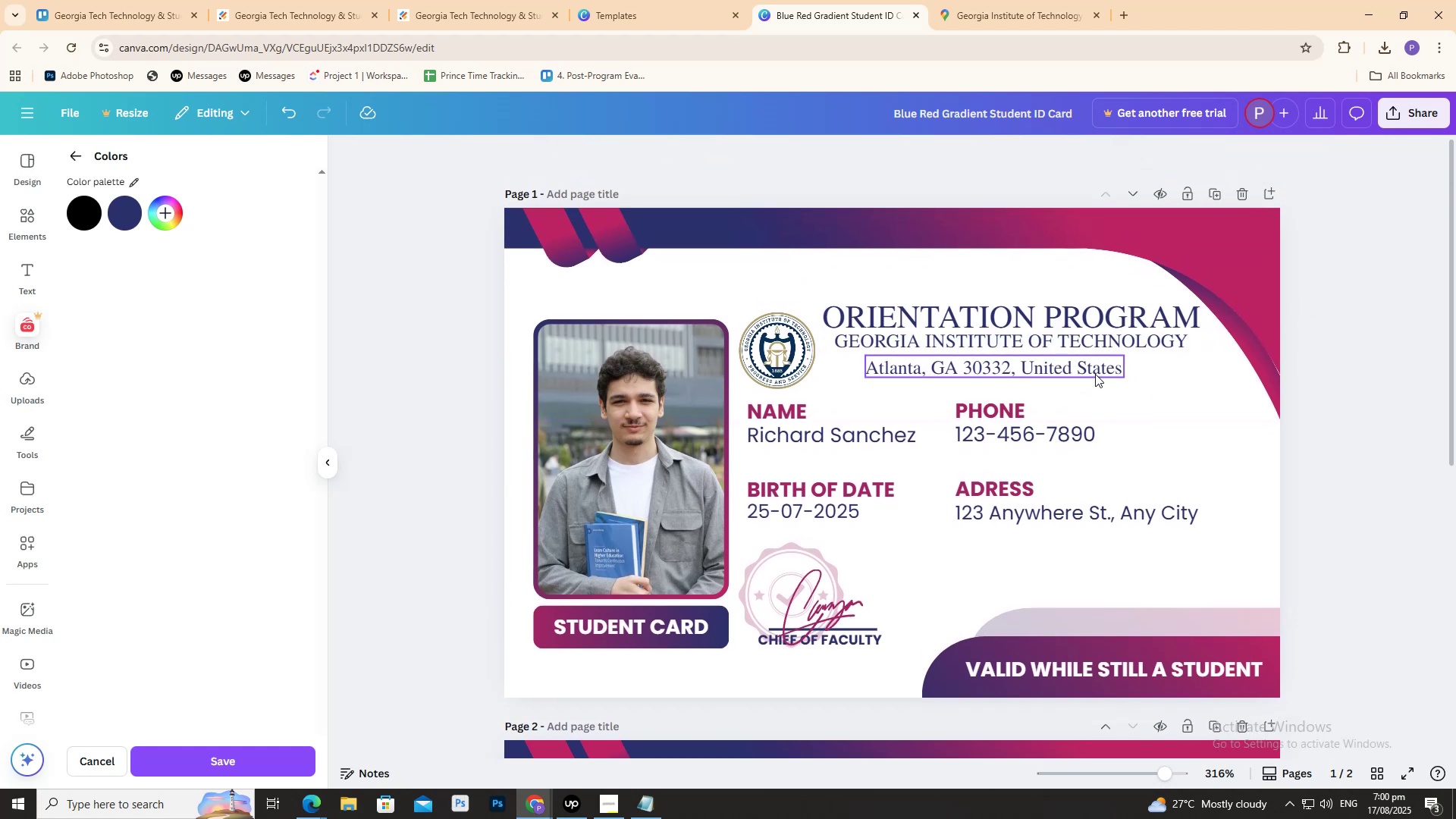 
left_click([1092, 375])
 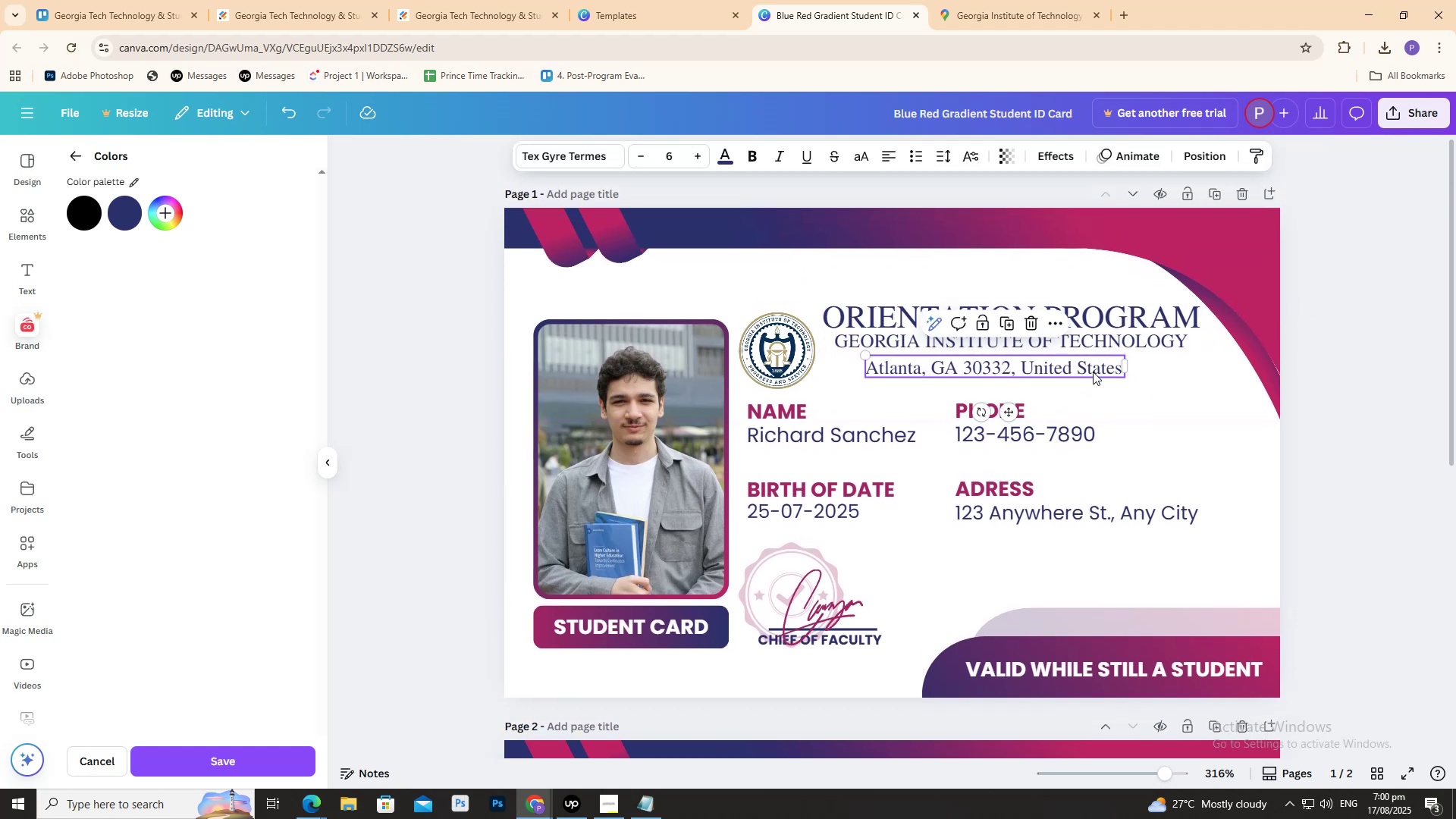 
key(ArrowUp)
 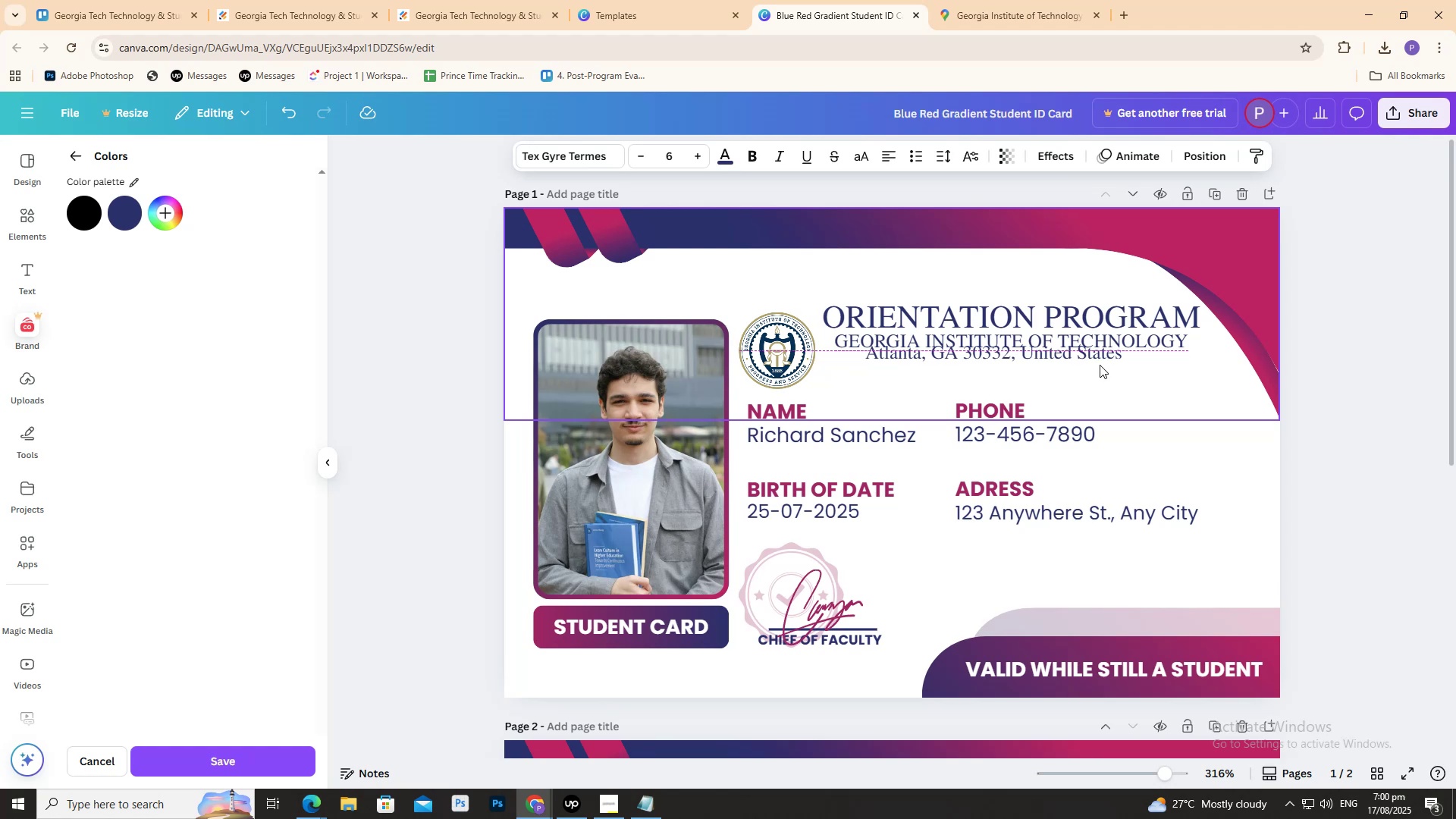 
key(ArrowDown)
 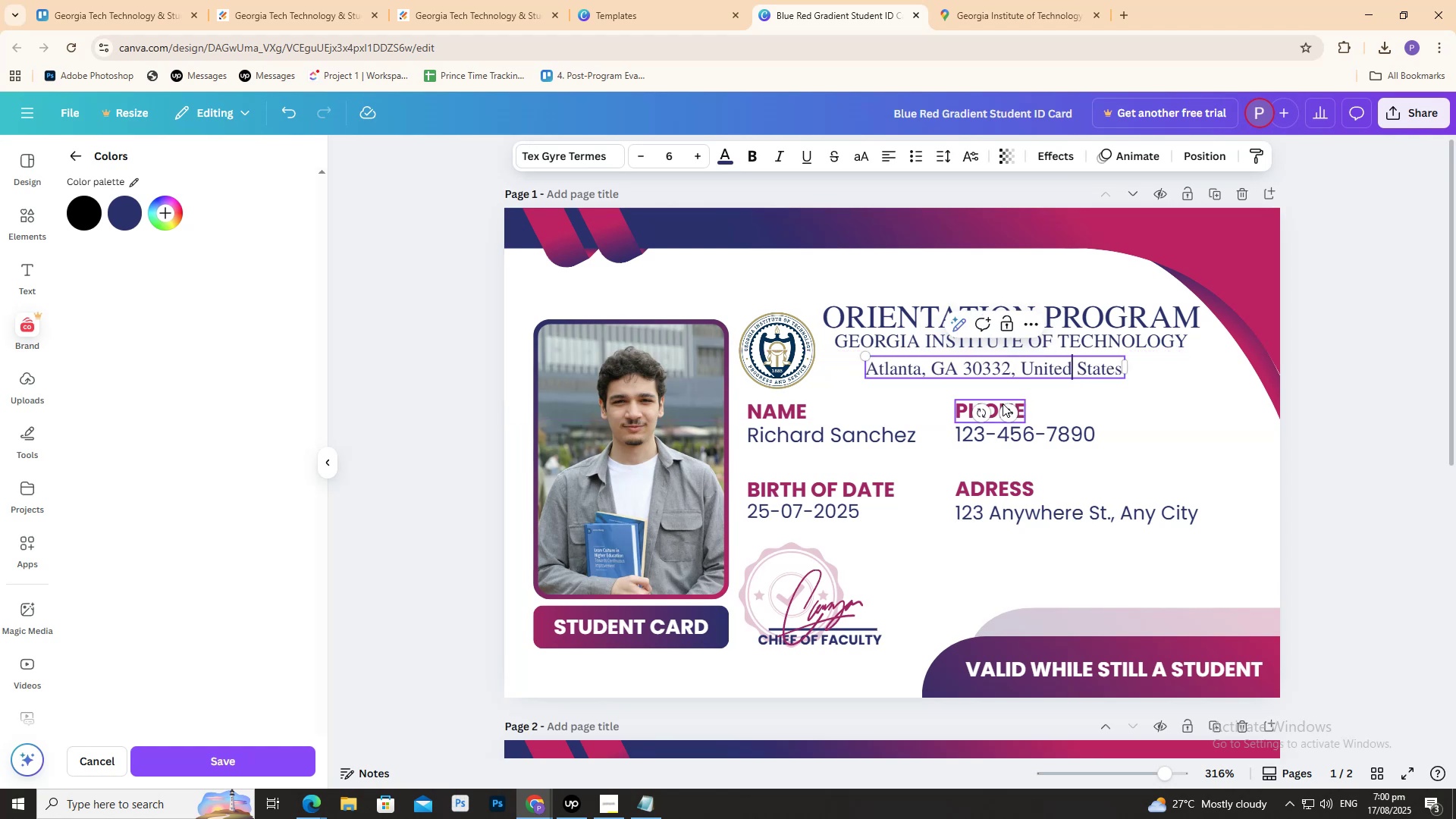 
left_click_drag(start_coordinate=[1011, 409], to_coordinate=[1012, 403])
 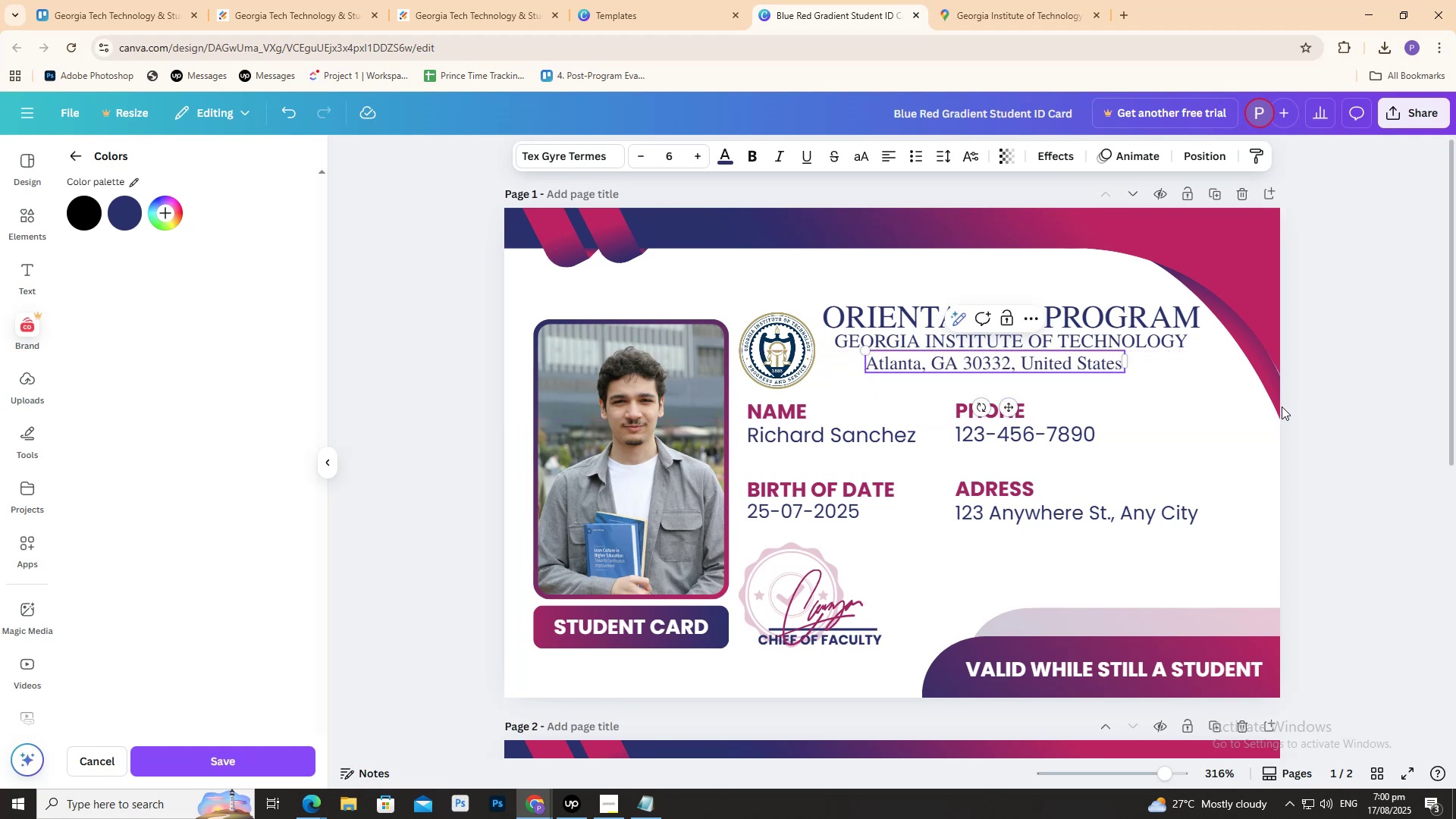 
hold_key(key=ShiftRight, duration=0.86)
 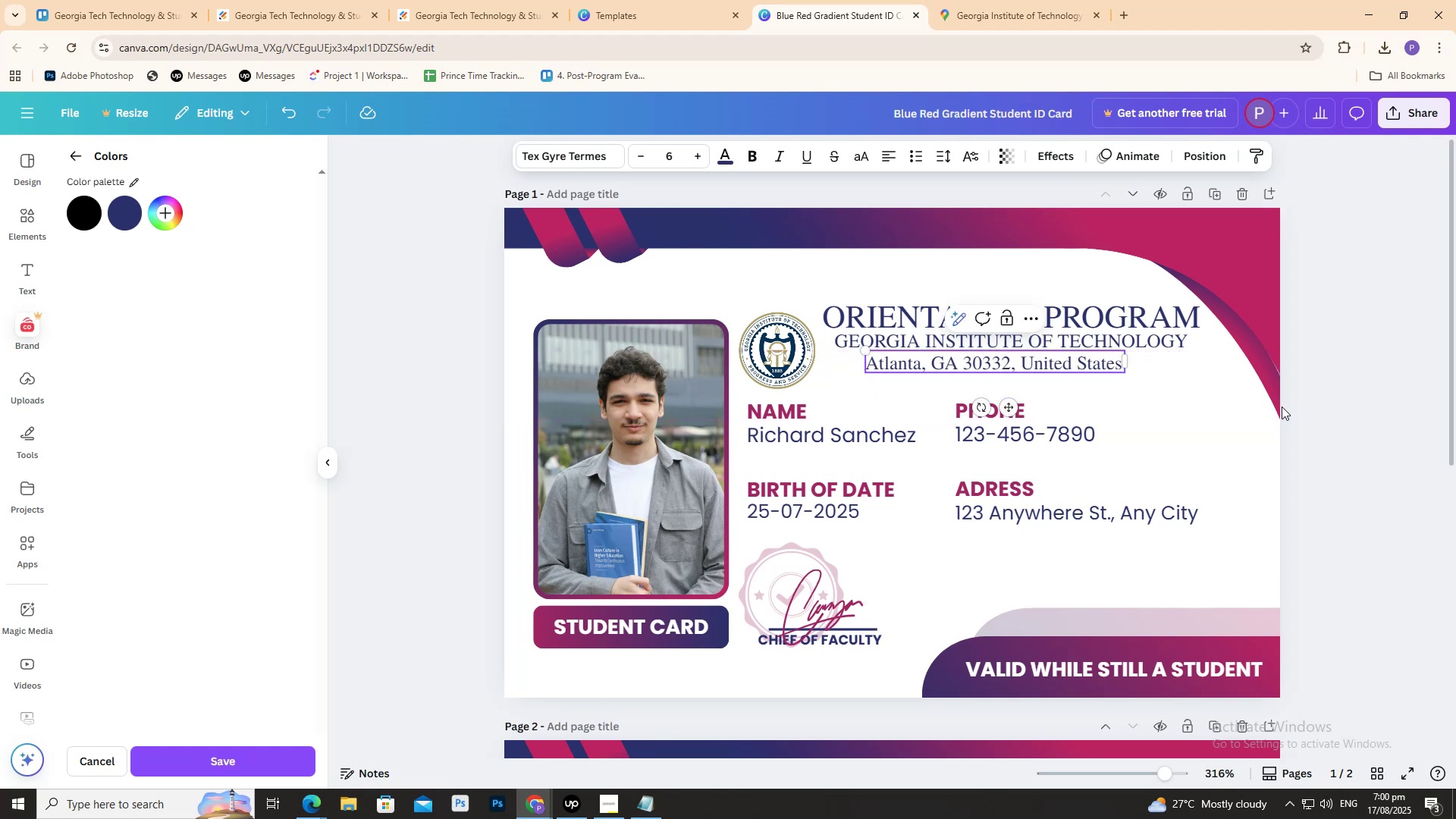 
left_click([1282, 406])
 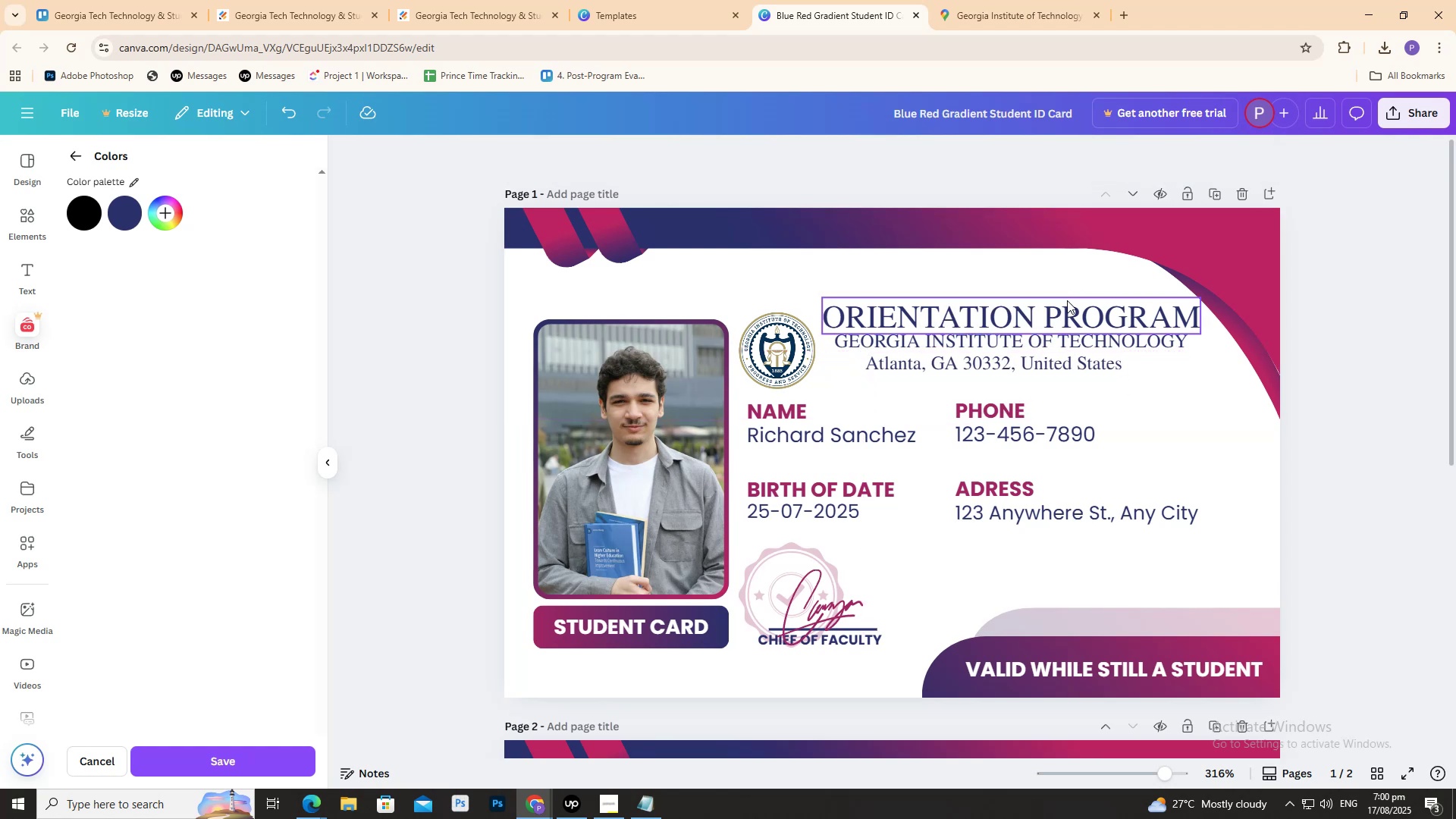 
left_click([1070, 306])
 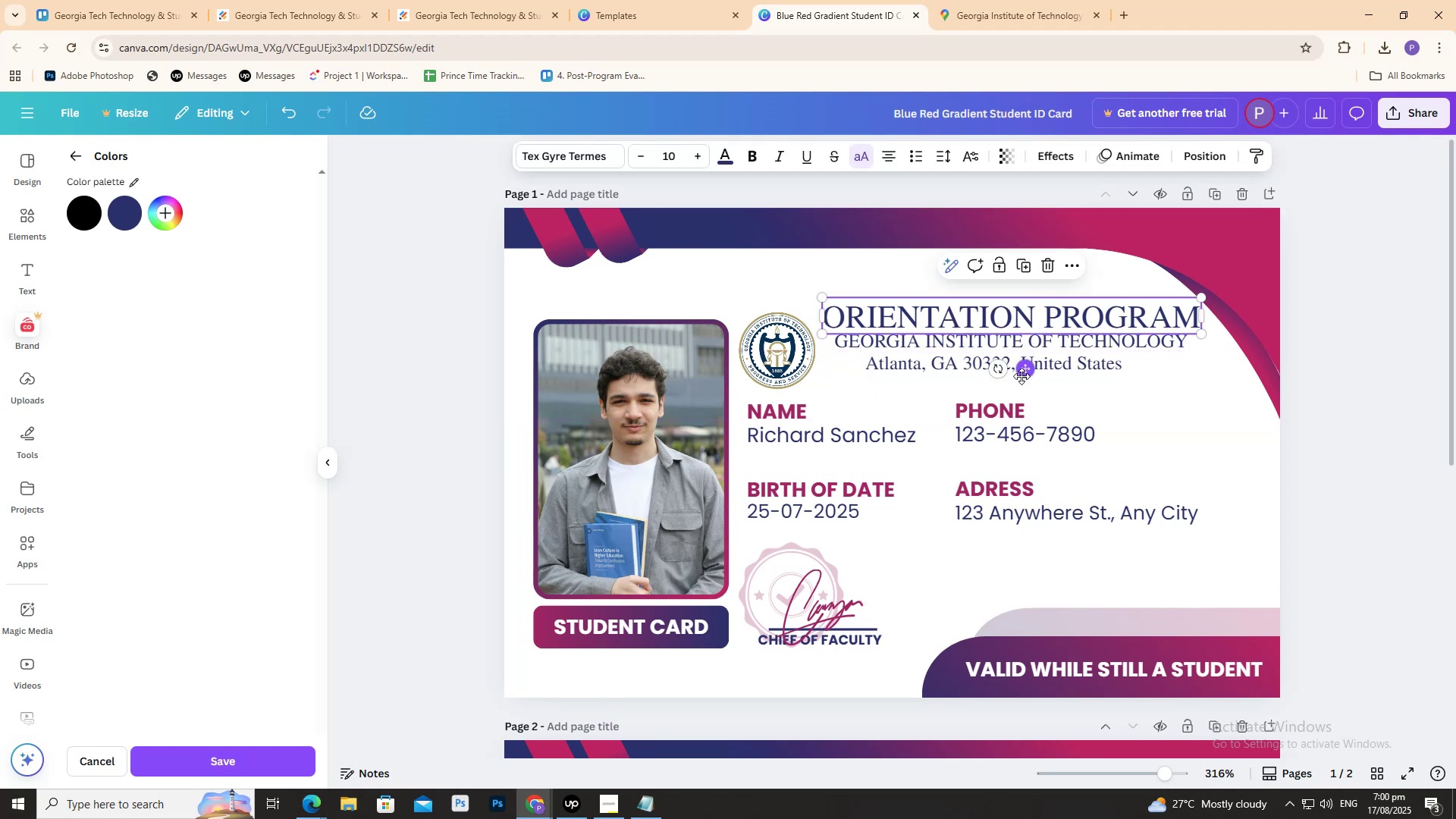 
hold_key(key=ShiftRight, duration=1.53)
 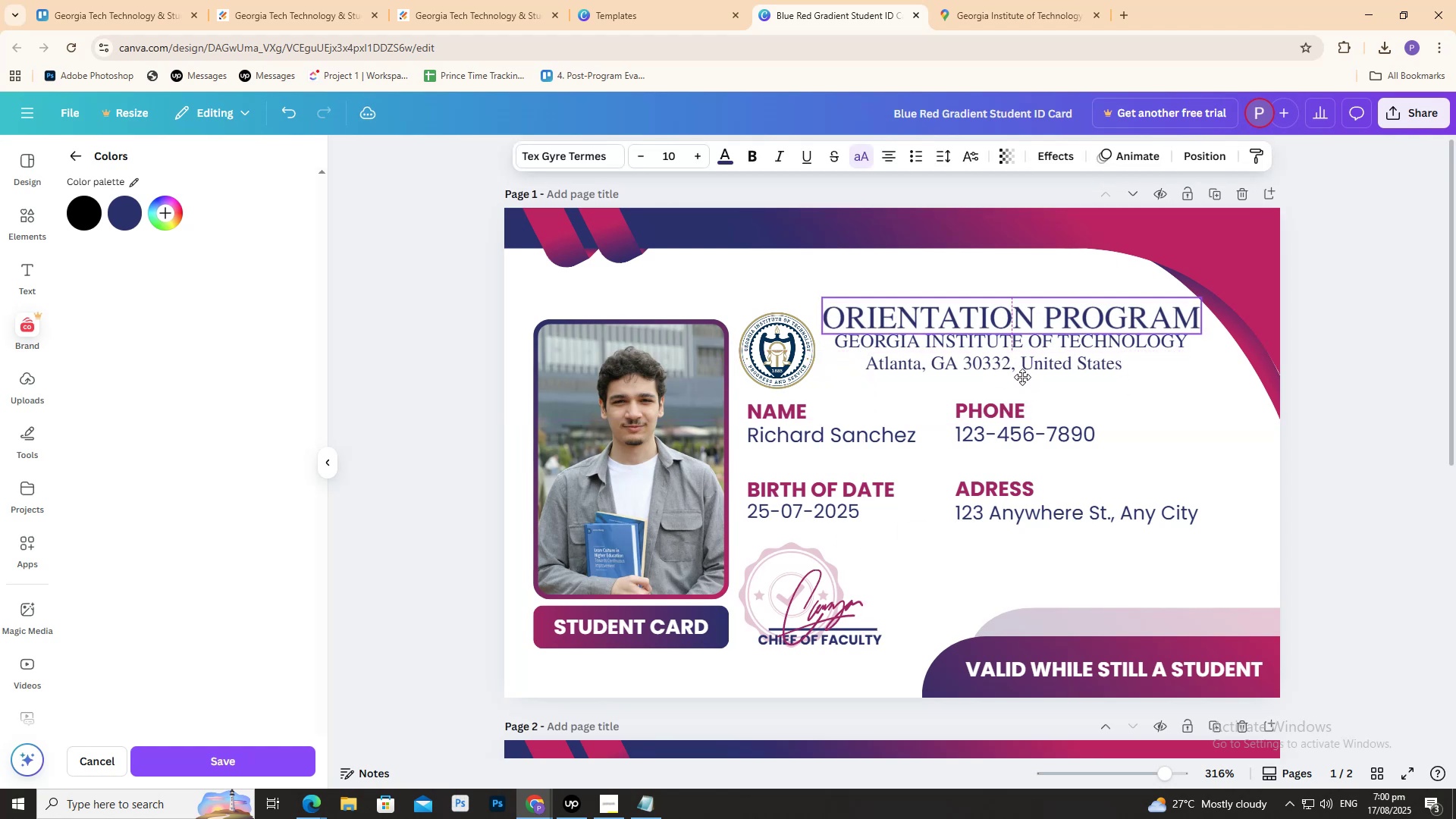 
key(Shift+ShiftRight)
 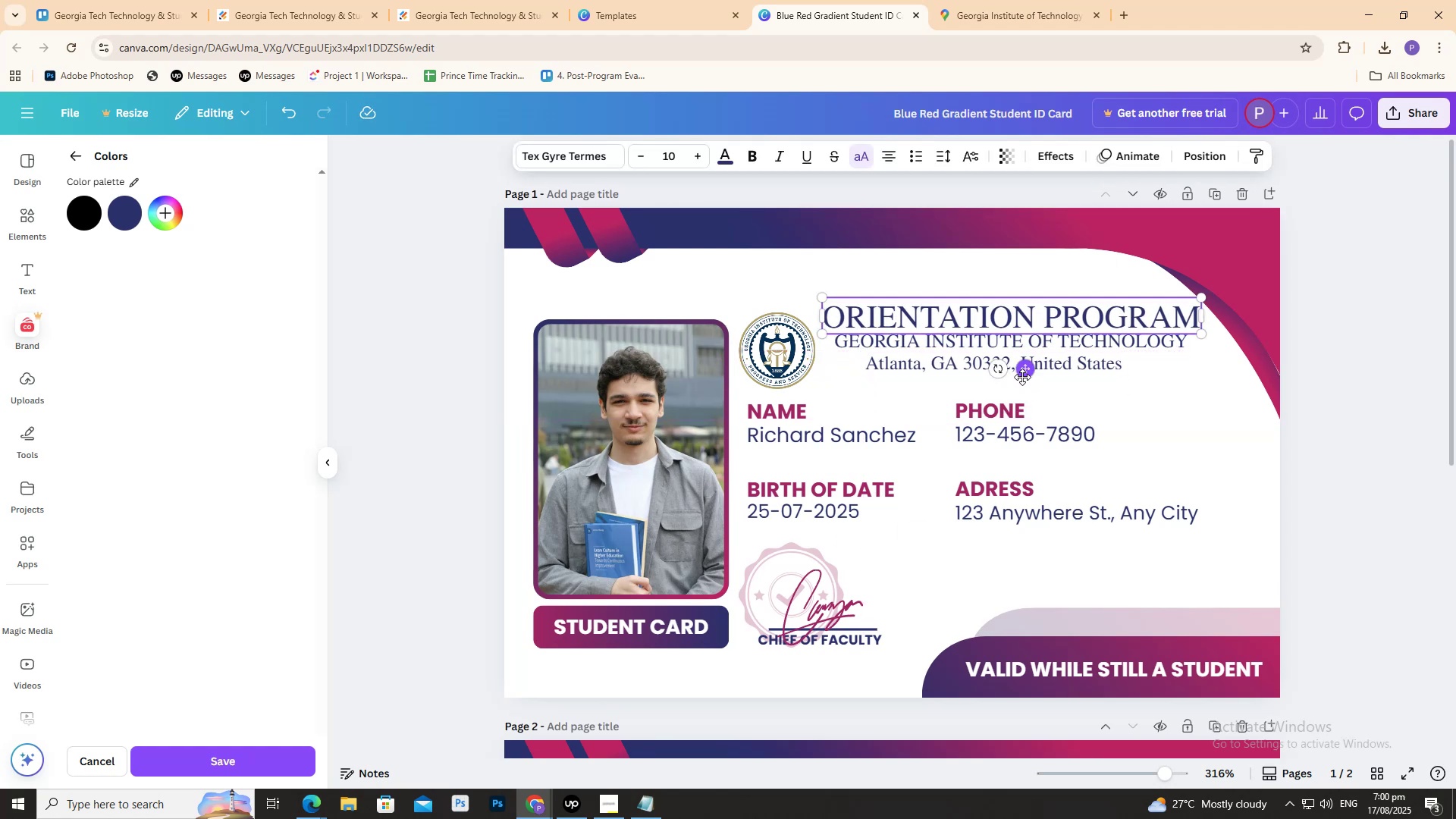 
key(Shift+ShiftRight)
 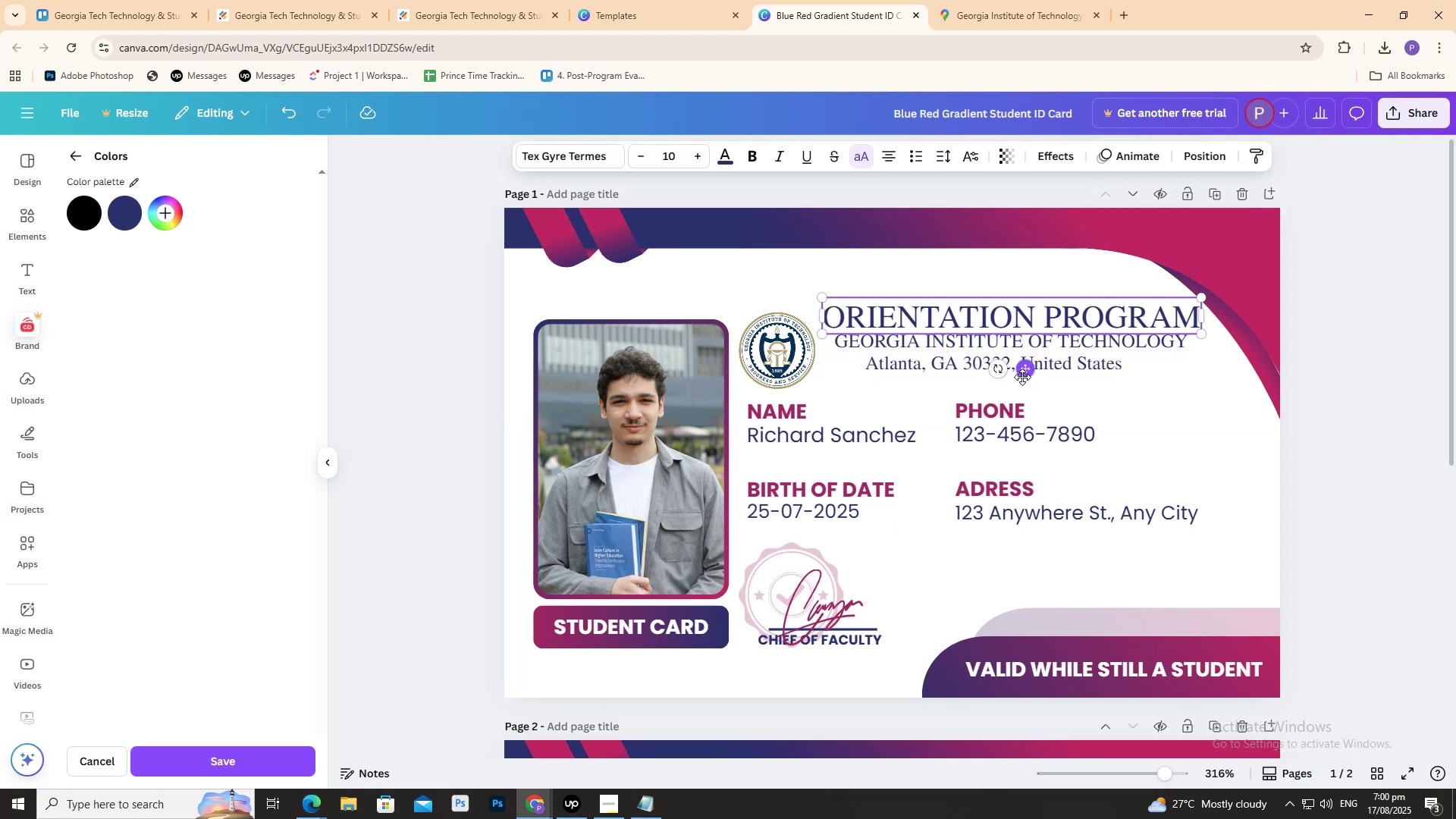 
key(Shift+ShiftRight)
 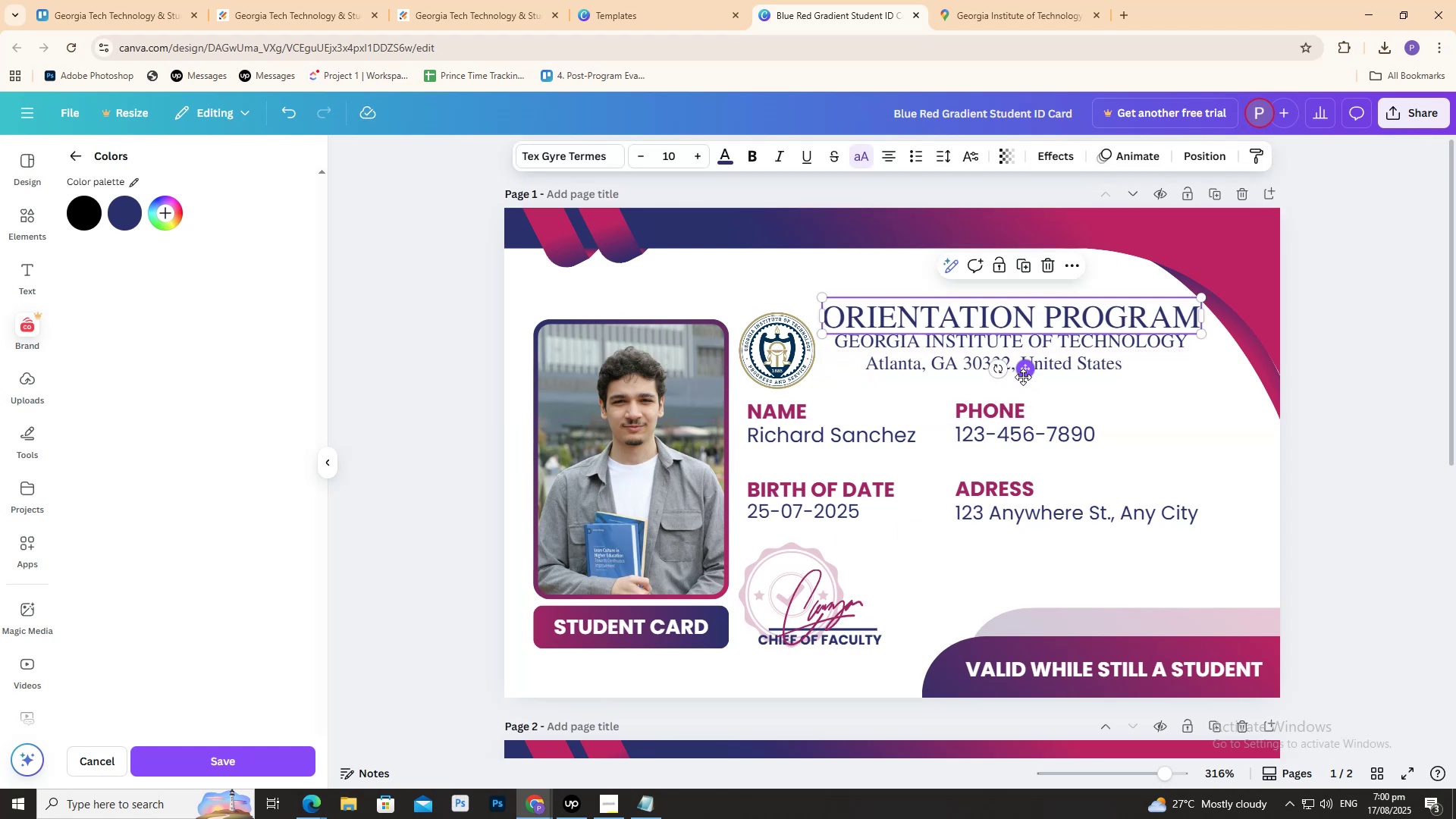 
key(Shift+ShiftRight)
 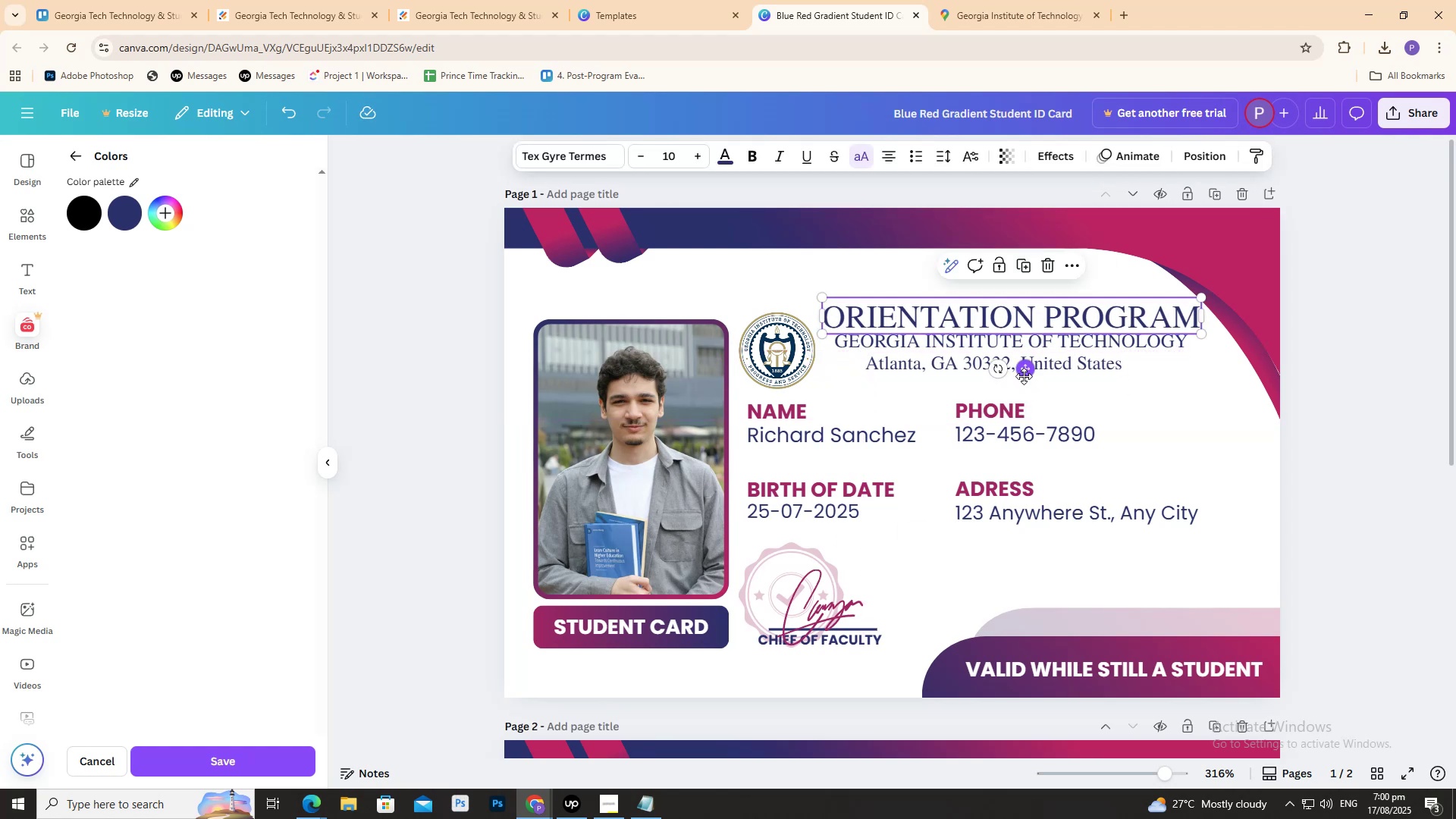 
key(Shift+ShiftRight)
 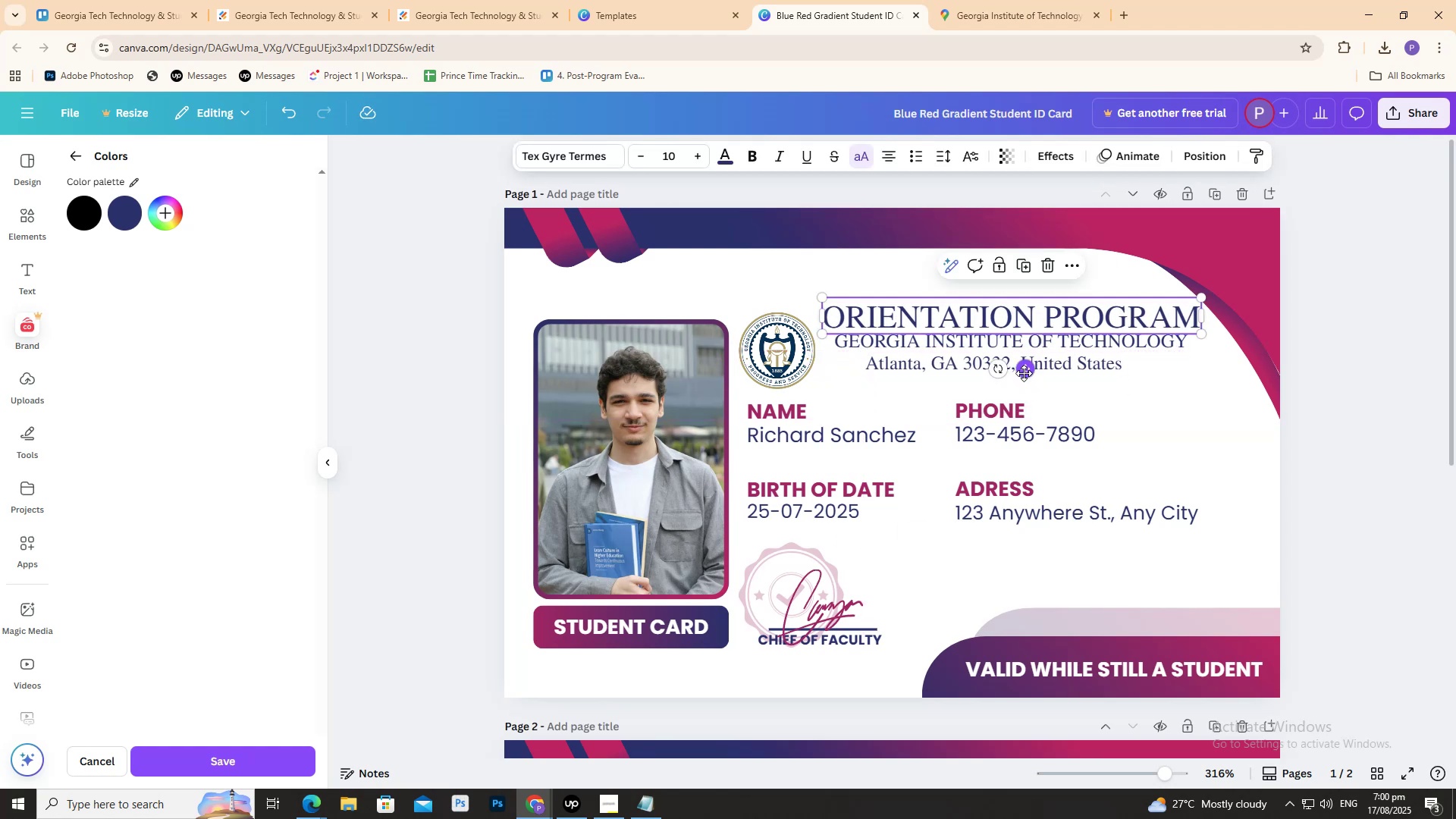 
left_click_drag(start_coordinate=[1023, 372], to_coordinate=[1024, 377])
 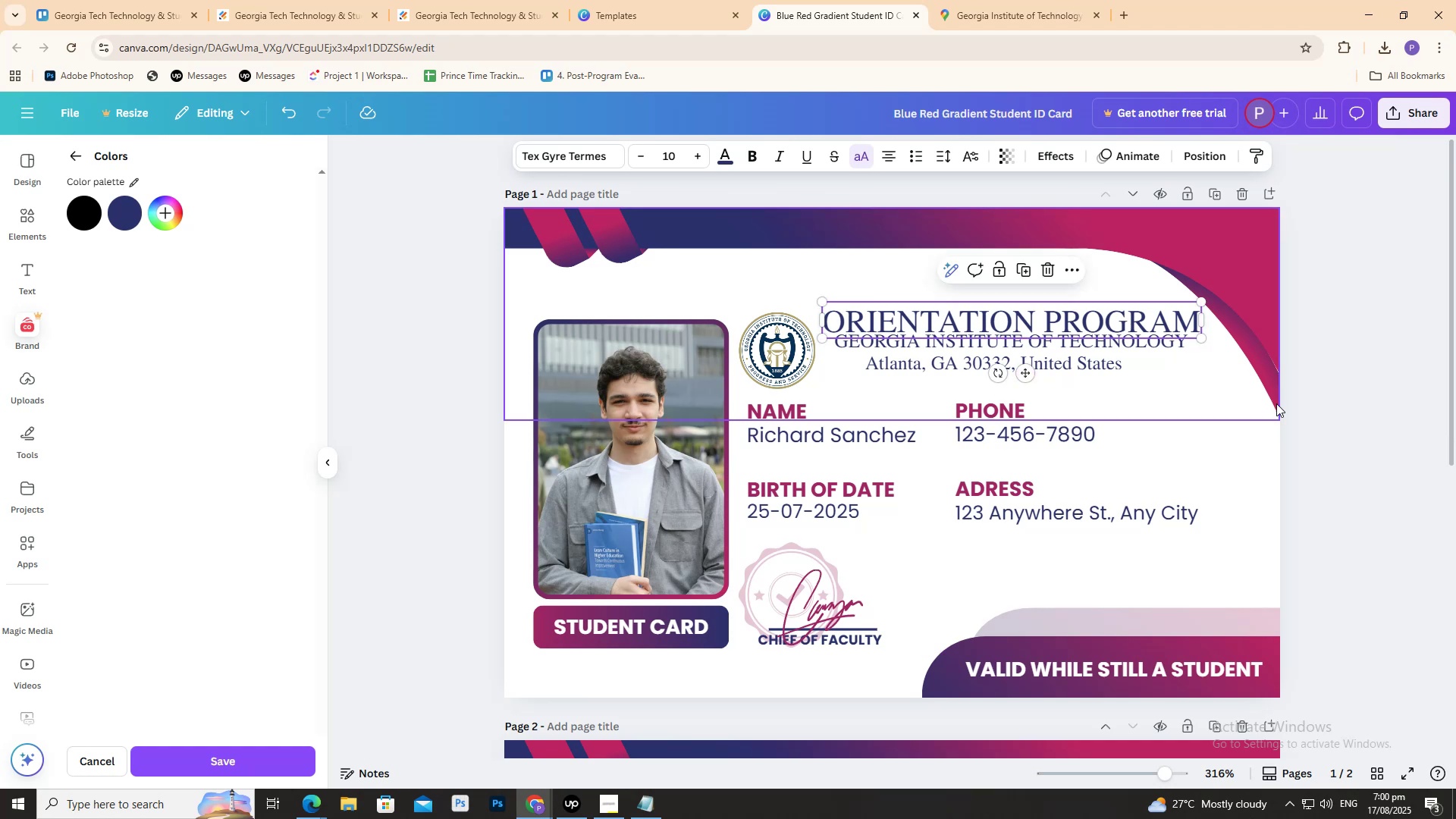 
hold_key(key=ShiftRight, duration=1.3)
 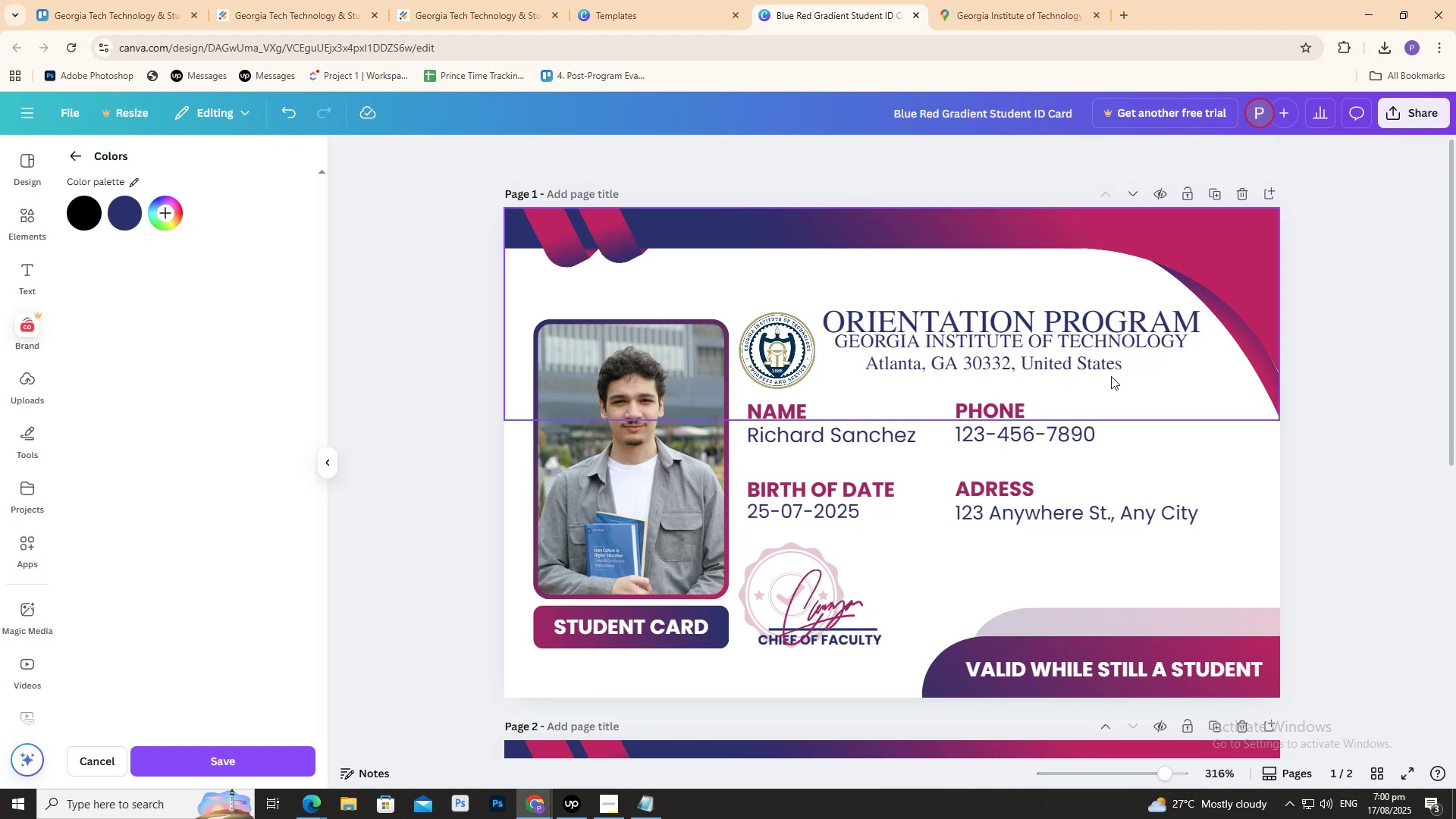 
left_click([1089, 361])
 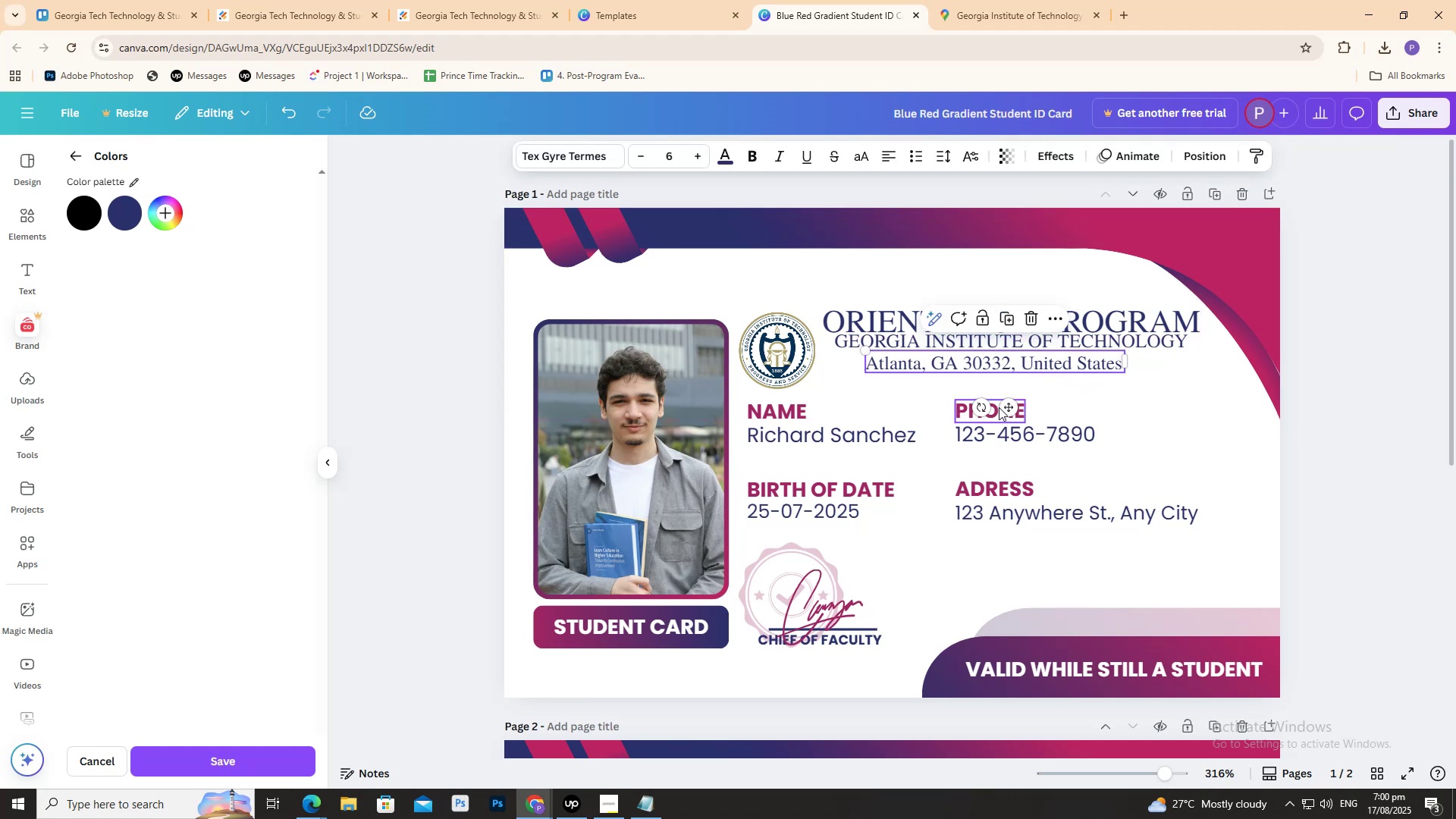 
left_click_drag(start_coordinate=[1005, 404], to_coordinate=[1003, 398])
 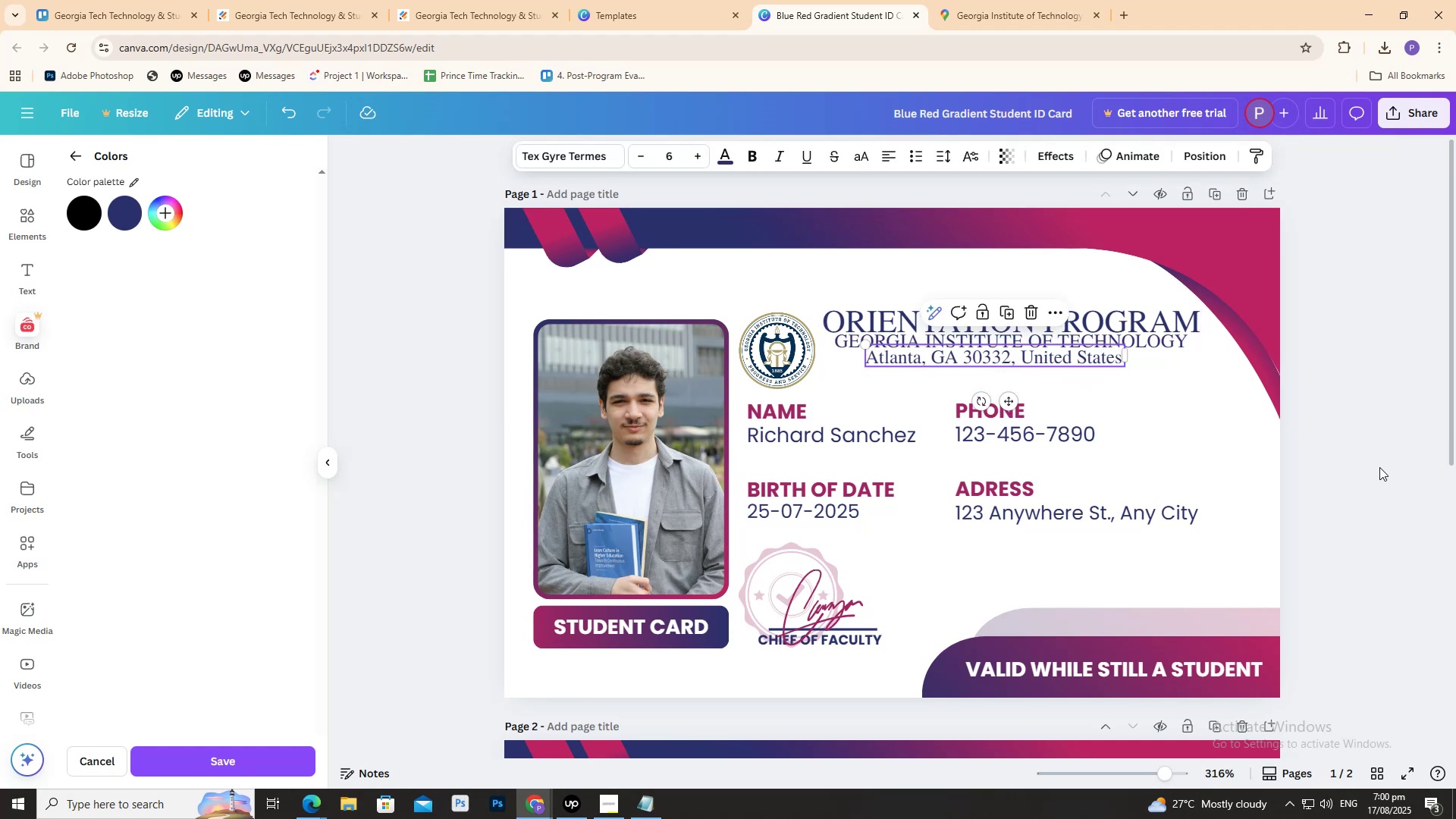 
hold_key(key=ShiftRight, duration=1.09)
 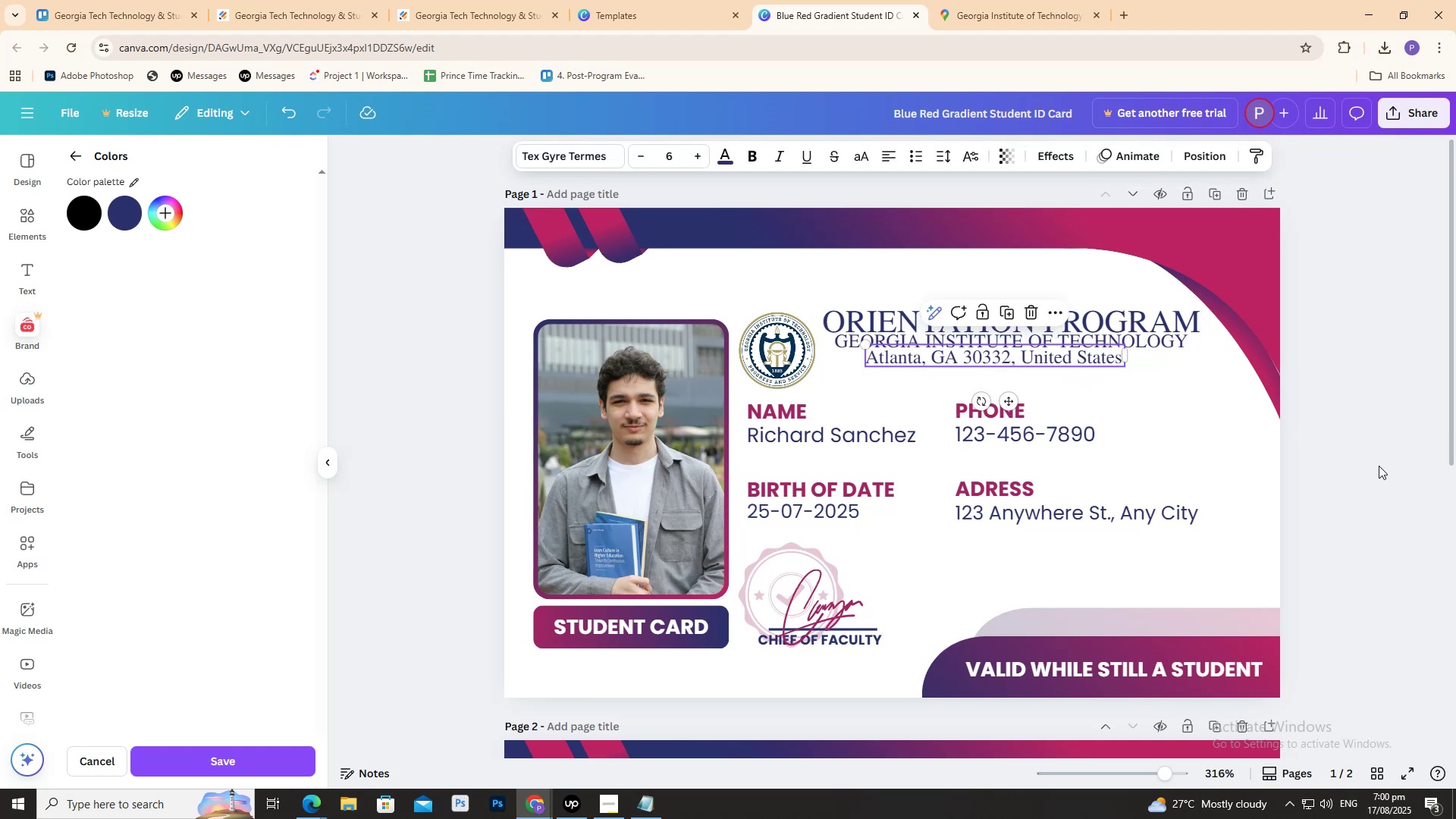 
left_click([1378, 465])
 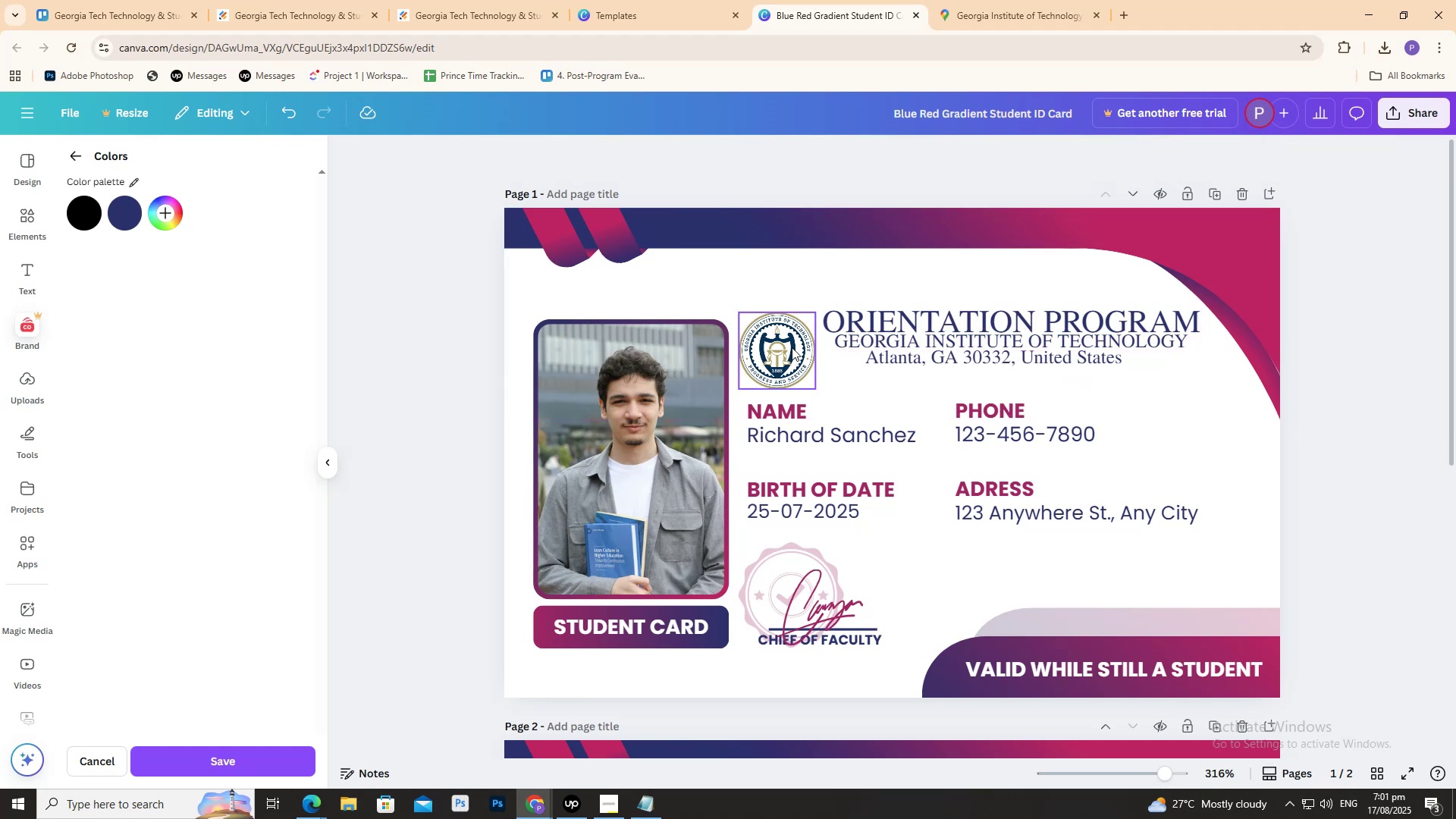 
left_click([909, 317])
 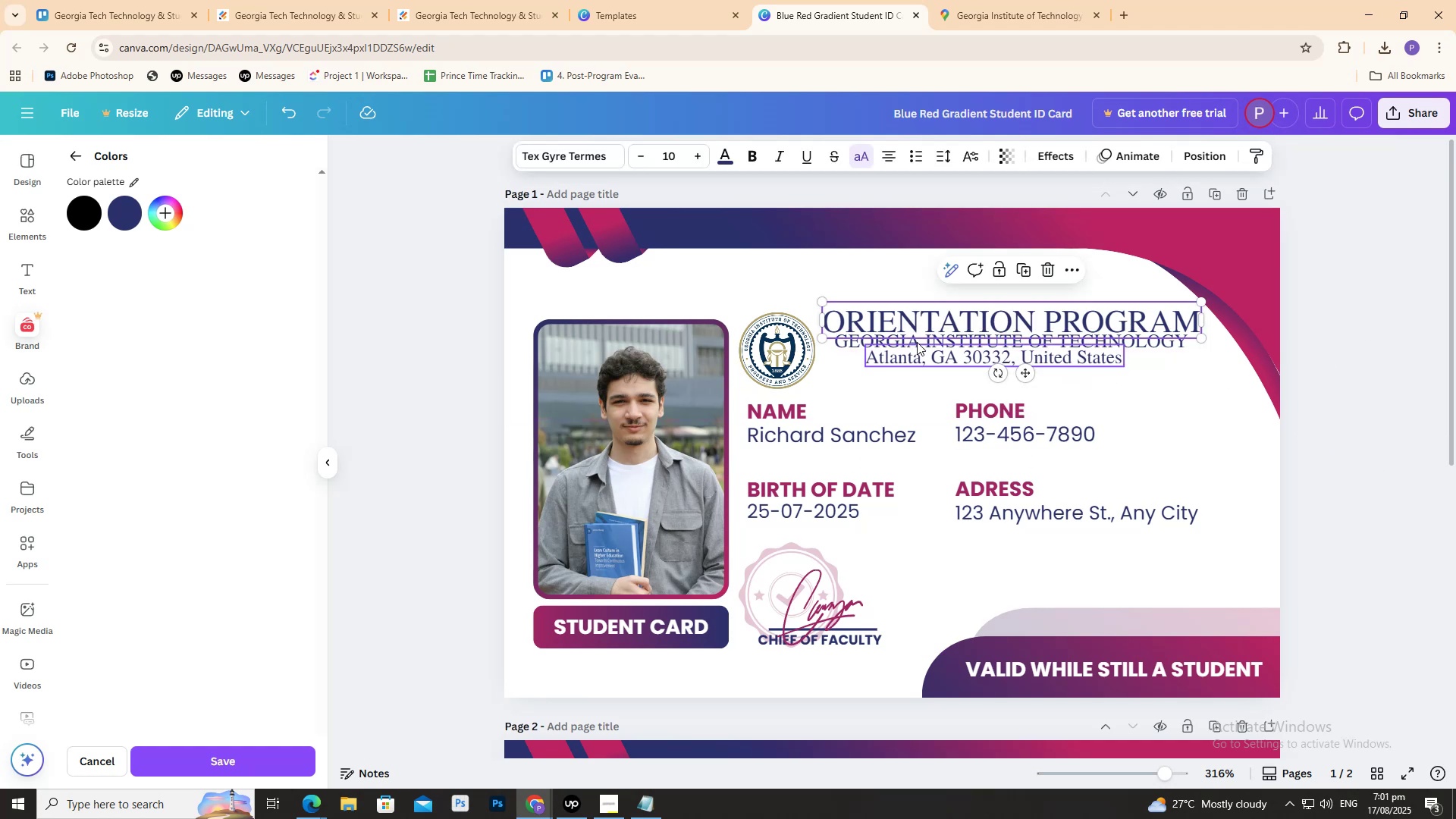 
hold_key(key=ShiftLeft, duration=1.5)
left_click([911, 339])
 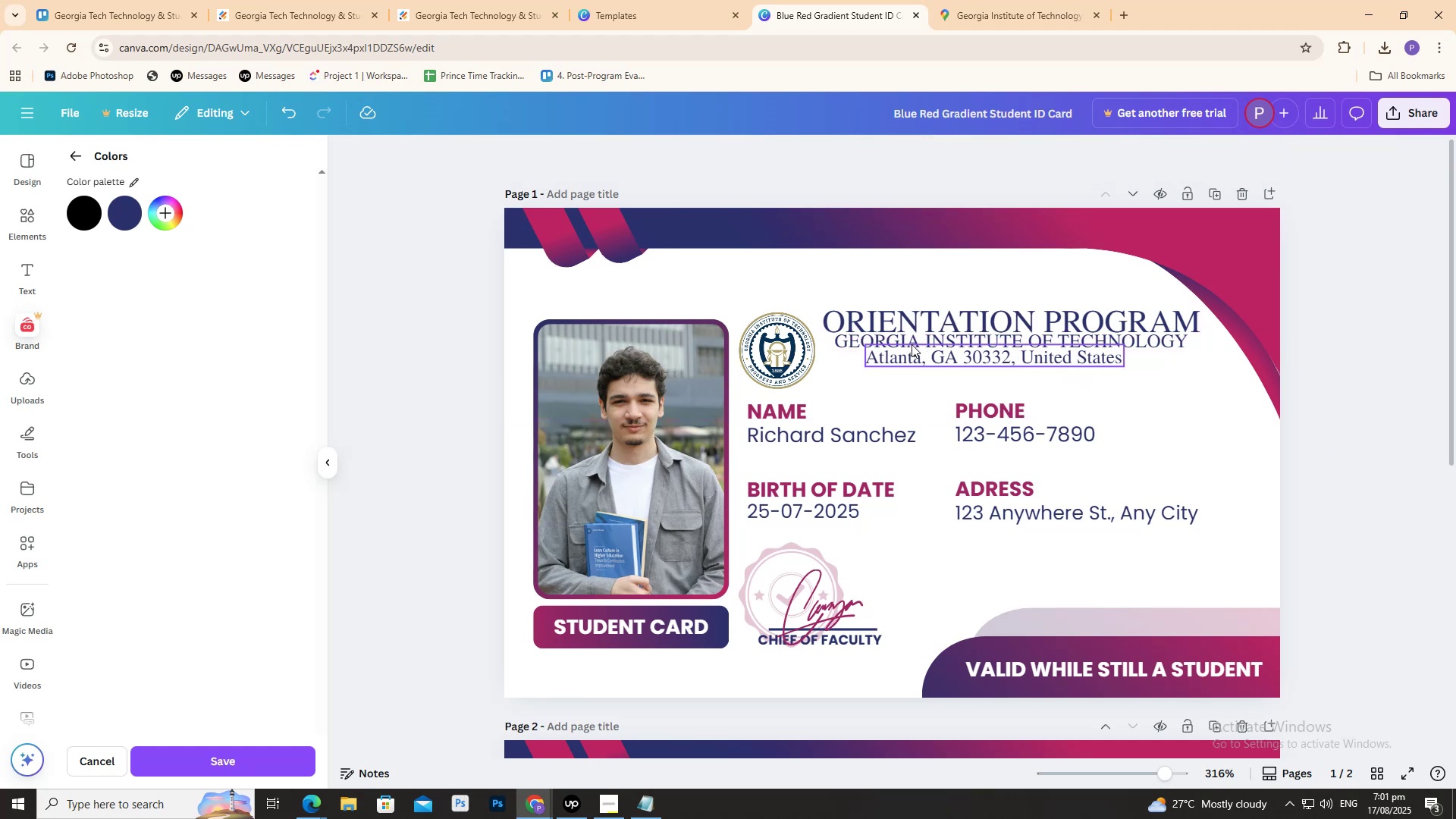 
double_click([912, 344])
 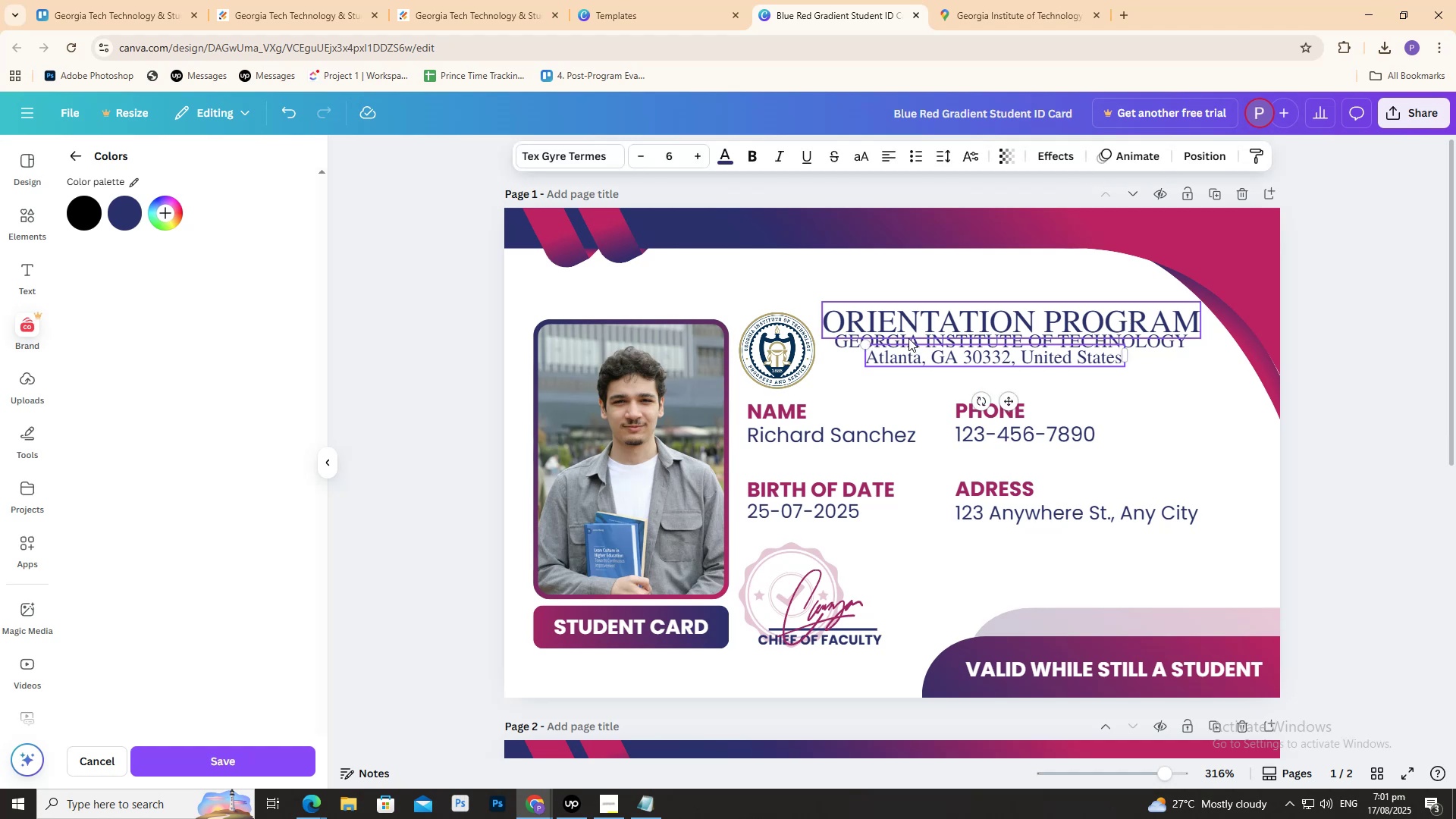 
hold_key(key=ShiftLeft, duration=1.0)
left_click([908, 340])
 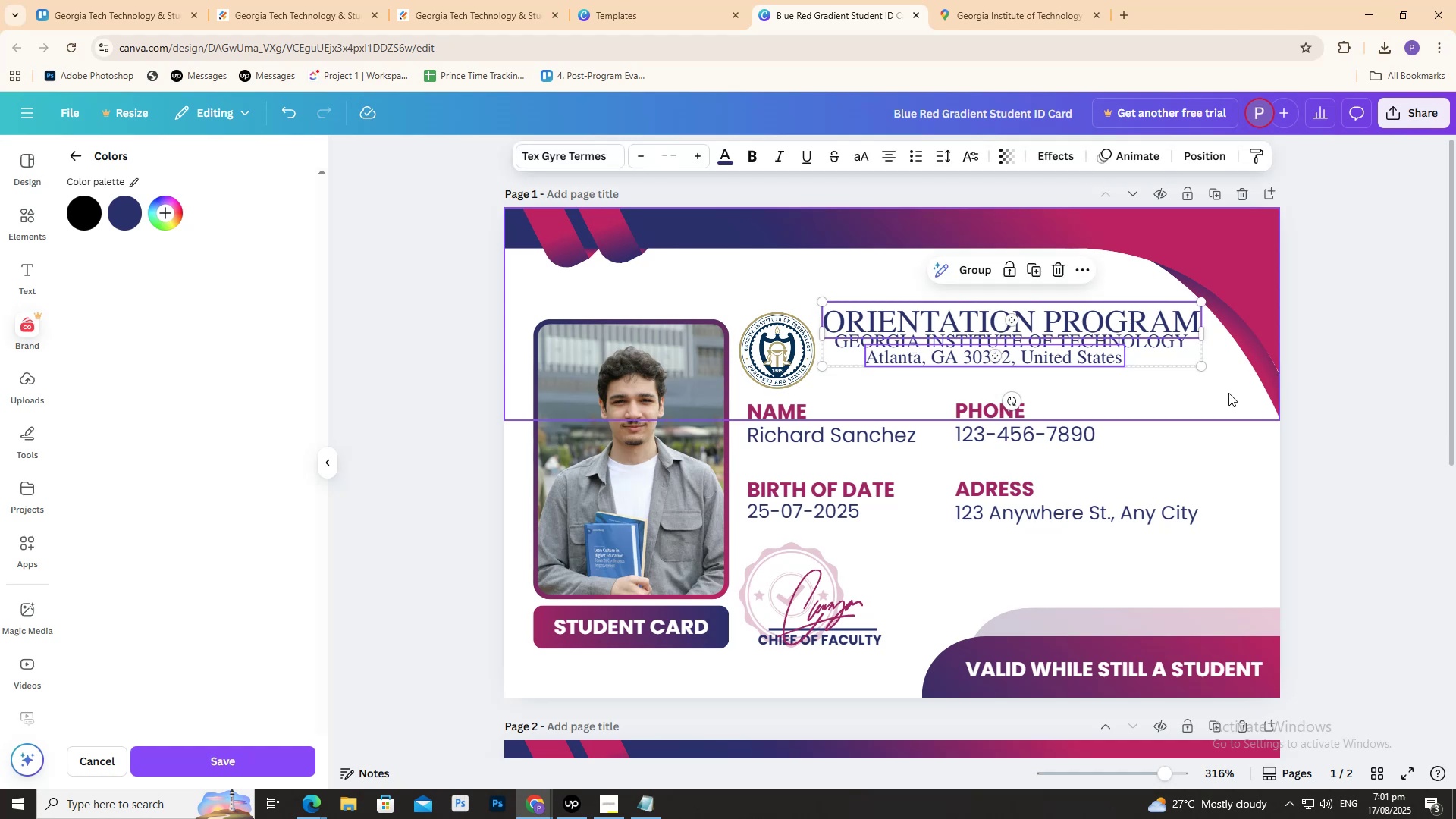 
left_click([1326, 375])
 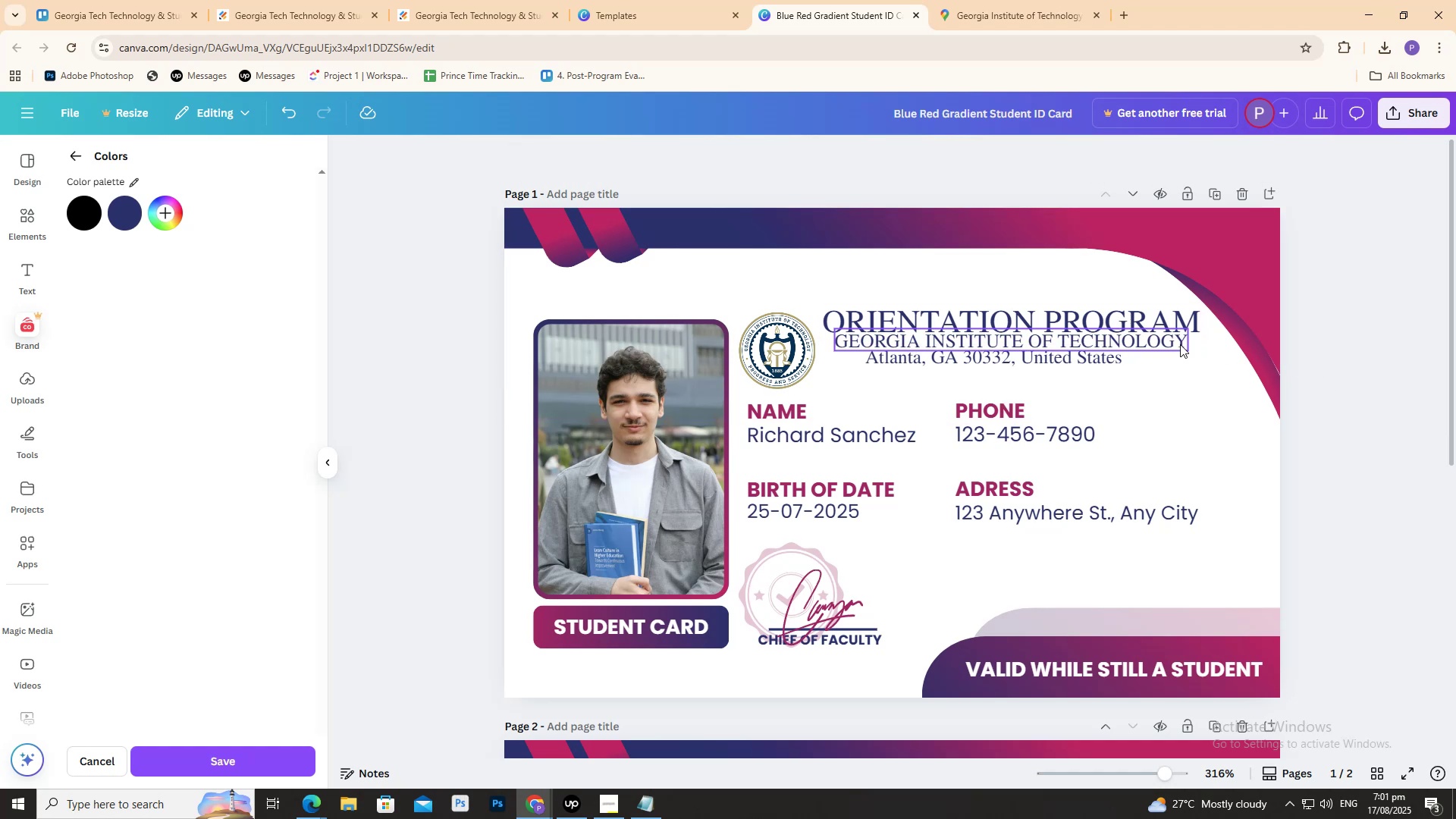 
double_click([1179, 344])
 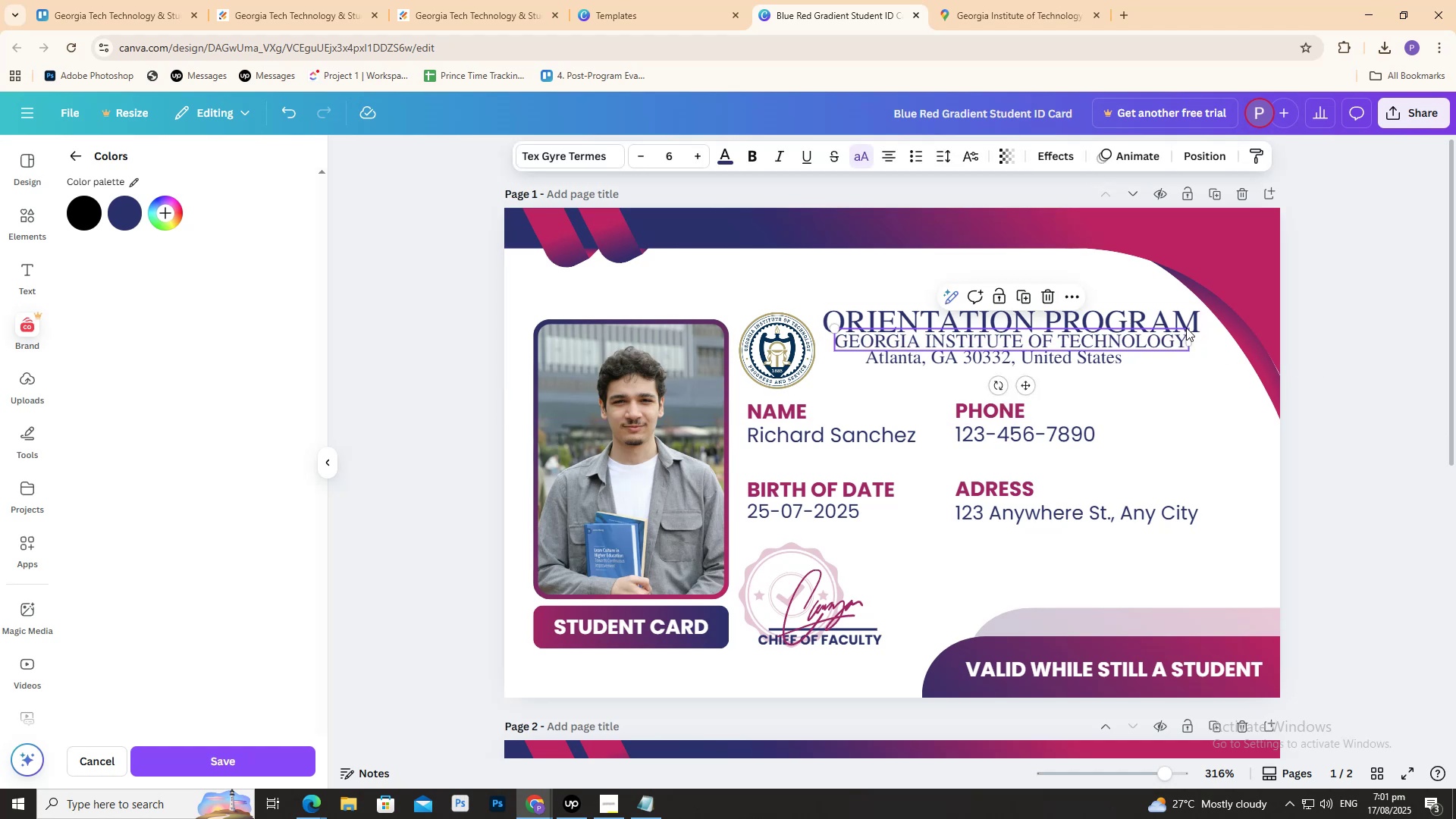 
hold_key(key=ShiftLeft, duration=1.53)
left_click([1176, 312])
 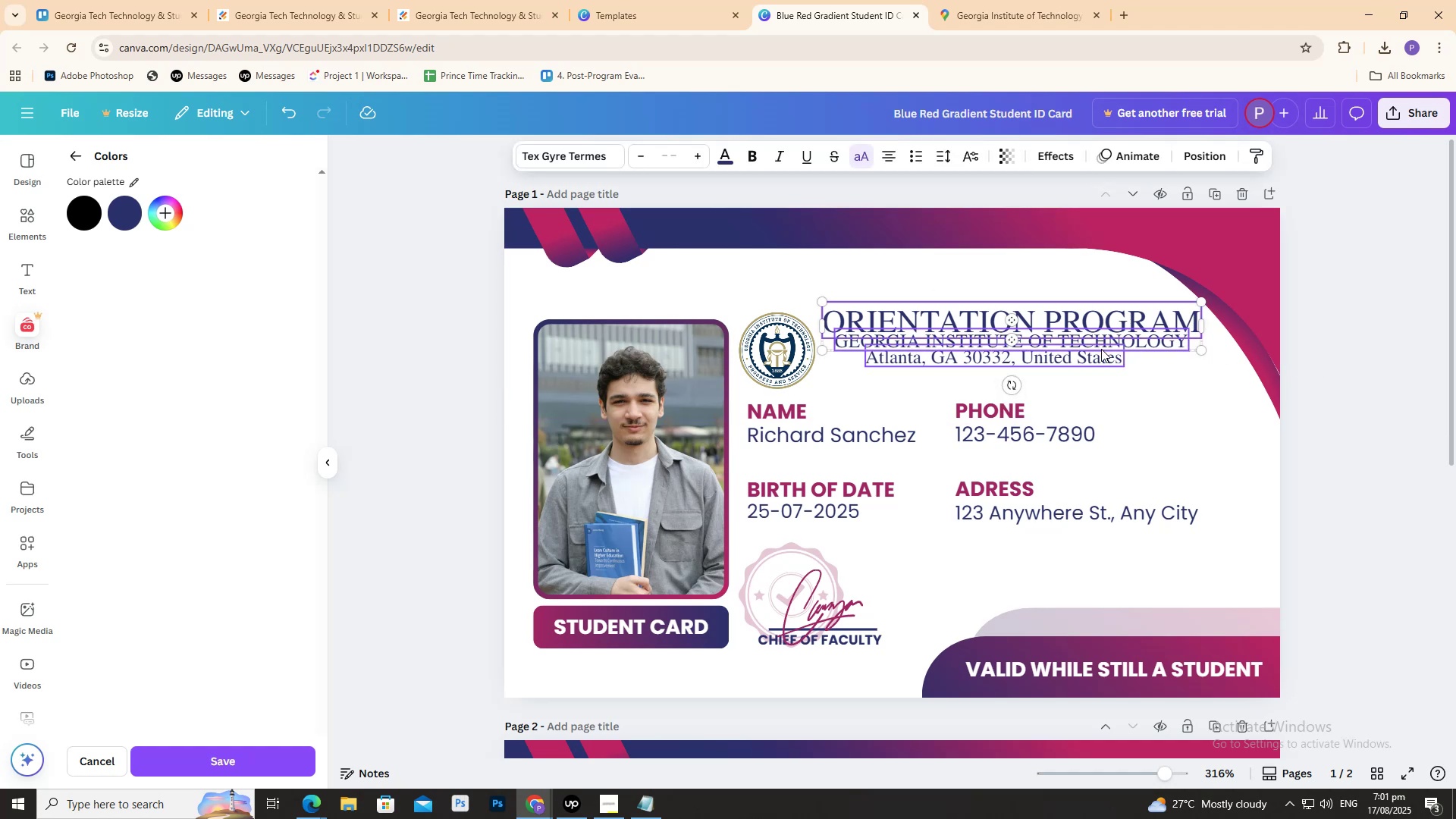 
hold_key(key=ShiftLeft, duration=0.48)
left_click([1102, 350])
 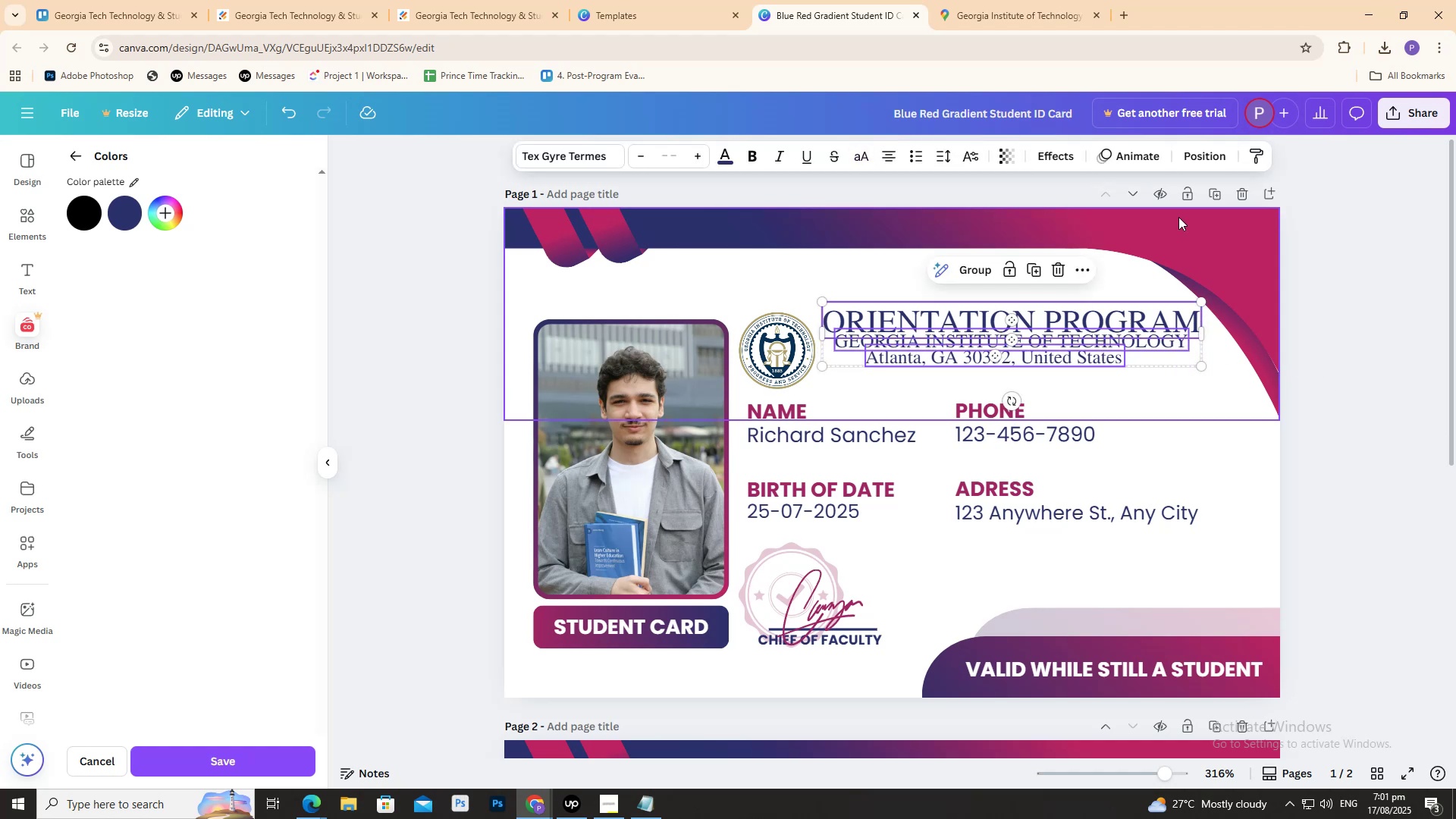 
key(ArrowDown)
 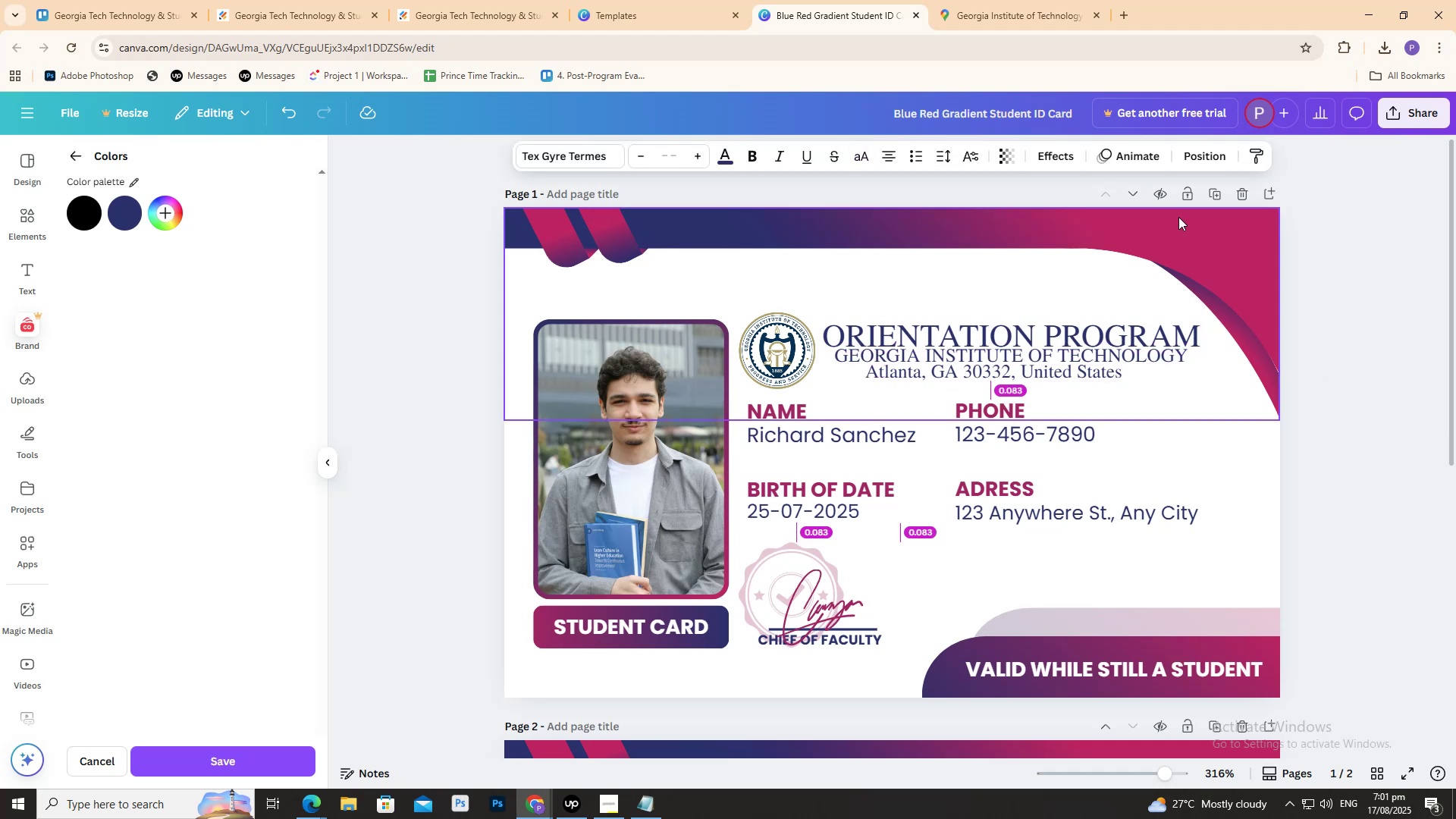 
key(ArrowDown)
 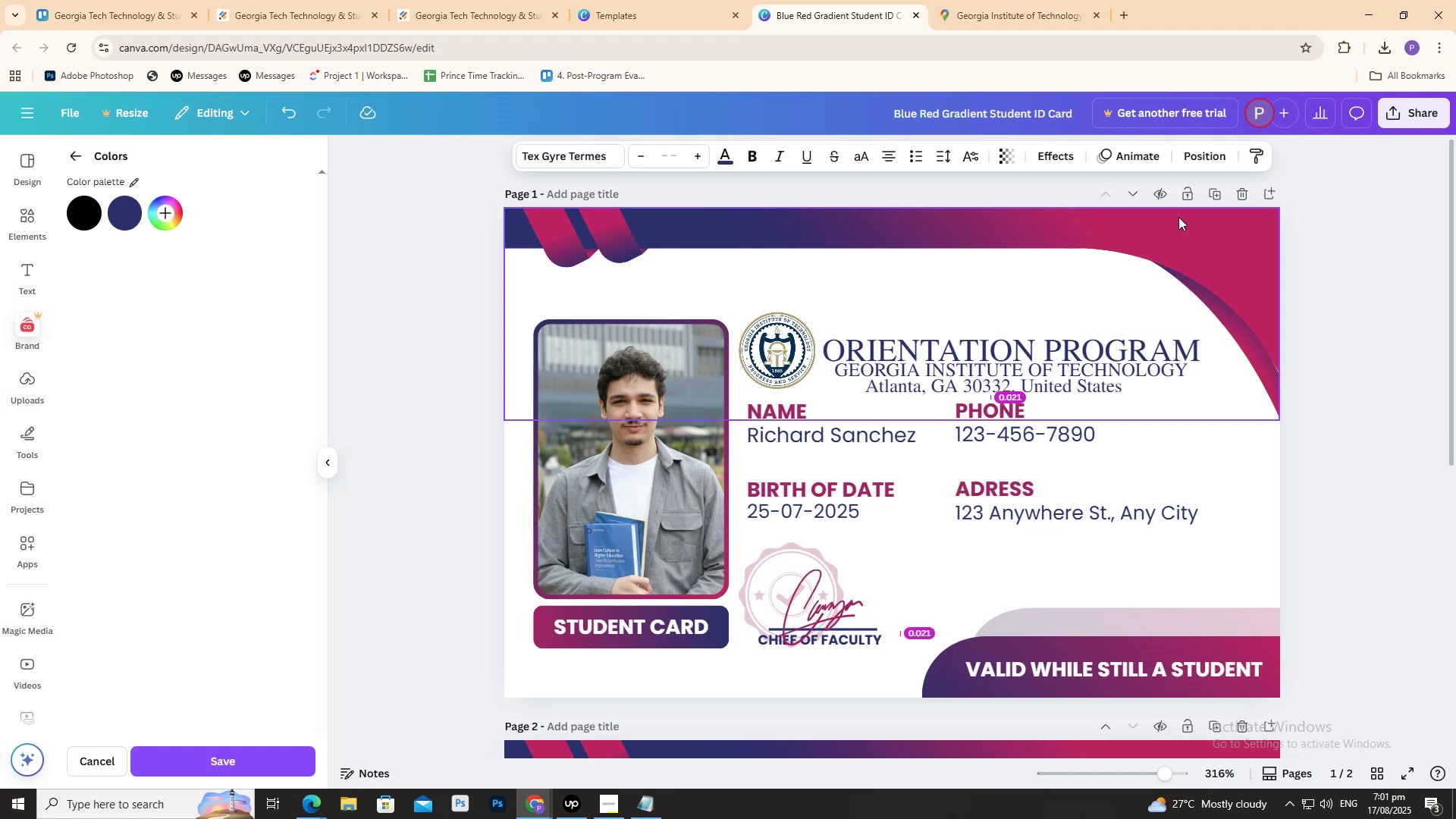 
key(ArrowUp)
 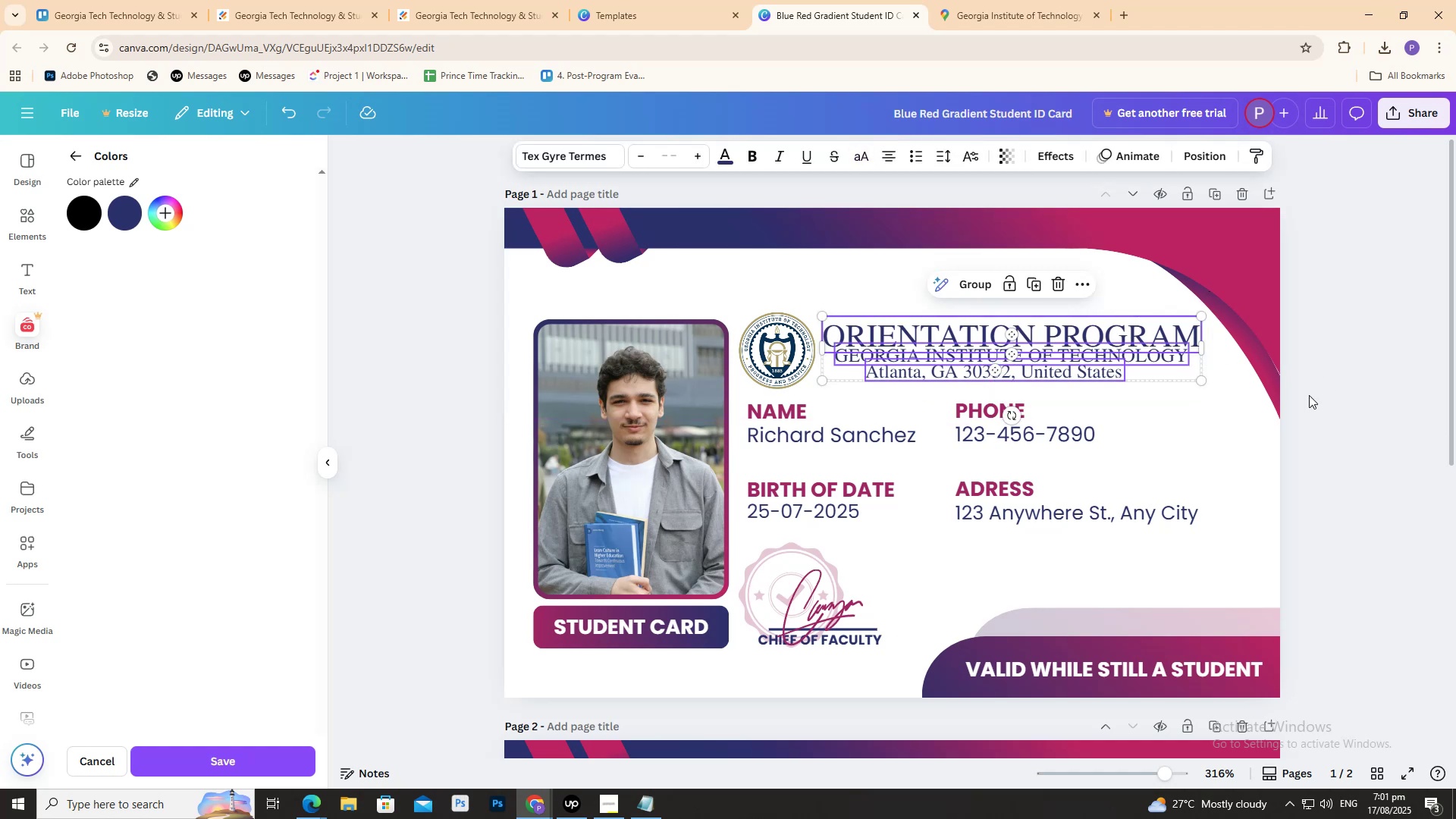 
left_click([1398, 457])
 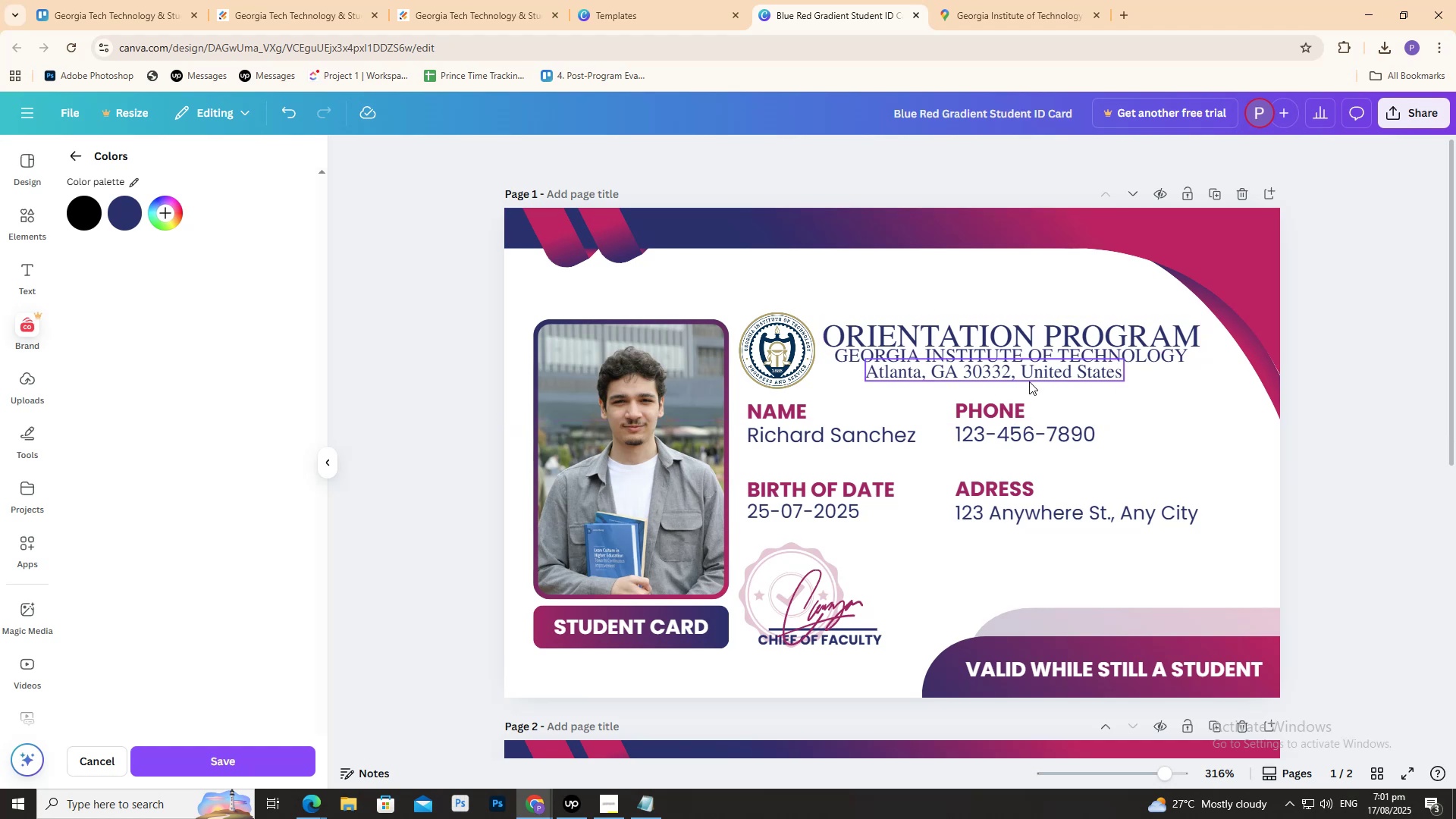 
left_click([1159, 236])
 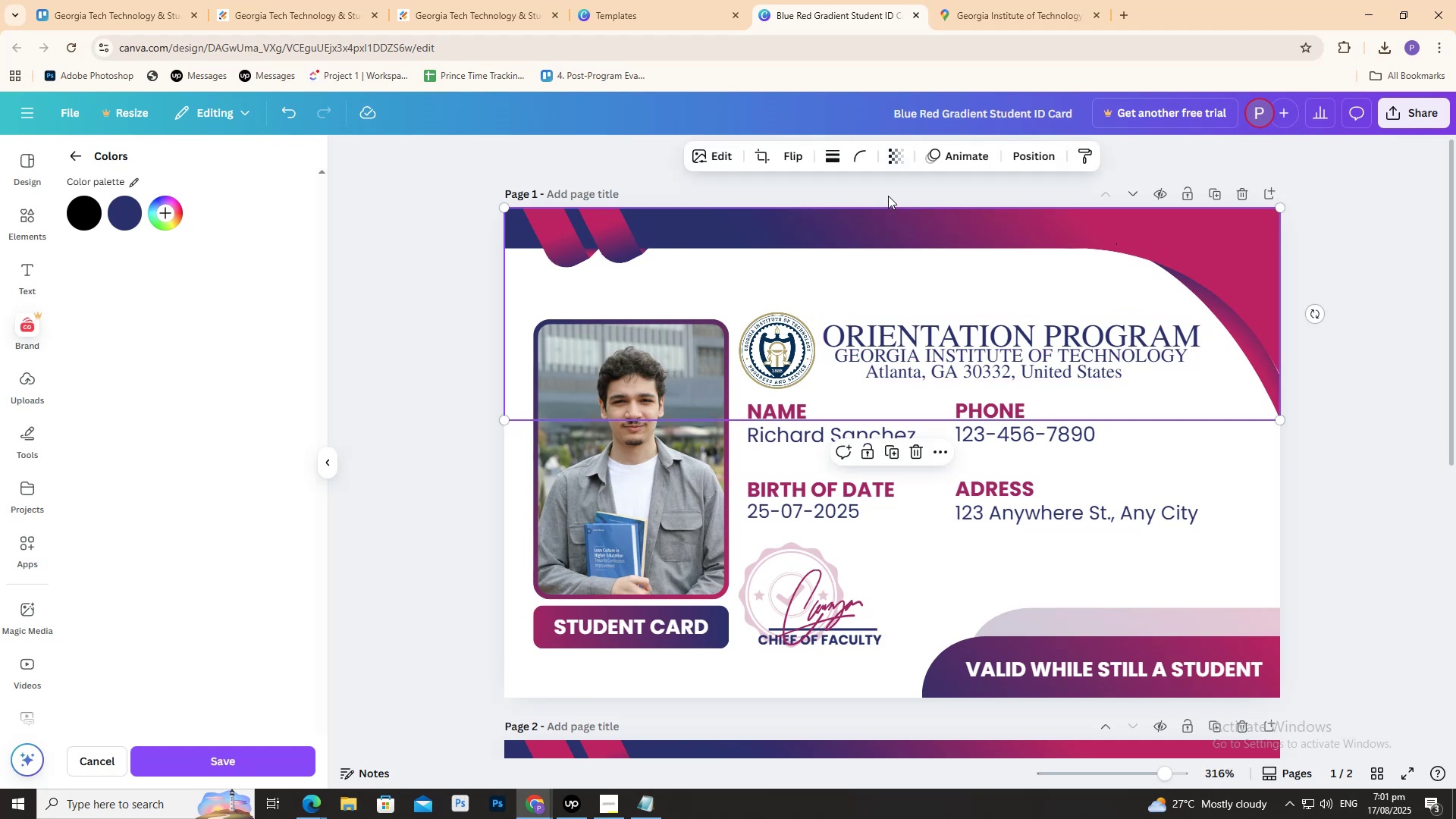 
double_click([930, 221])
 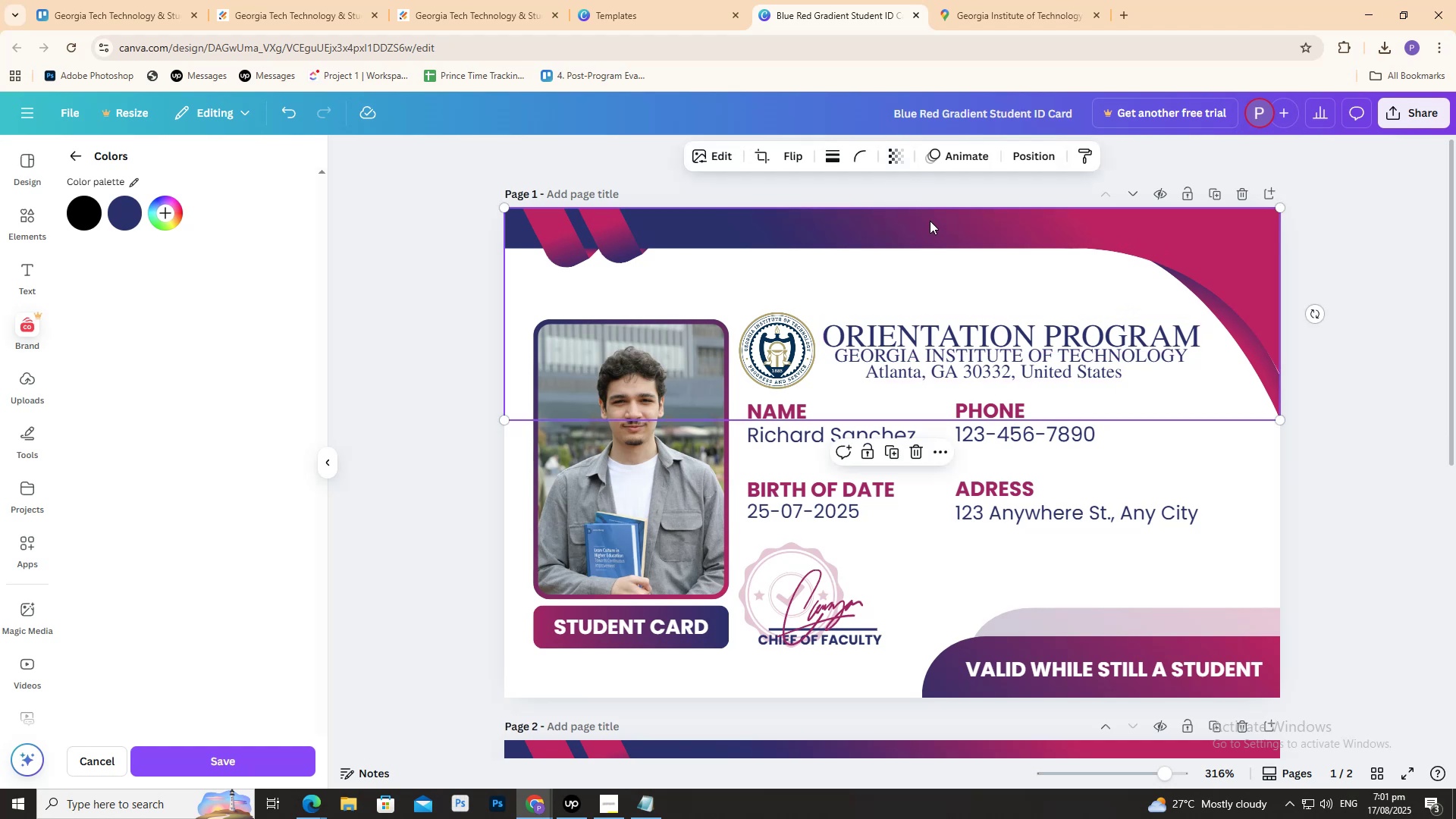 
triple_click([930, 221])
 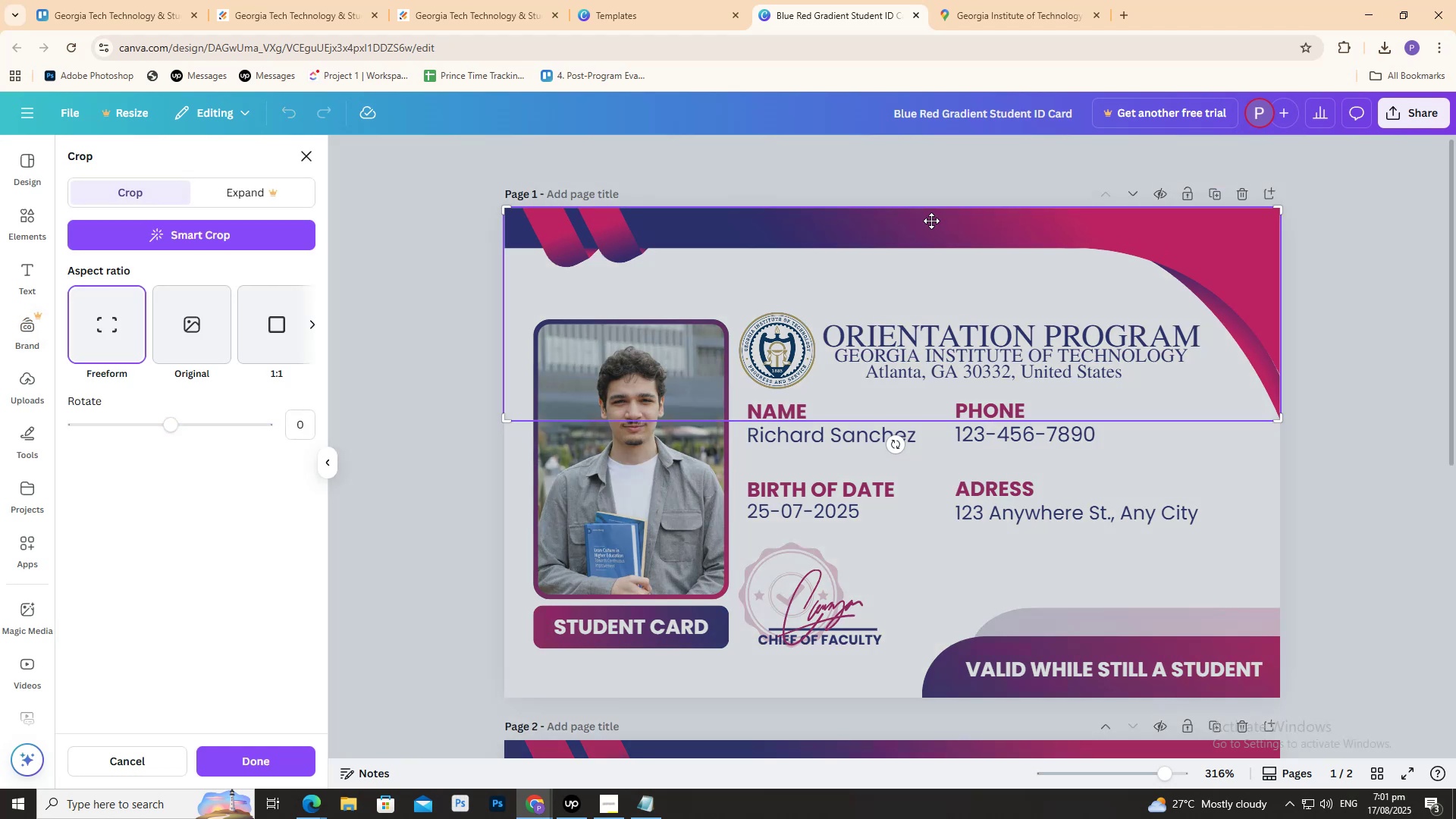 
triple_click([931, 221])
 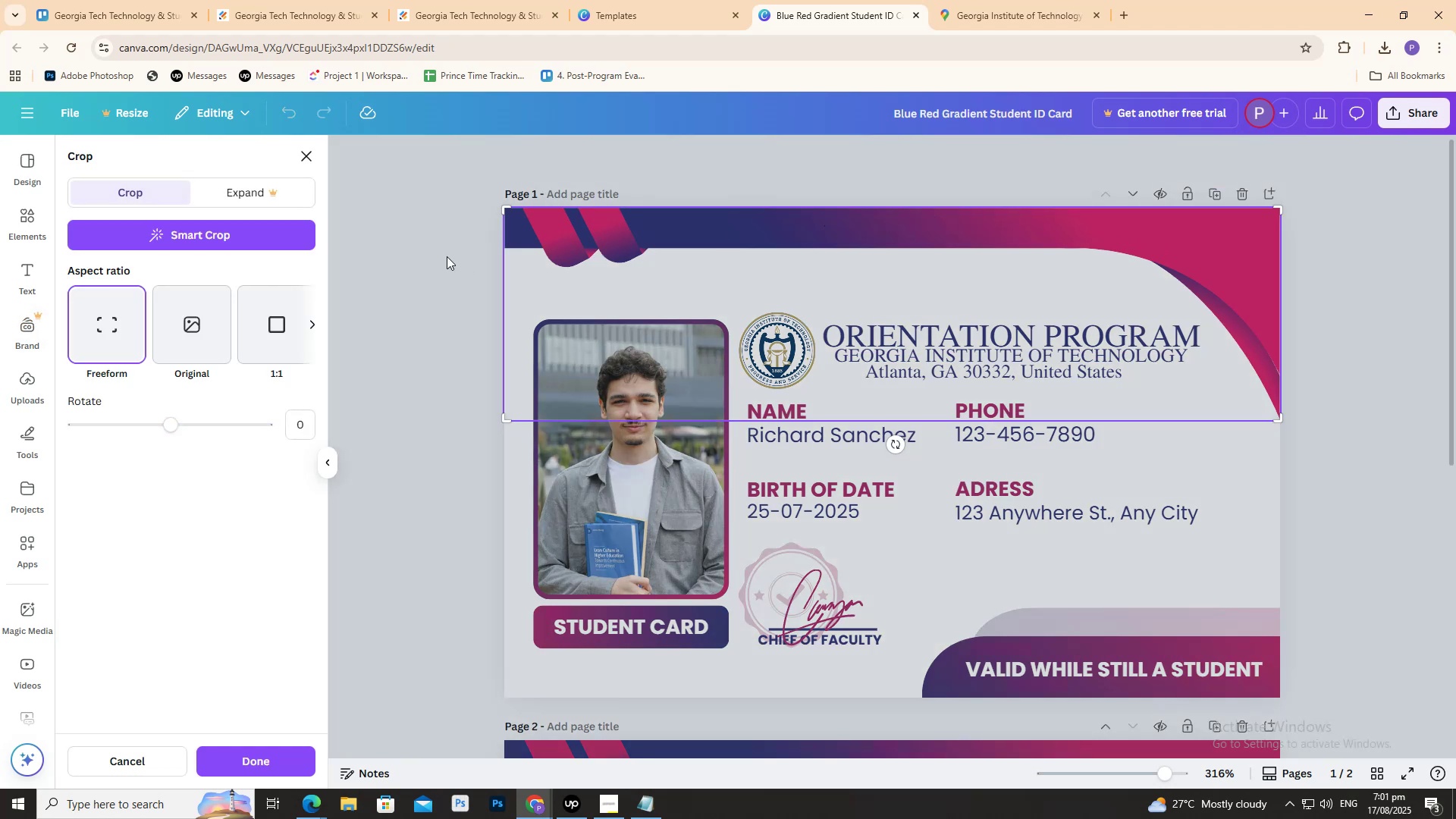 
double_click([385, 240])
 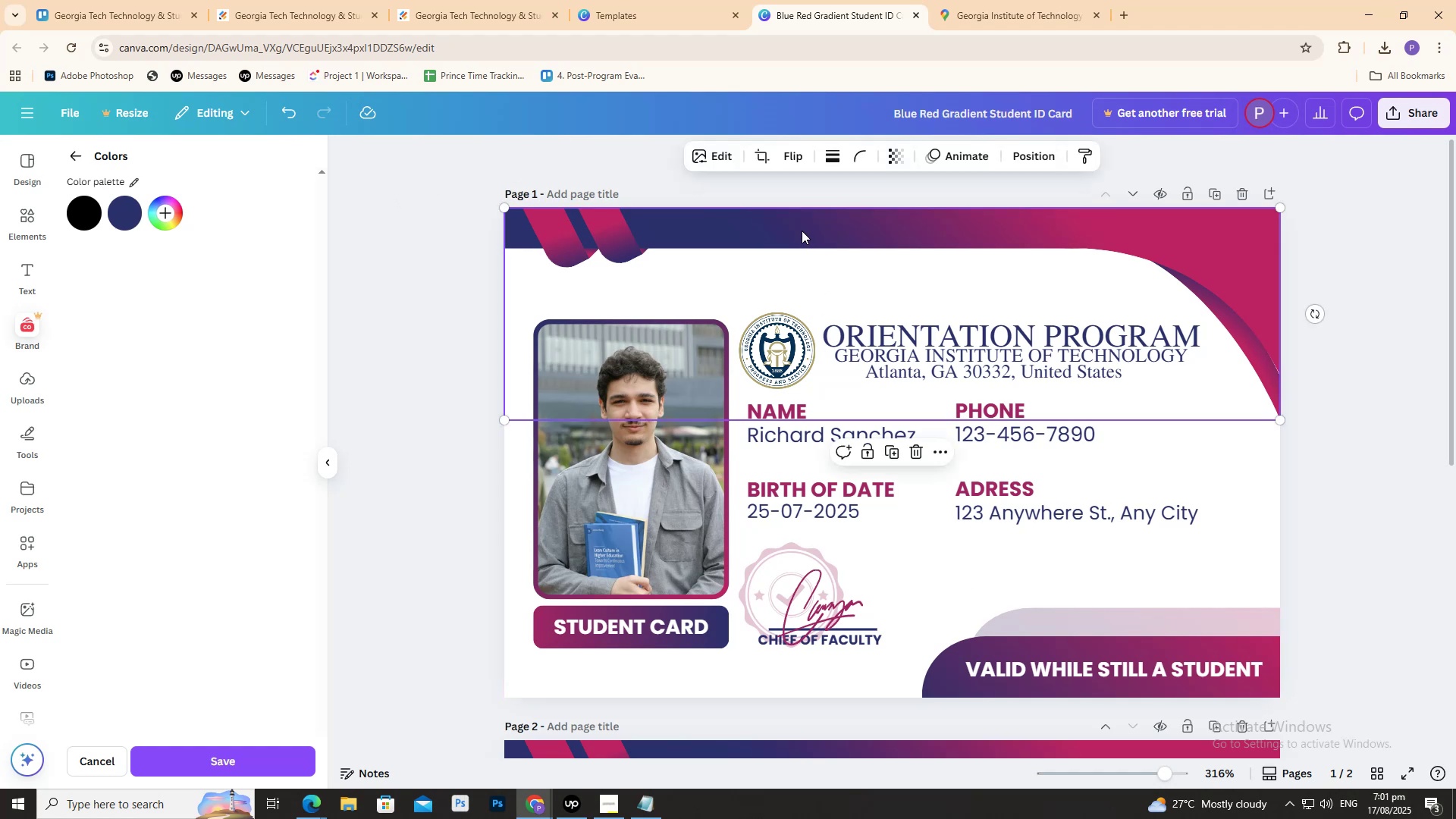 
wait(5.35)
 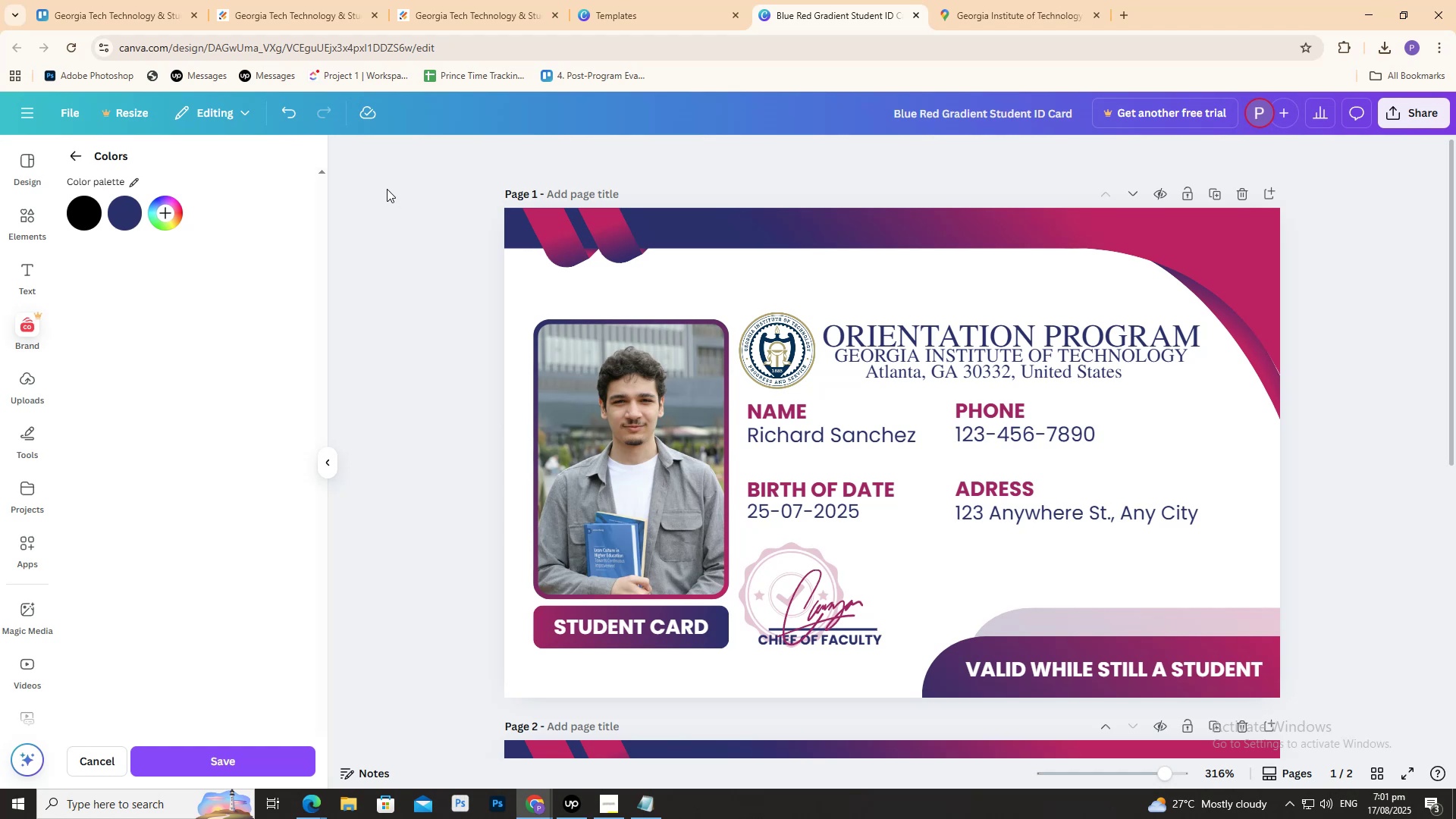 
mouse_move([175, 190])
 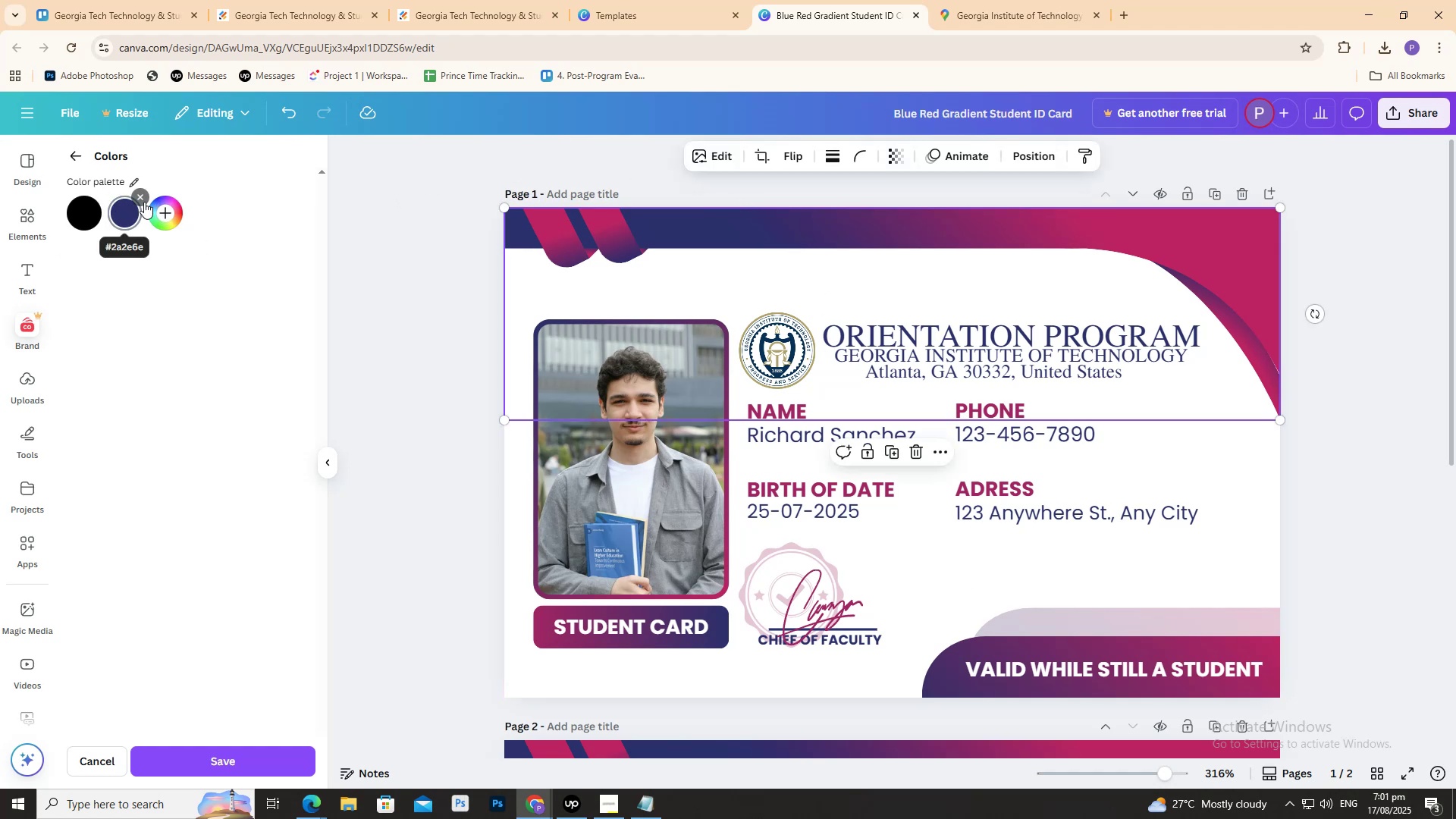 
left_click([376, 267])
 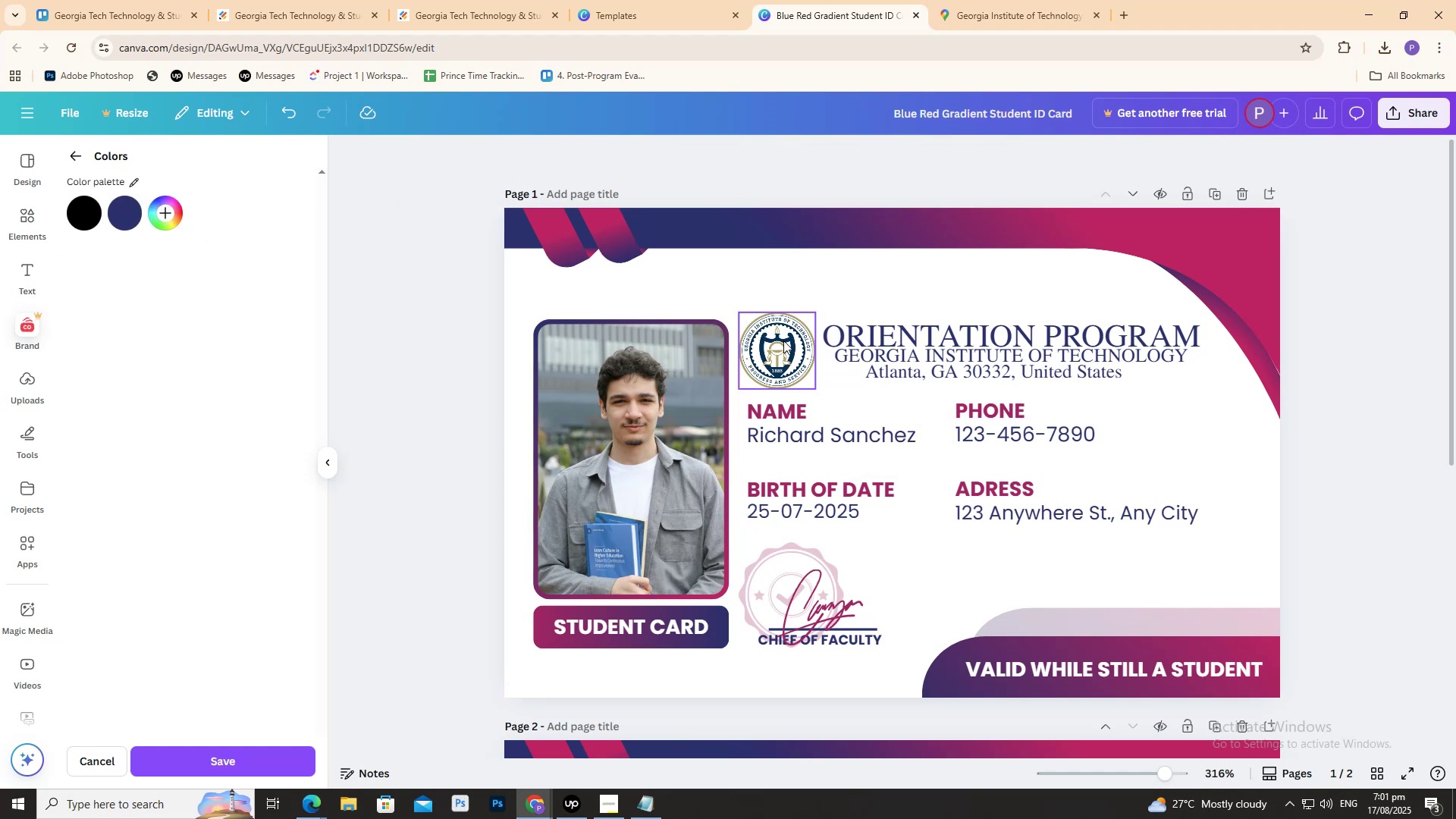 
left_click([783, 340])
 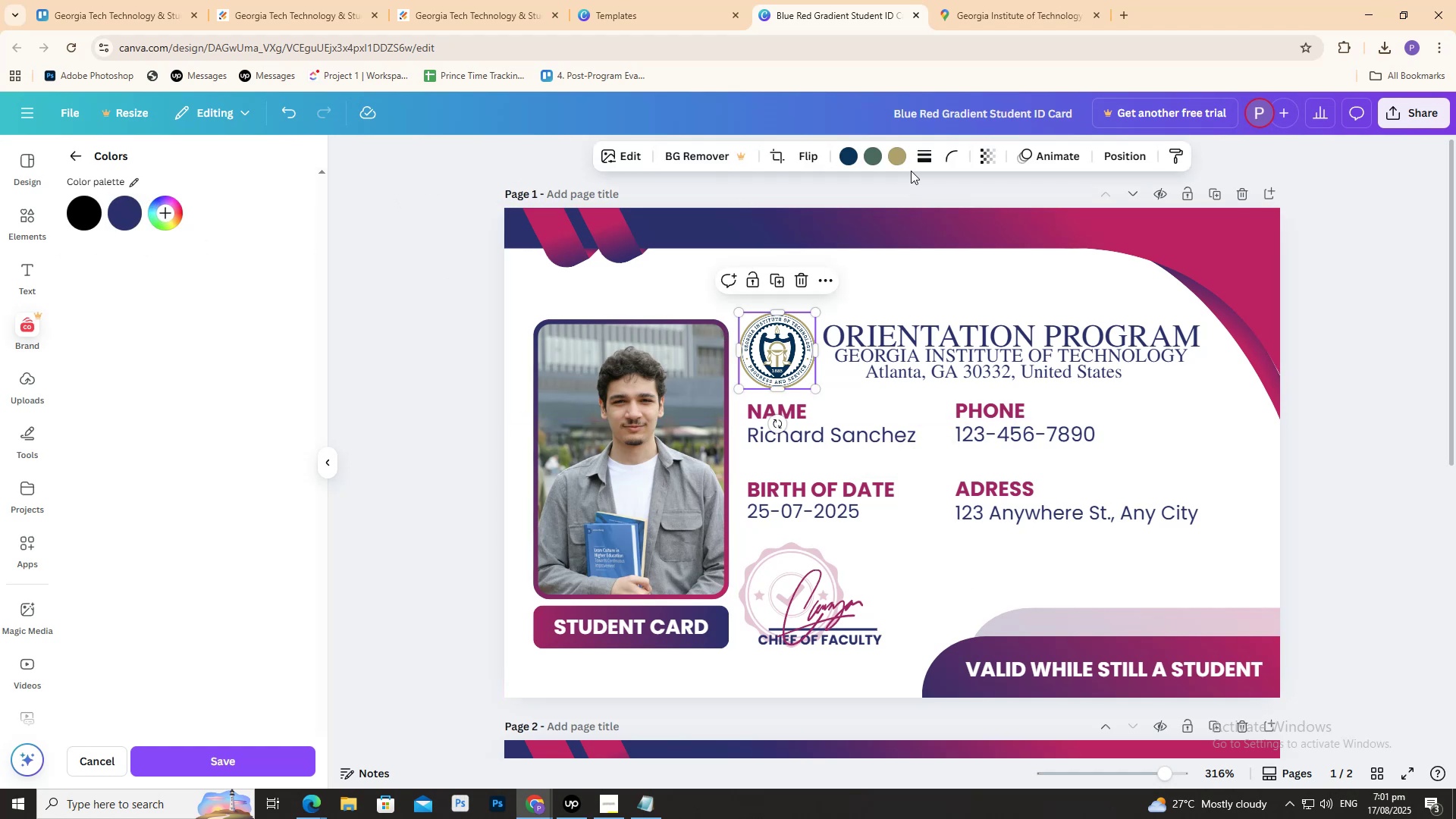 
left_click([899, 161])
 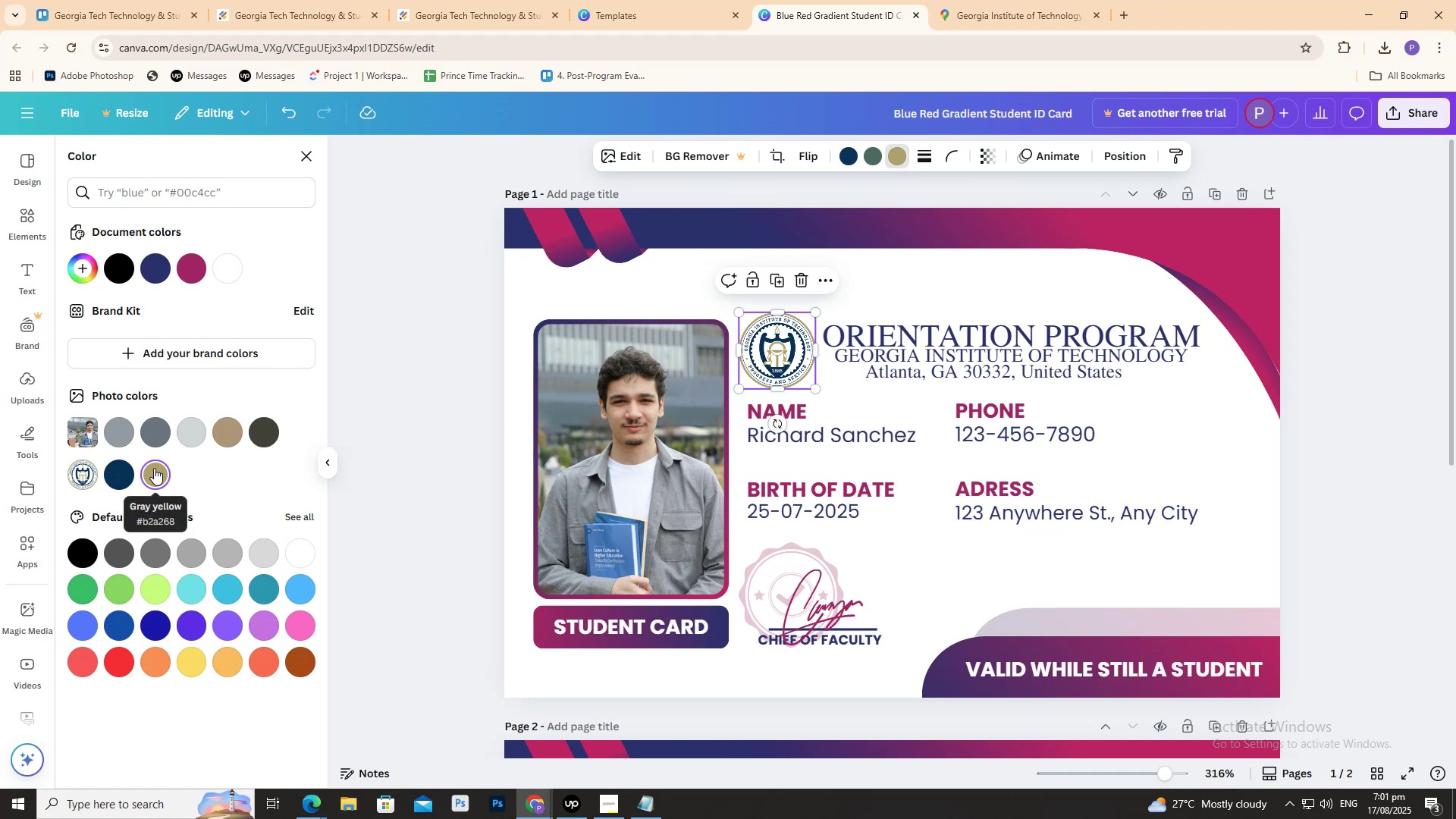 
wait(6.07)
 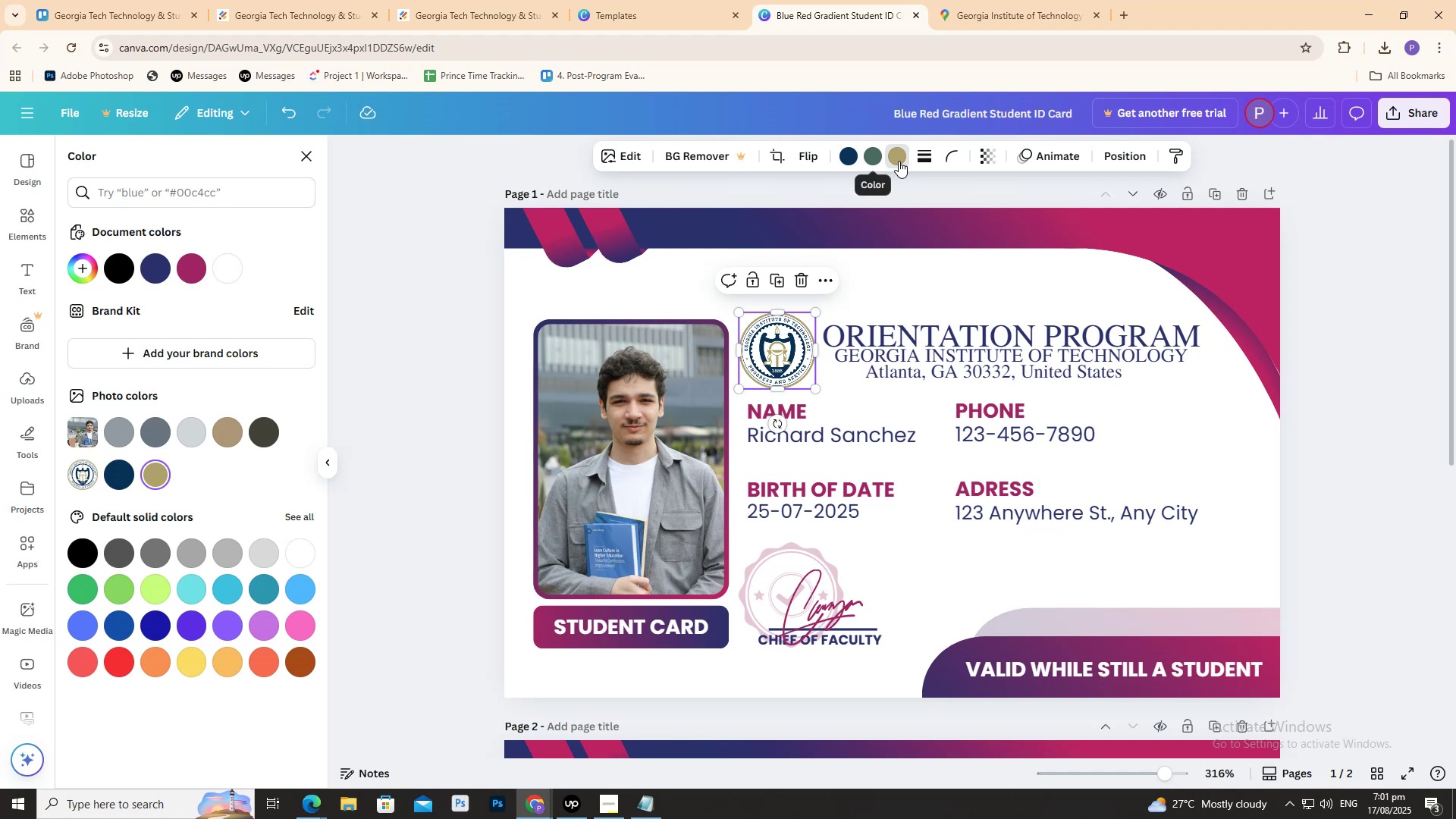 
left_click([153, 467])
 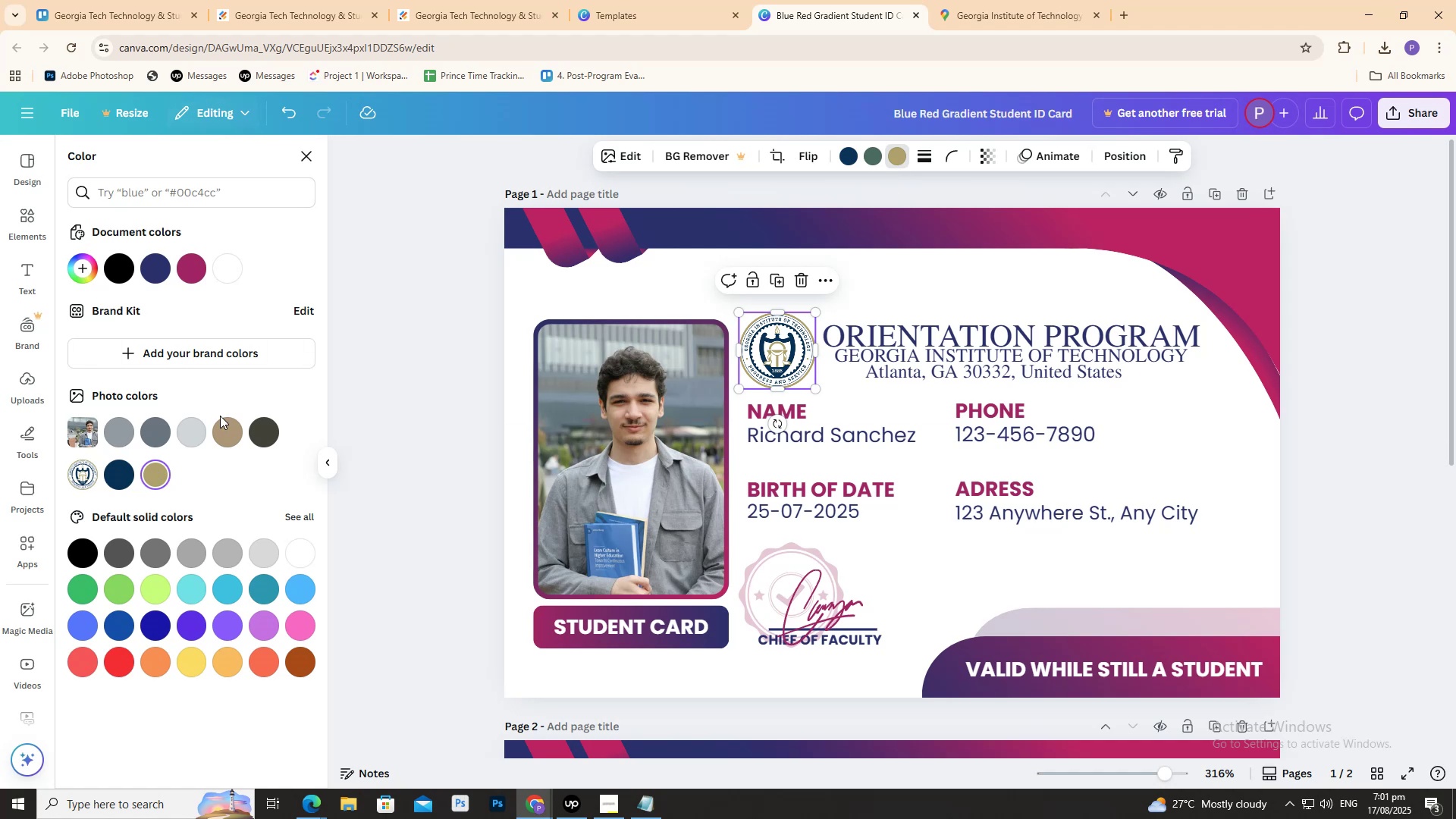 
mouse_move([175, 453])
 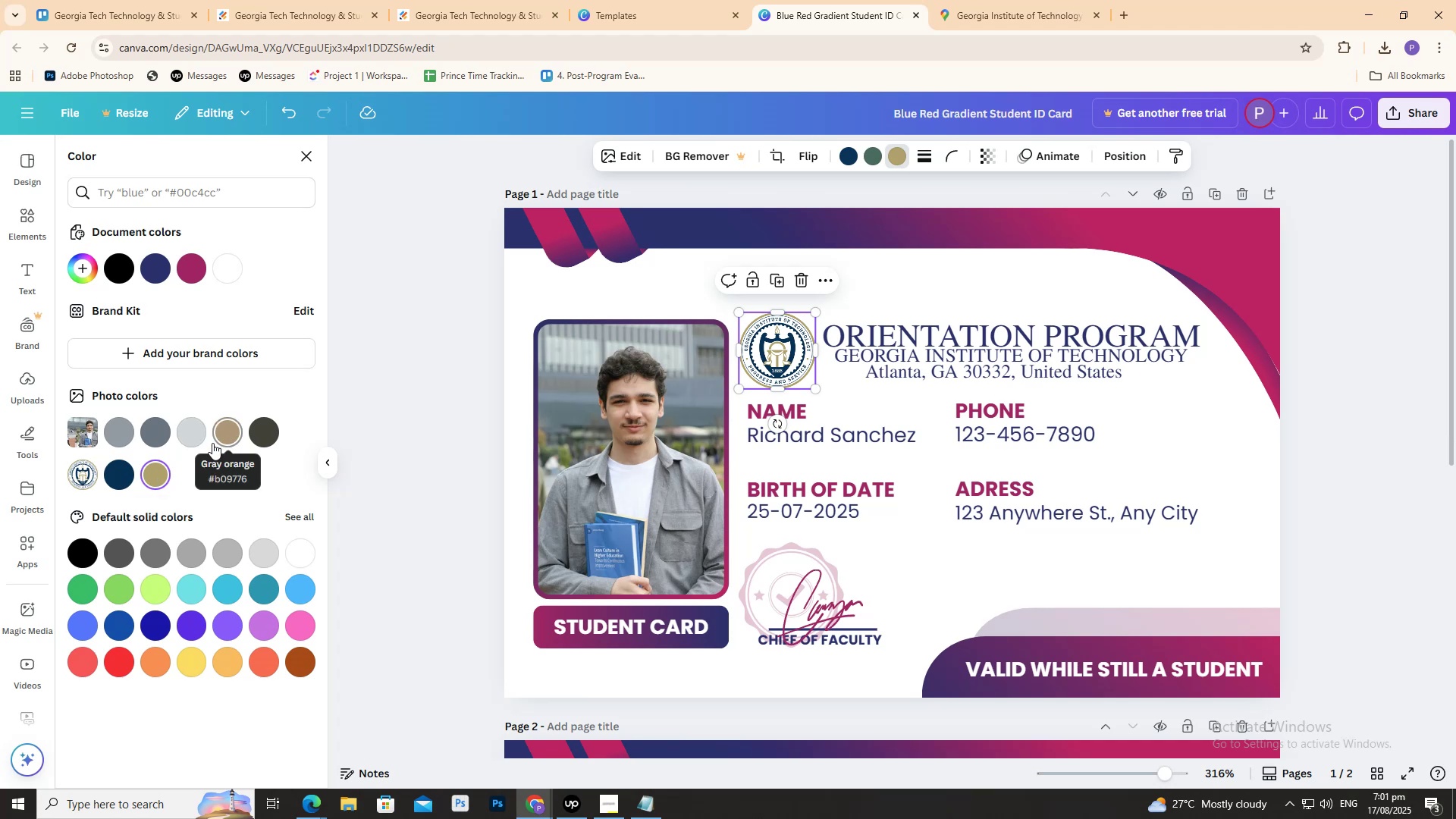 
mouse_move([120, 480])
 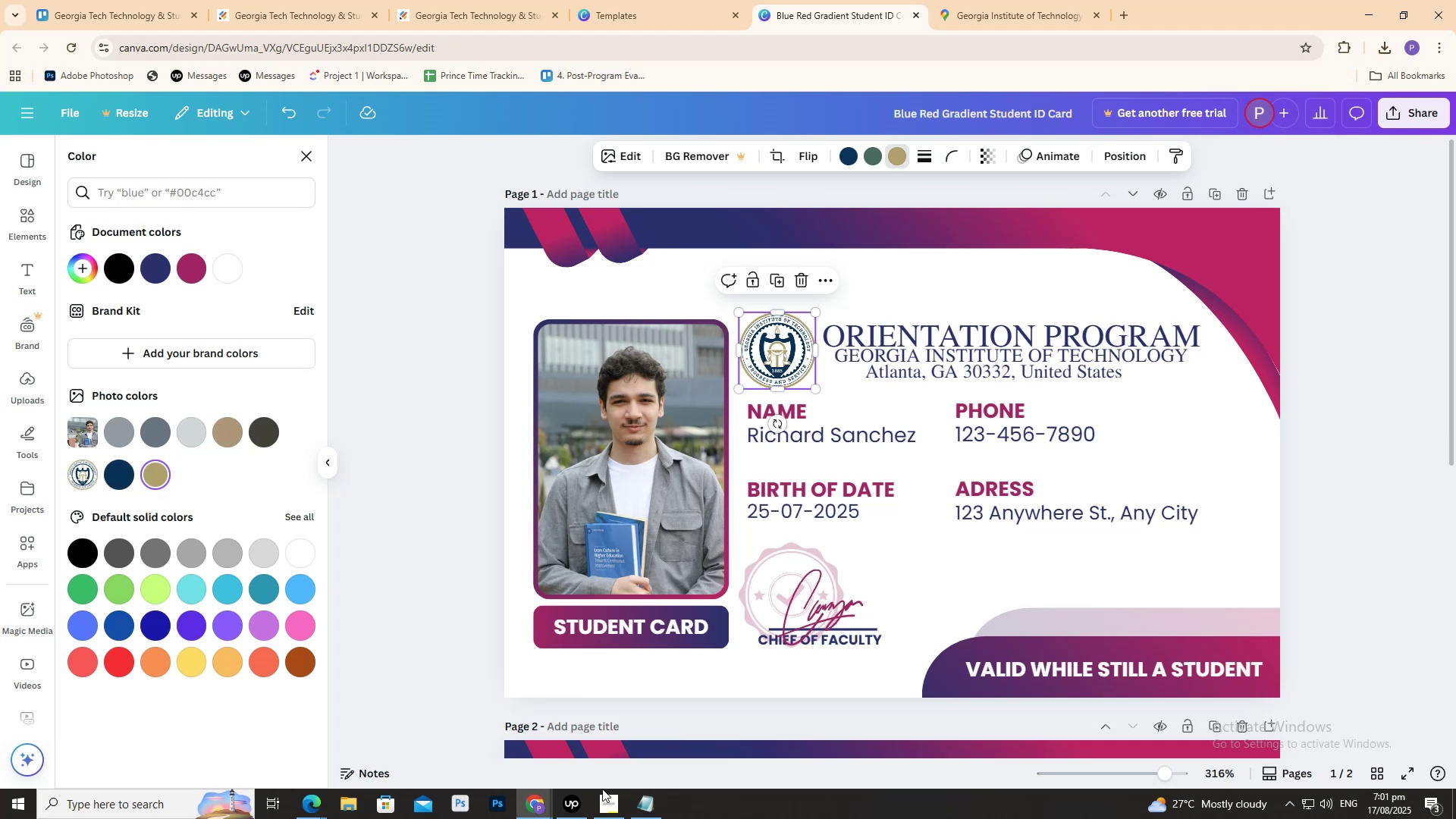 
left_click([654, 811])
 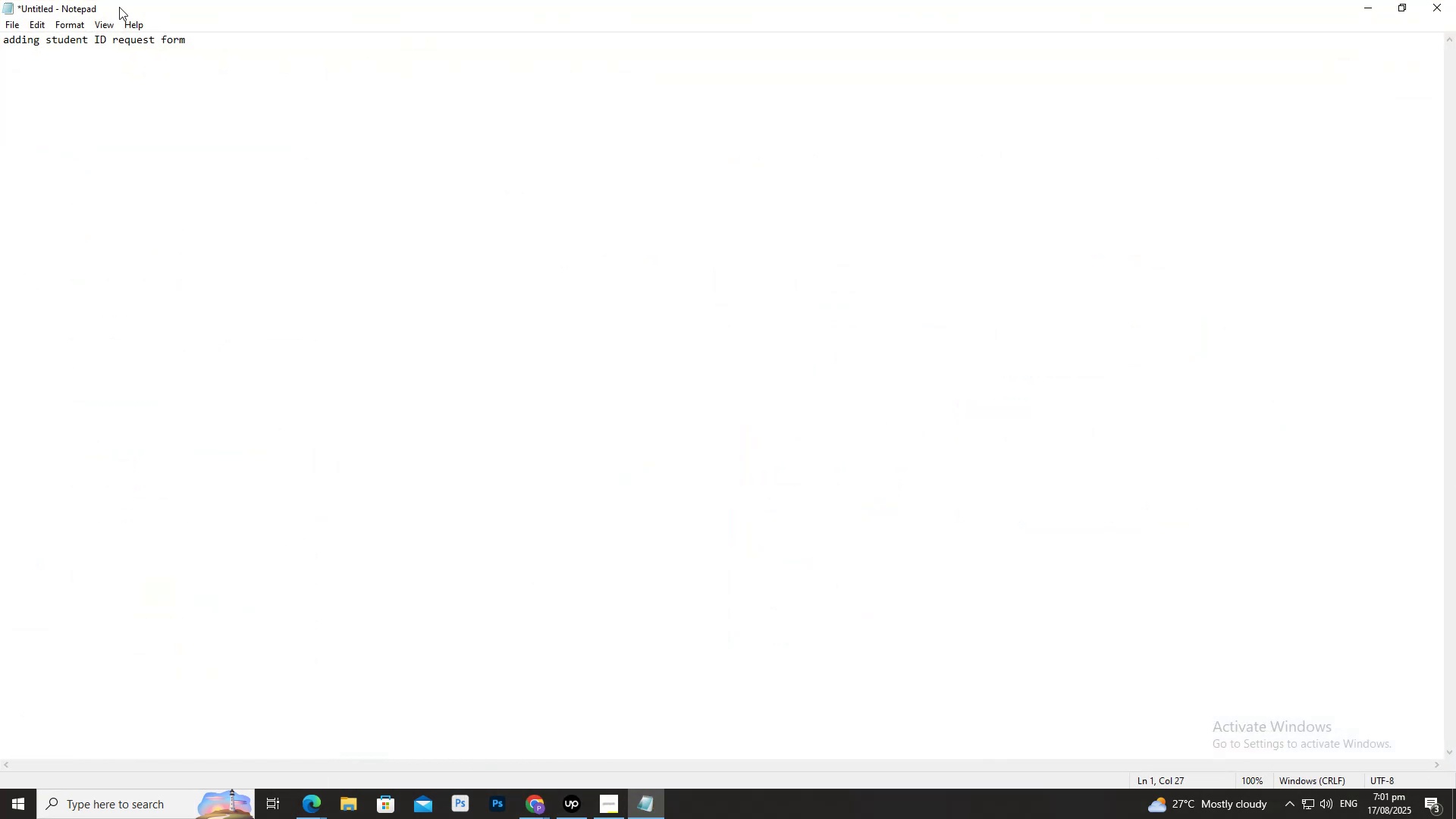 
left_click_drag(start_coordinate=[134, 4], to_coordinate=[597, 197])
 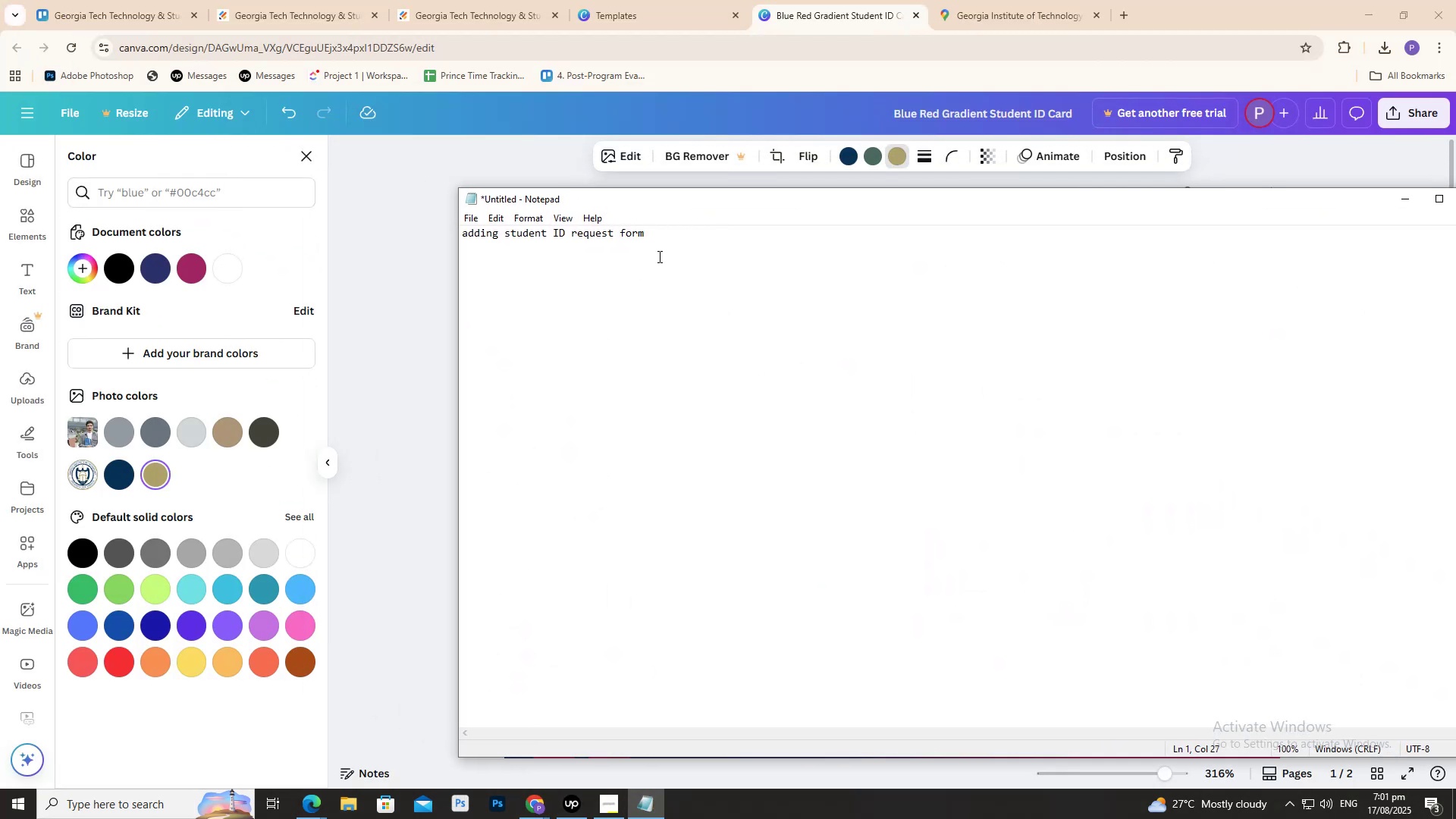 
left_click([660, 251])
 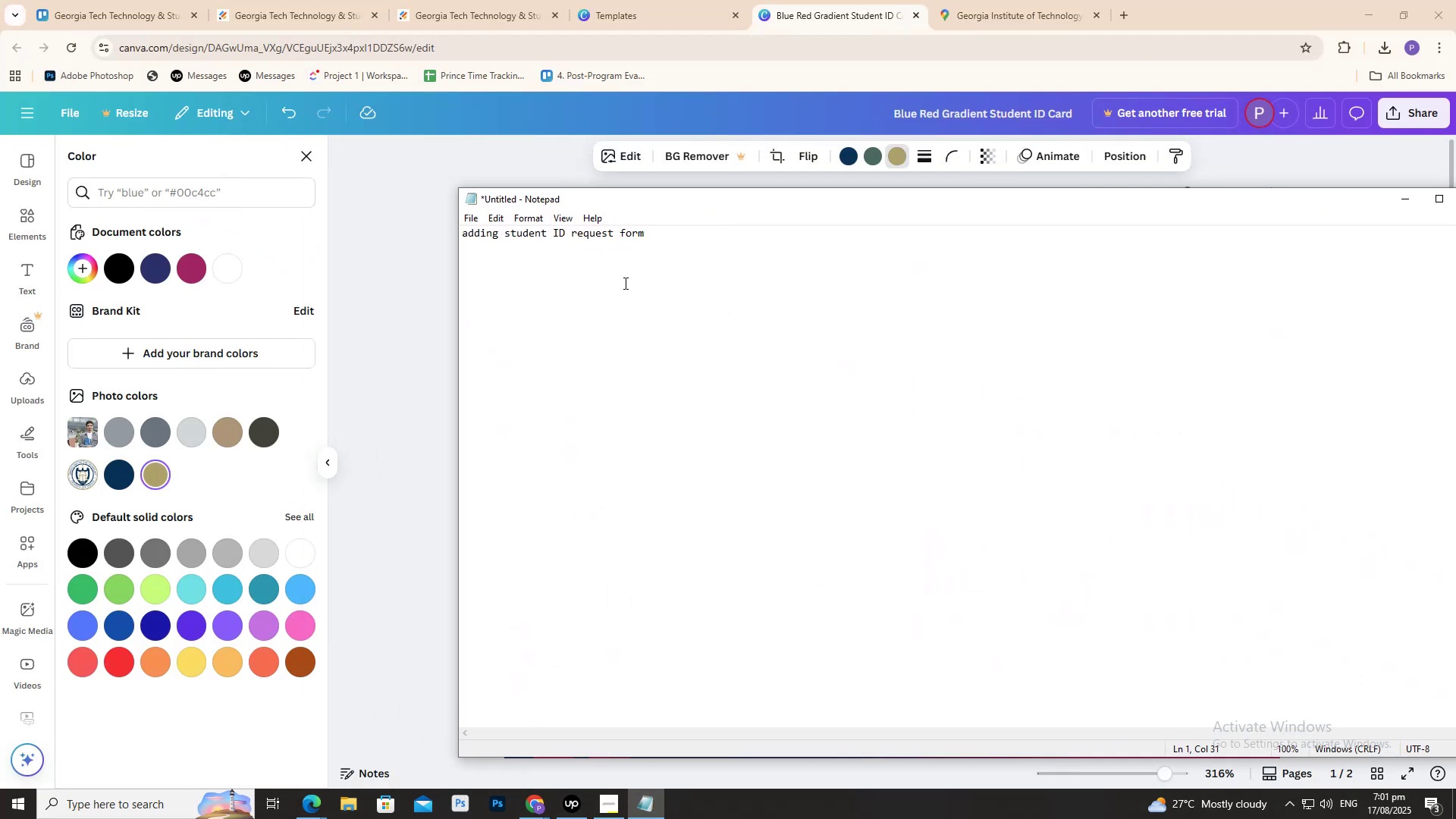 
key(Shift+Enter)
 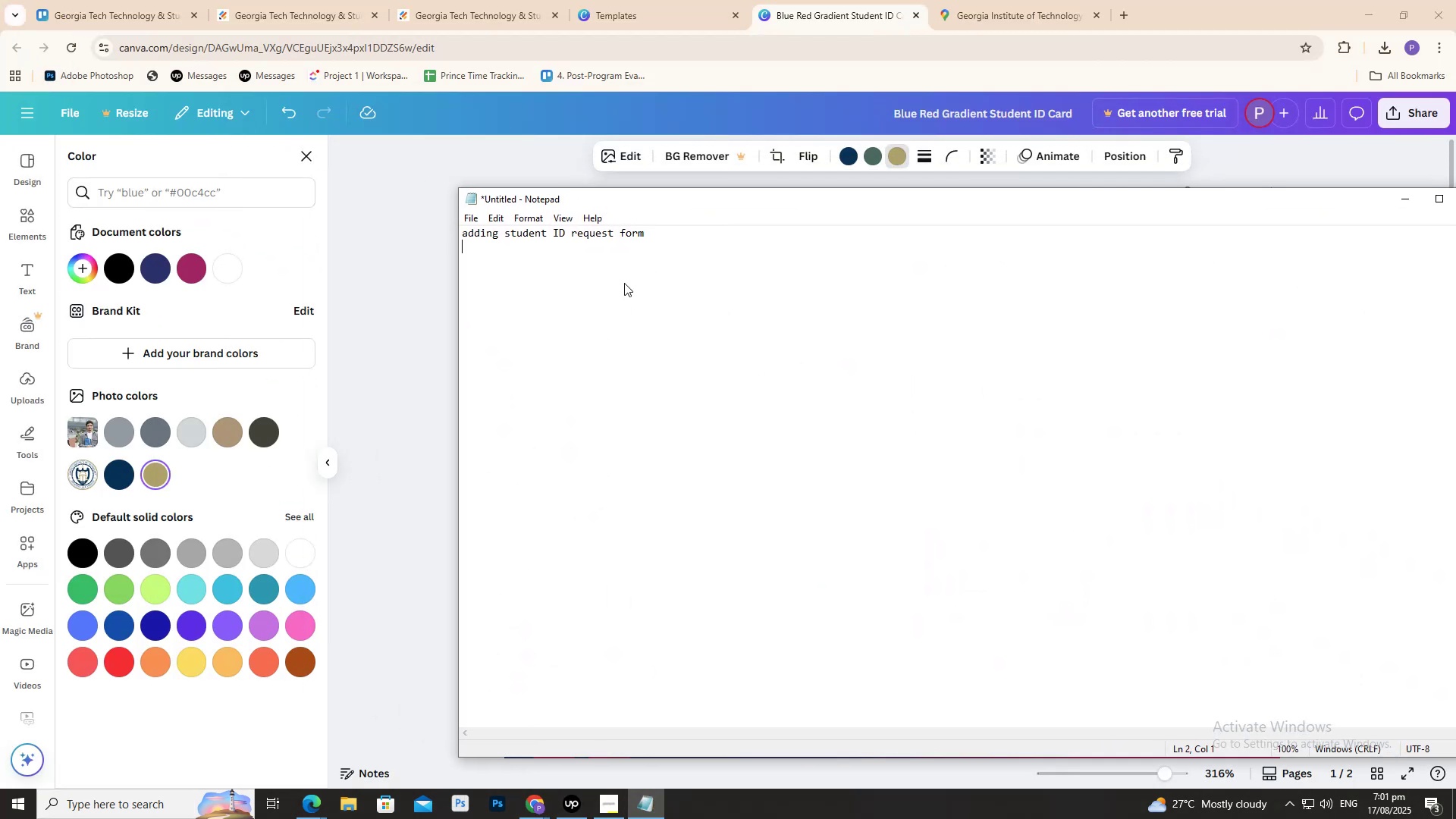 
key(Shift+Enter)
 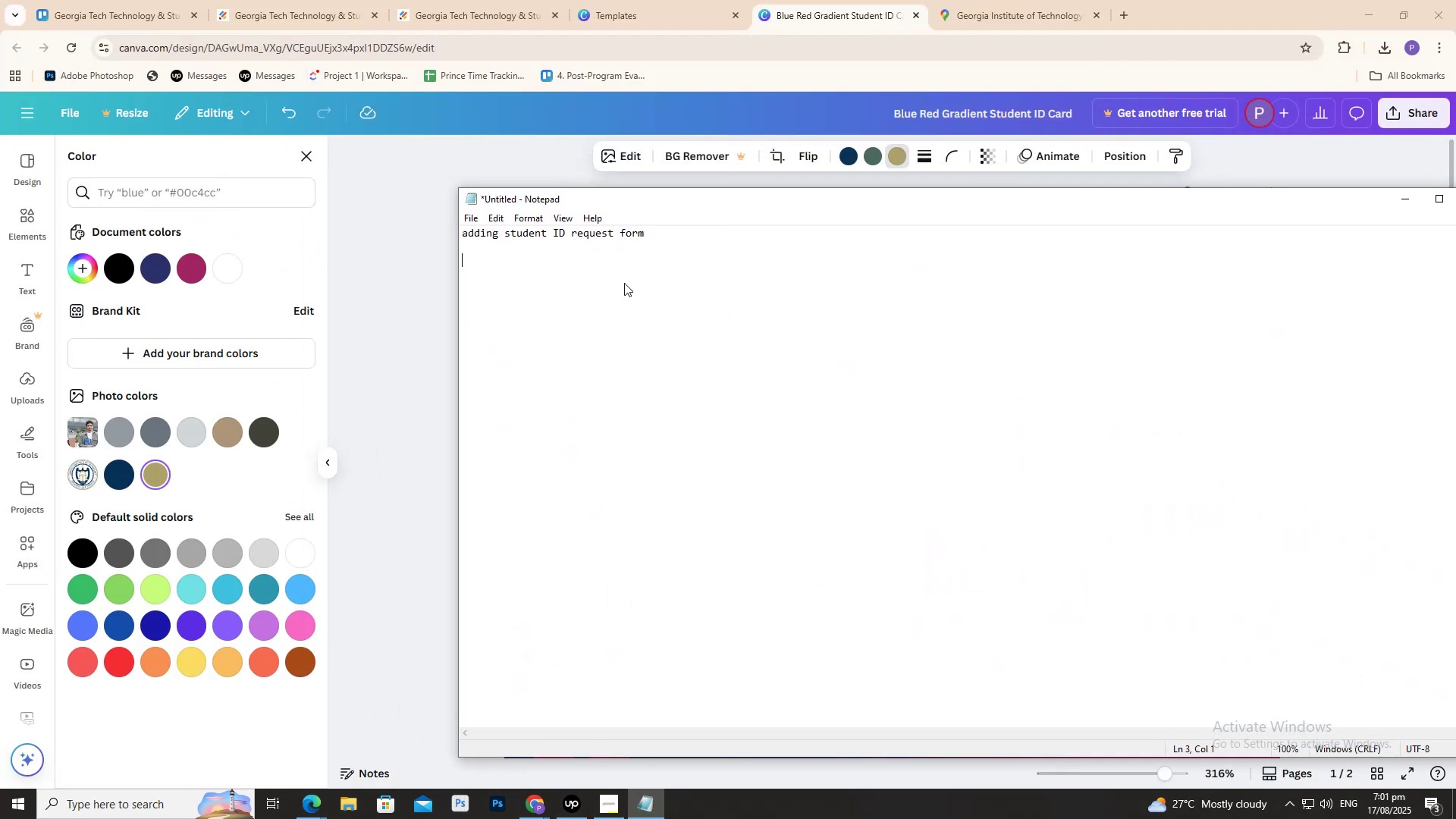 
type(b2a)
 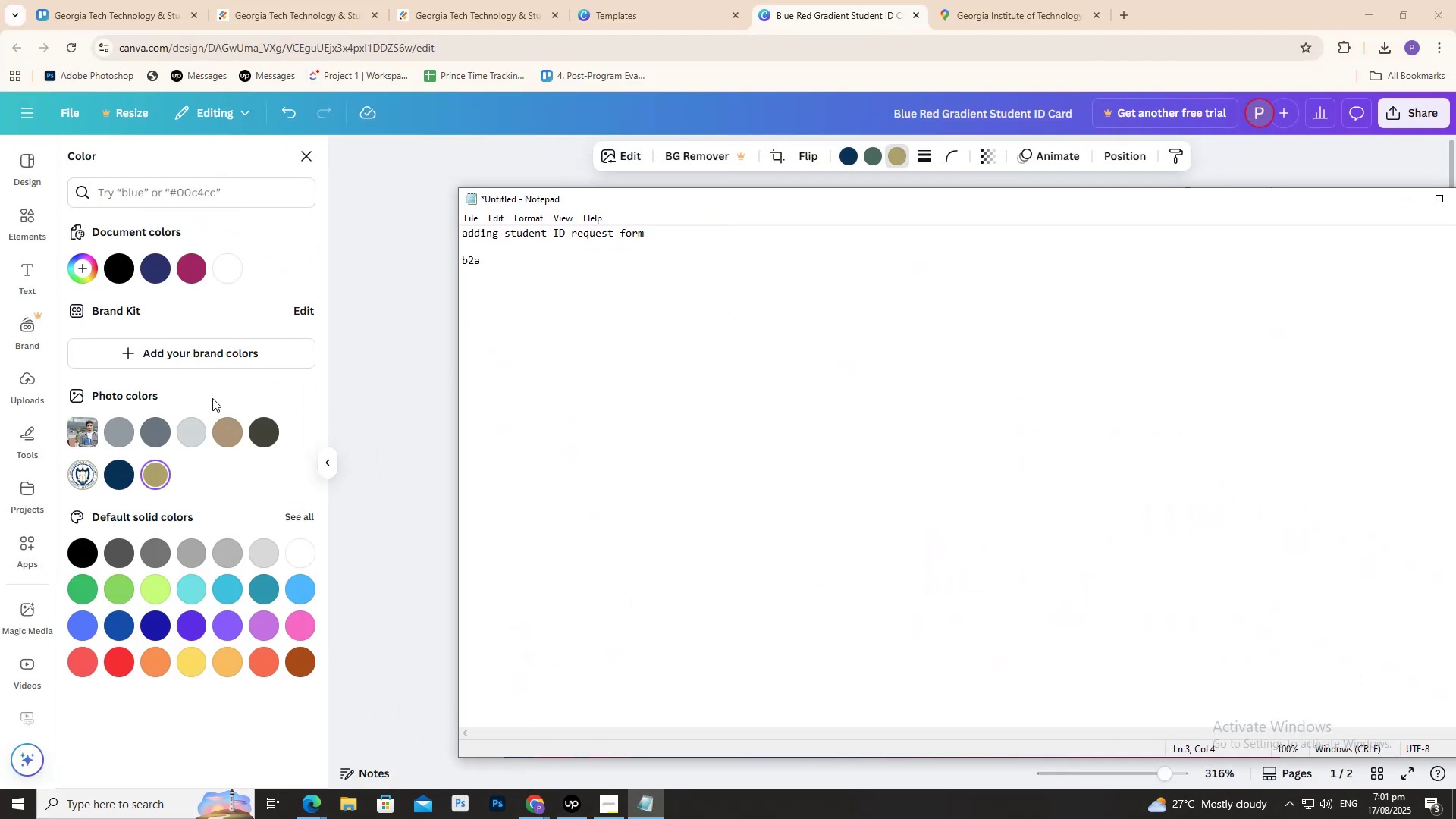 
mouse_move([177, 460])
 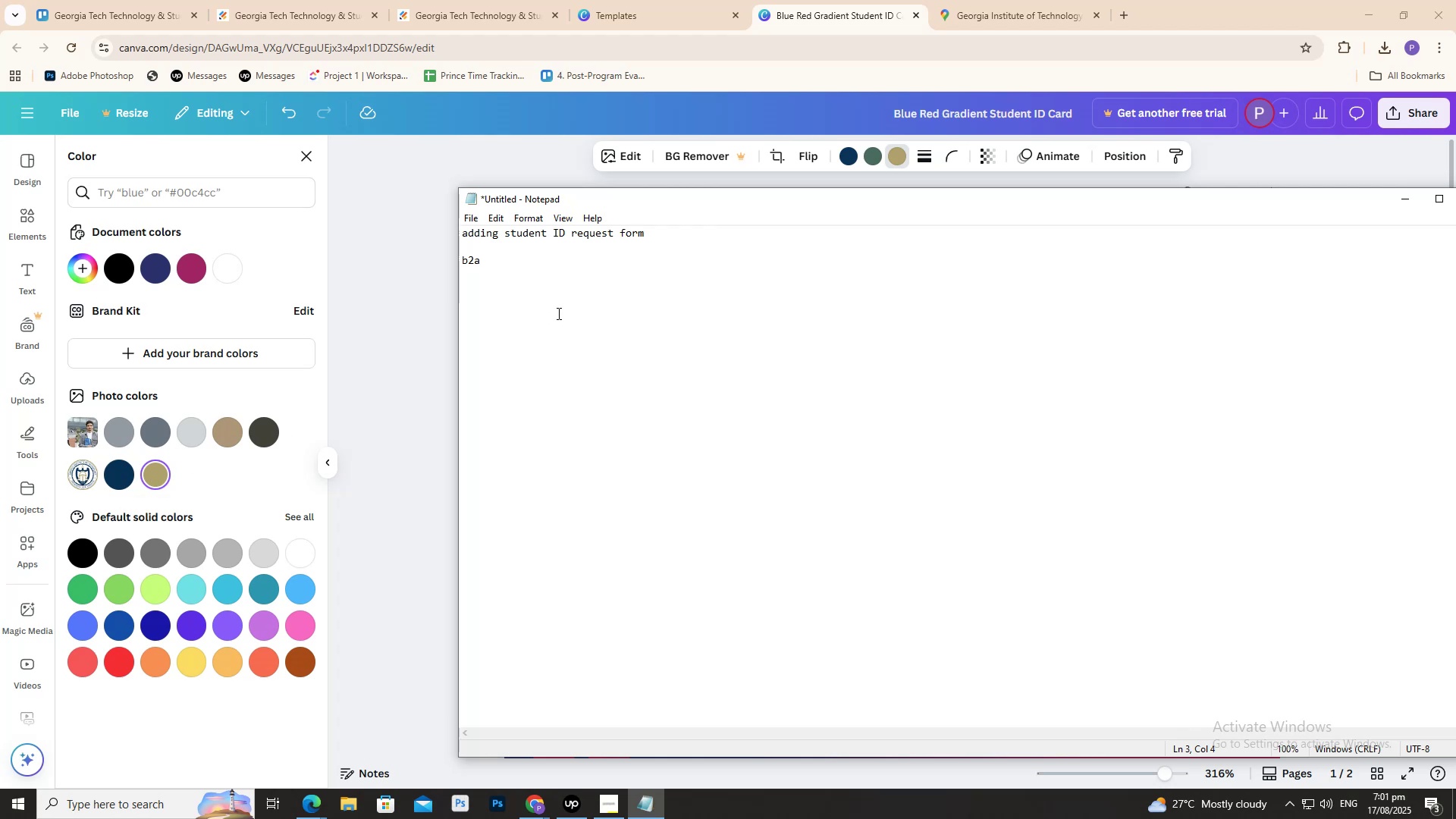 
left_click([568, 285])
 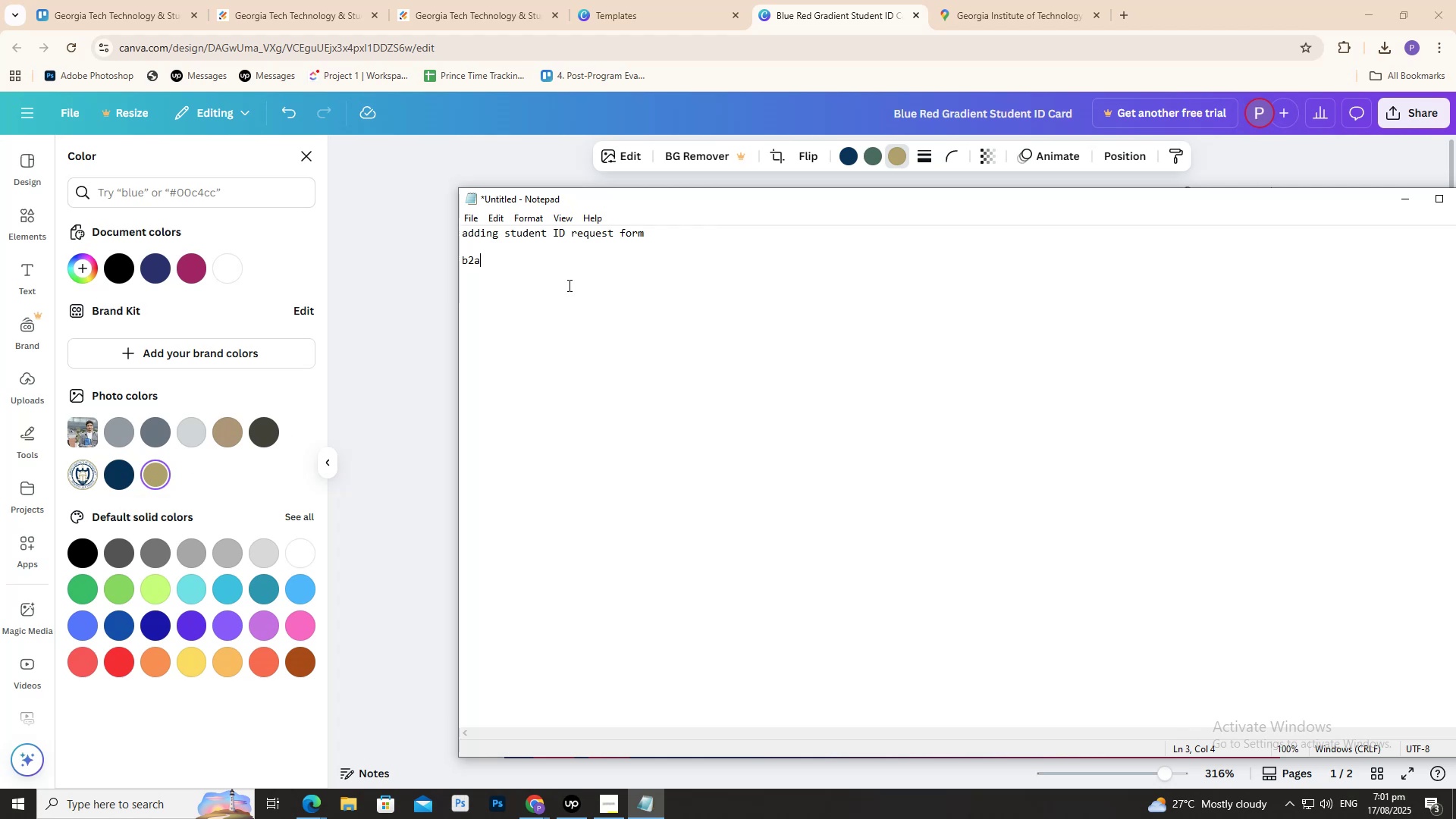 
type(268)
 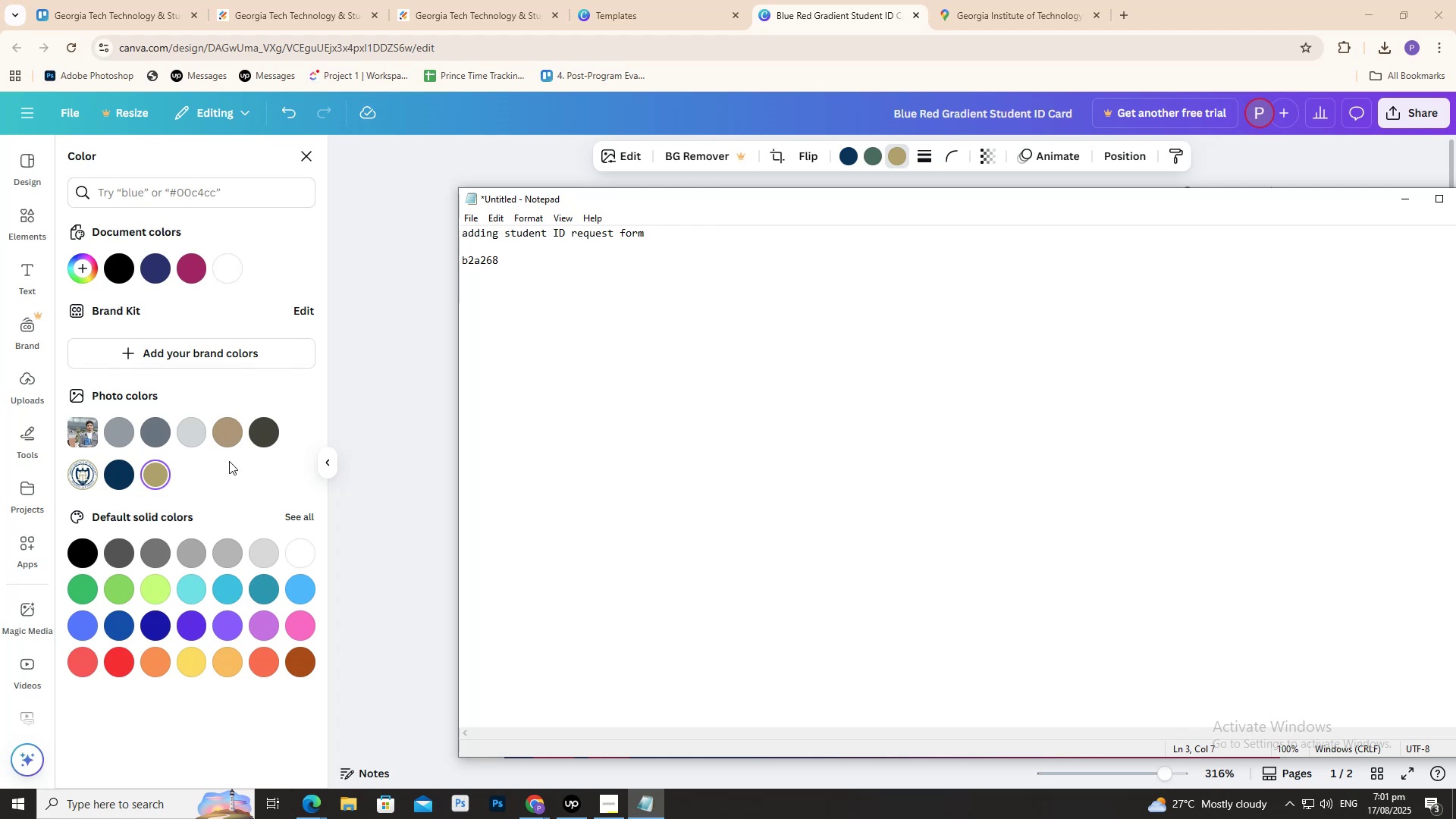 
mouse_move([175, 454])
 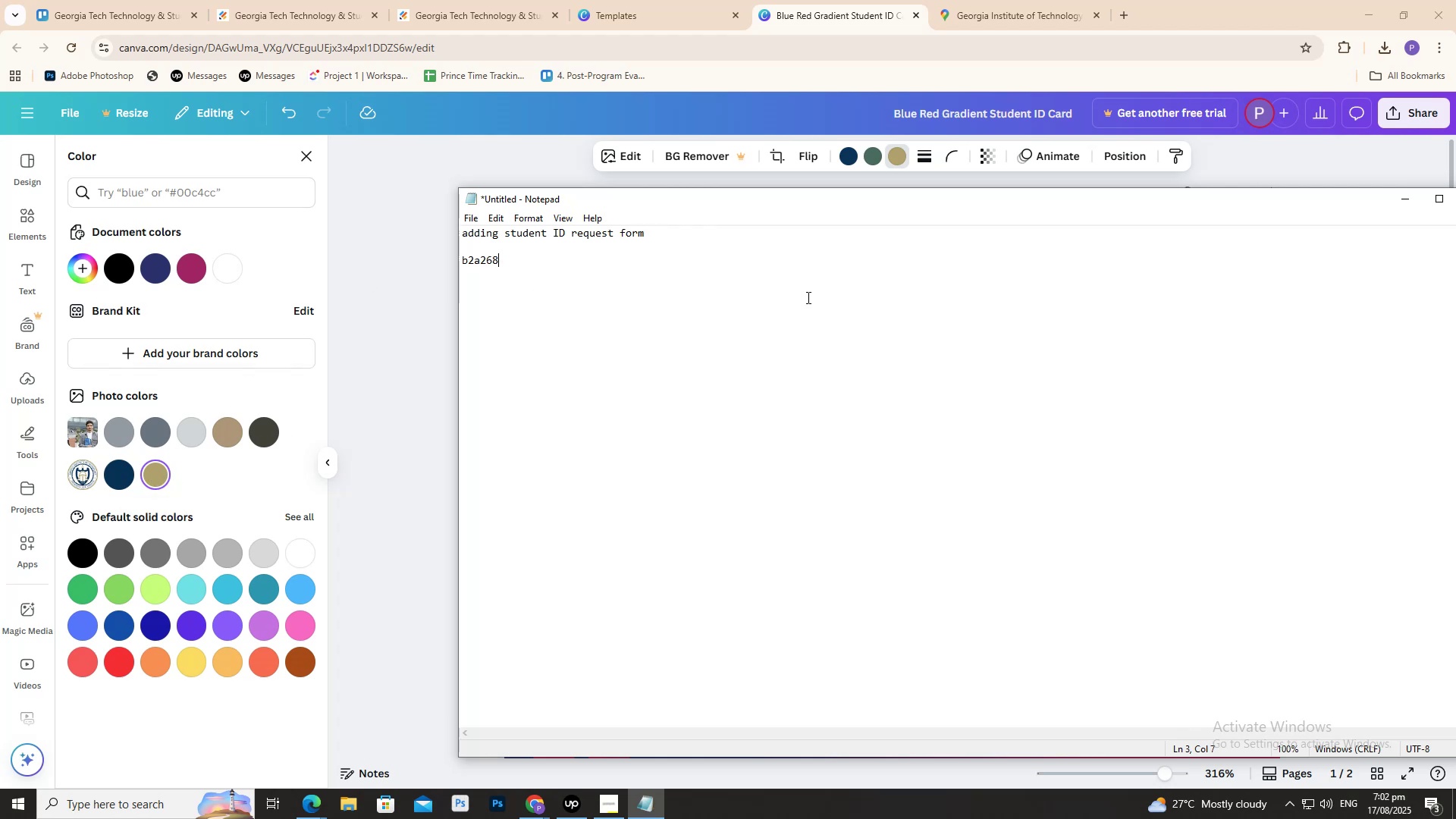 
key(Shift+ShiftRight)
 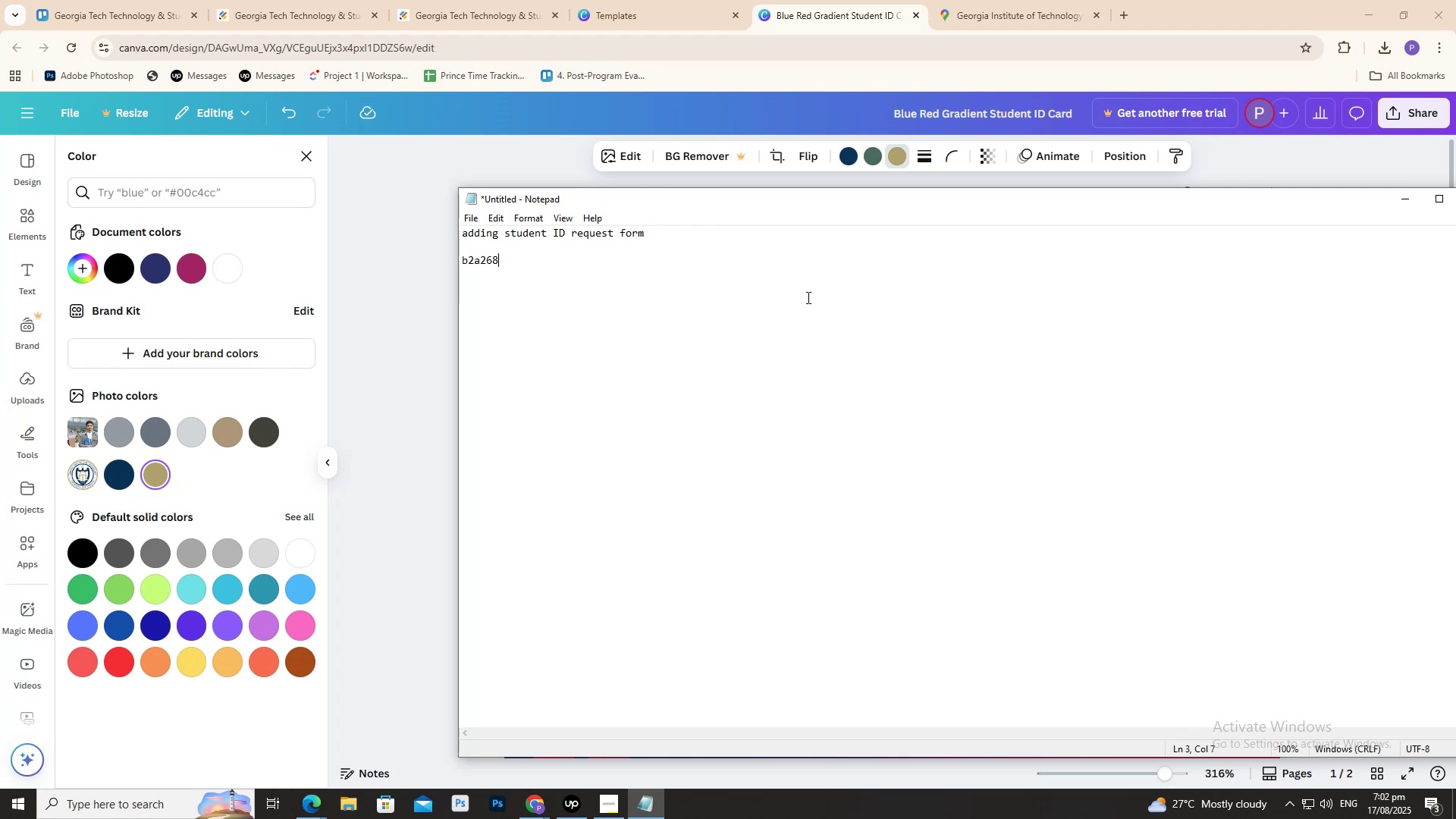 
key(Shift+Enter)
 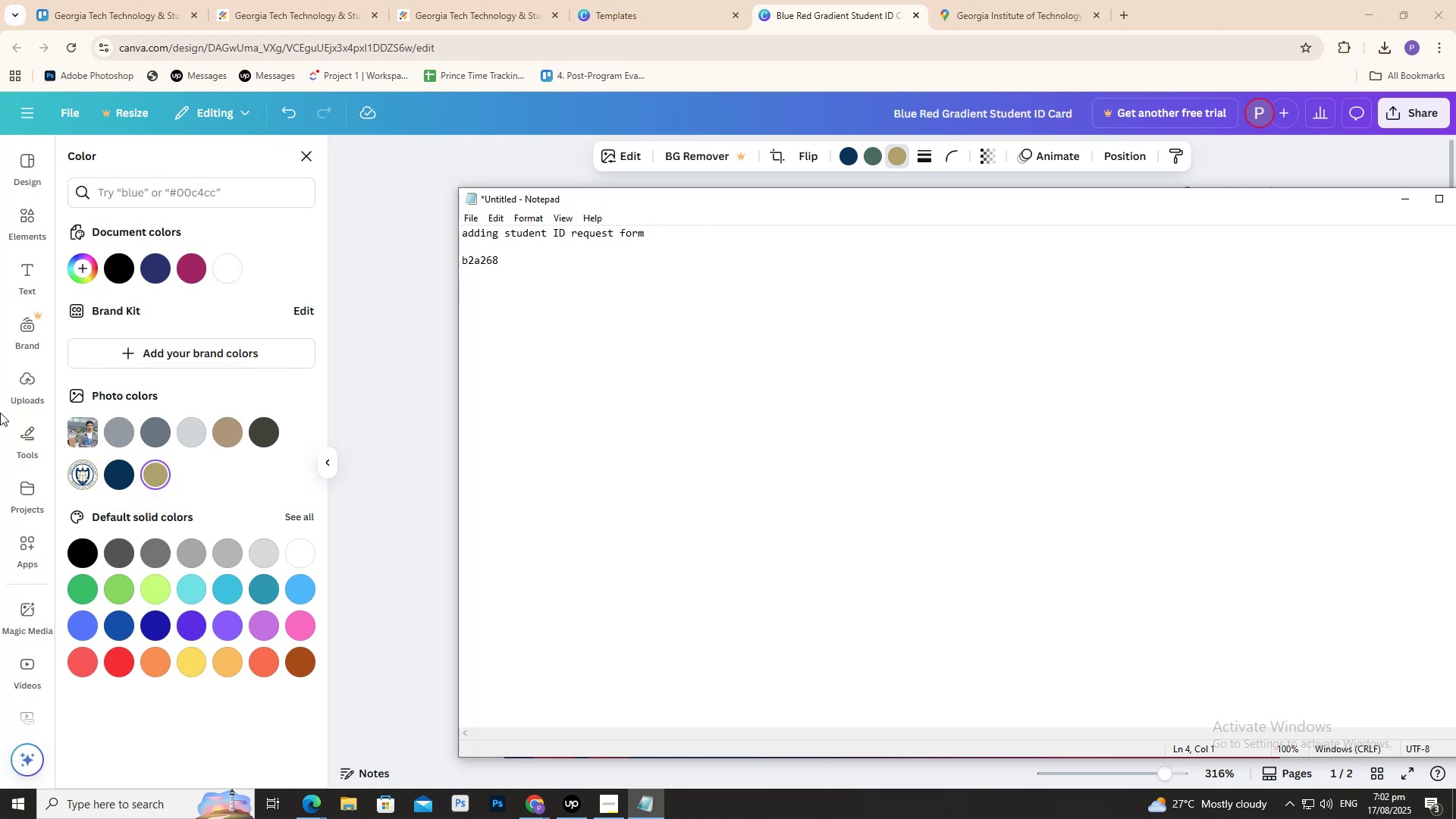 
mouse_move([115, 465])
 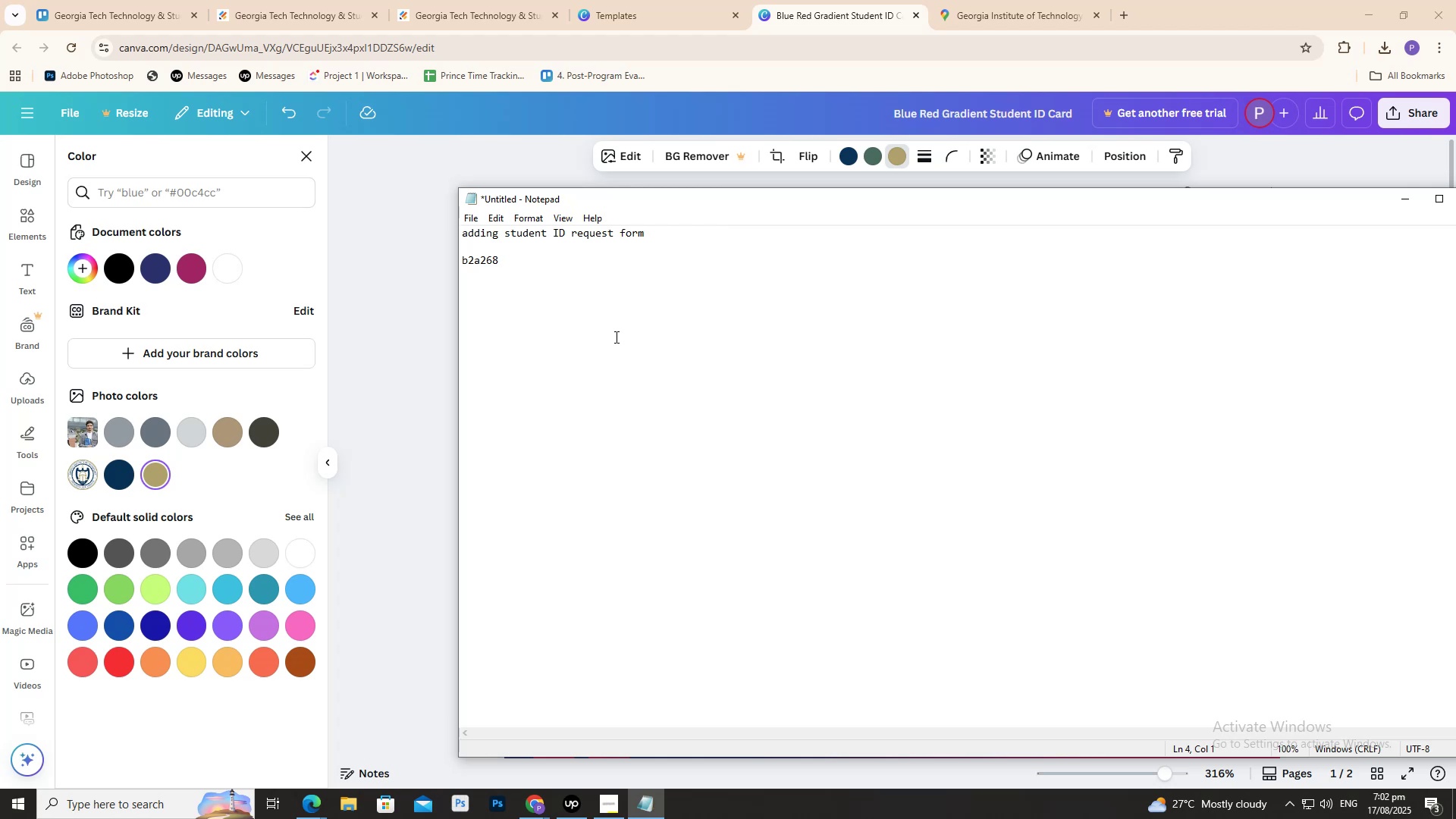 
type(003)
 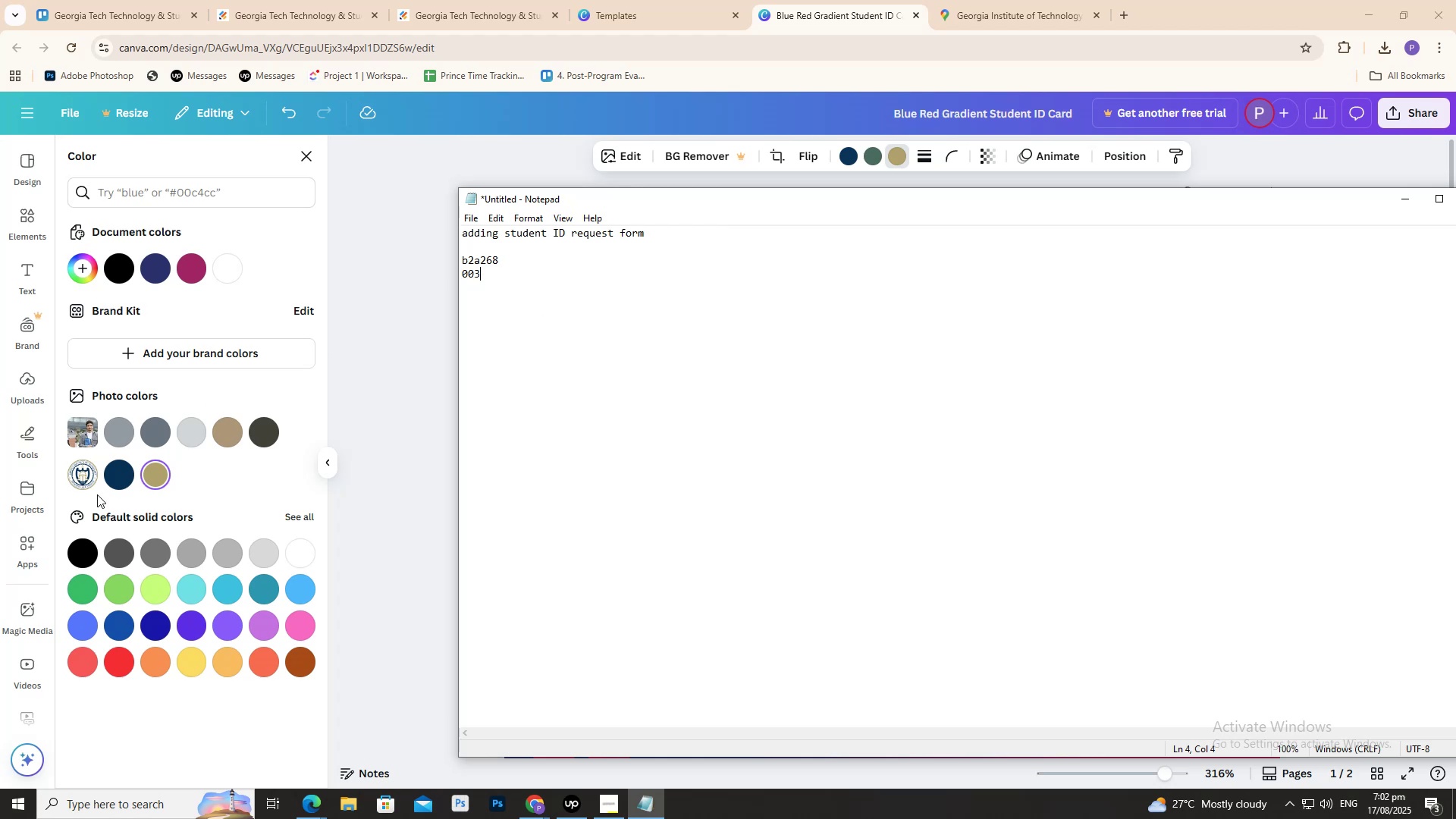 
mouse_move([128, 473])
 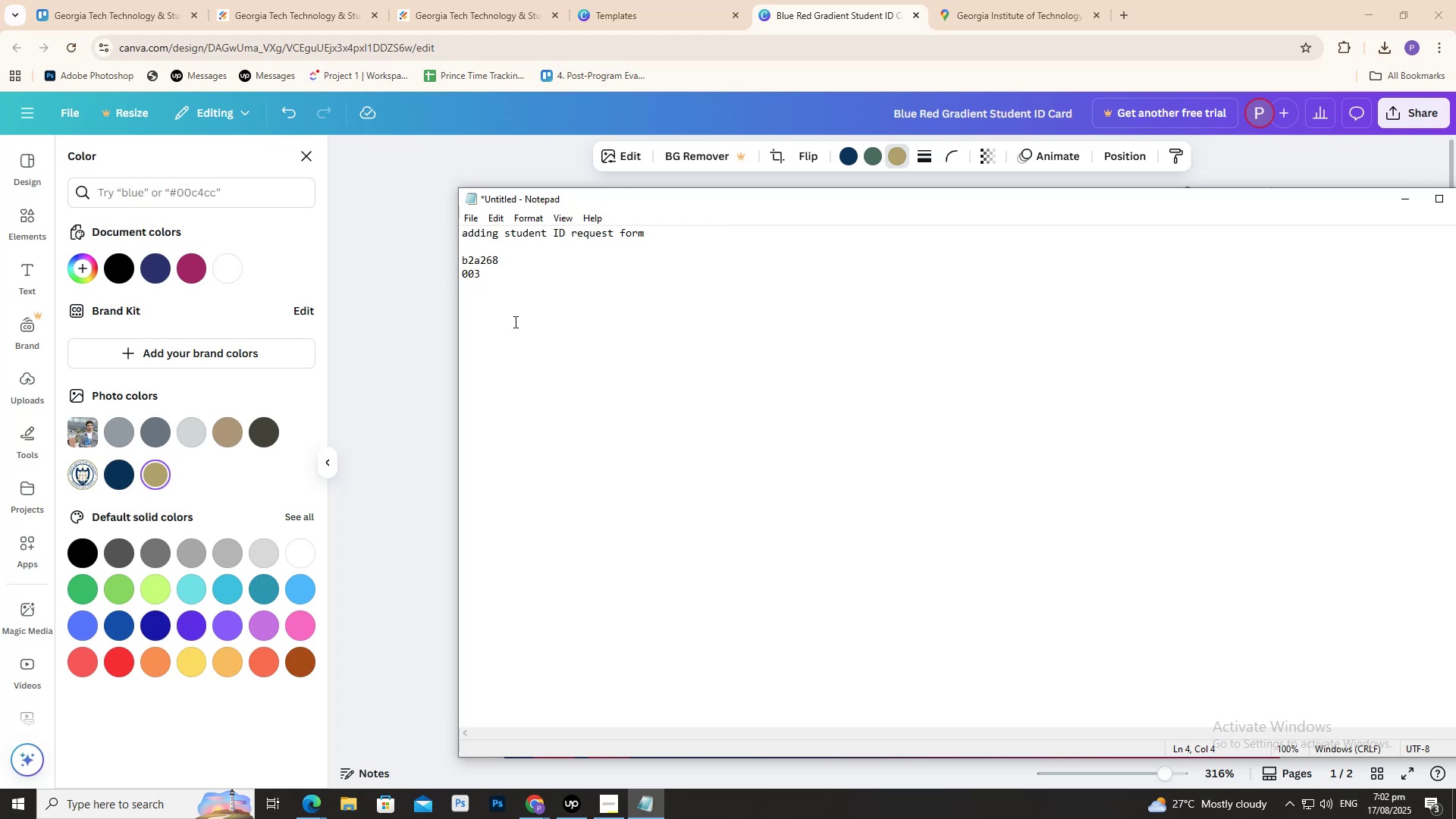 
type(057)
 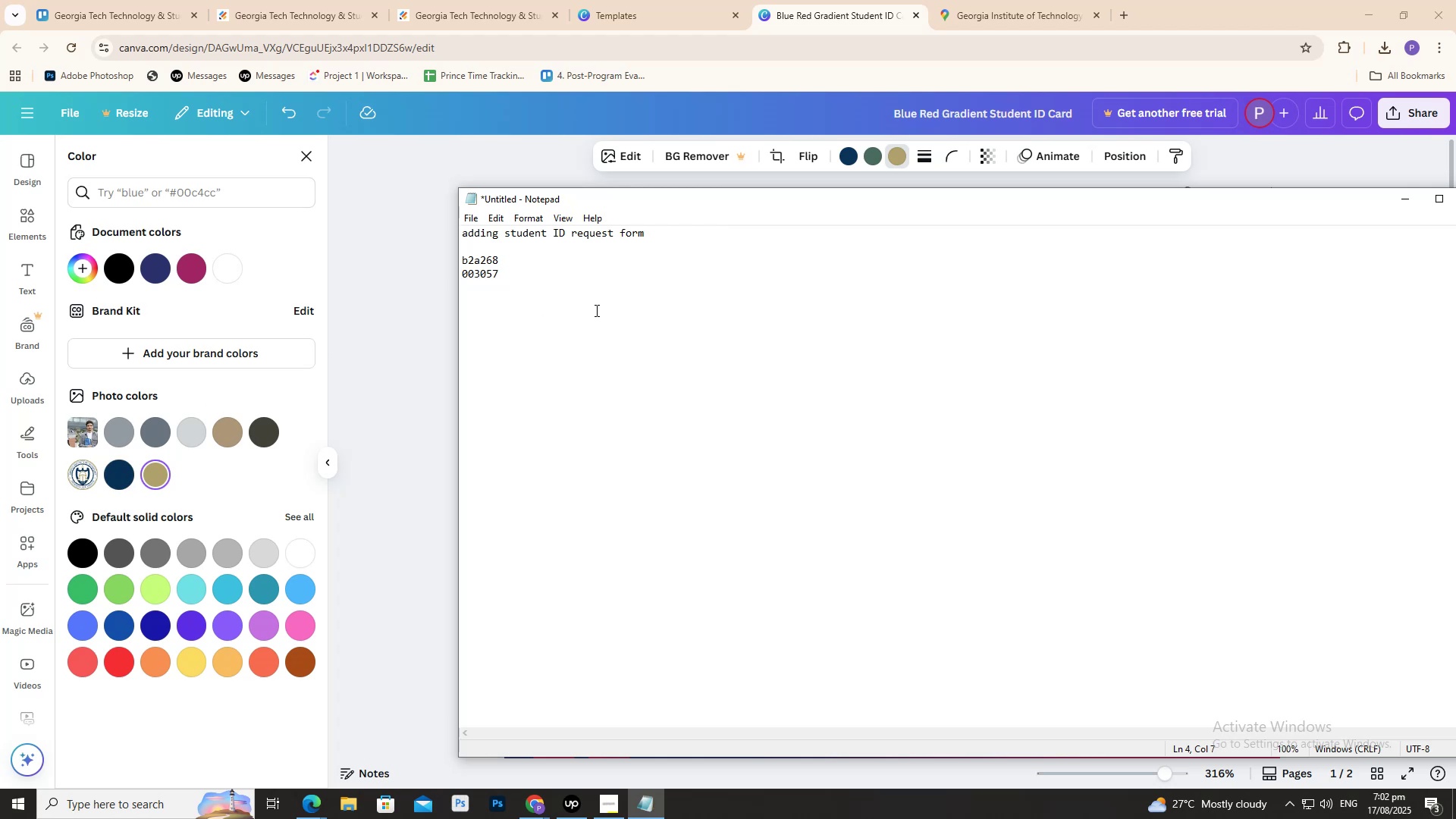 
left_click_drag(start_coordinate=[559, 295], to_coordinate=[457, 254])
 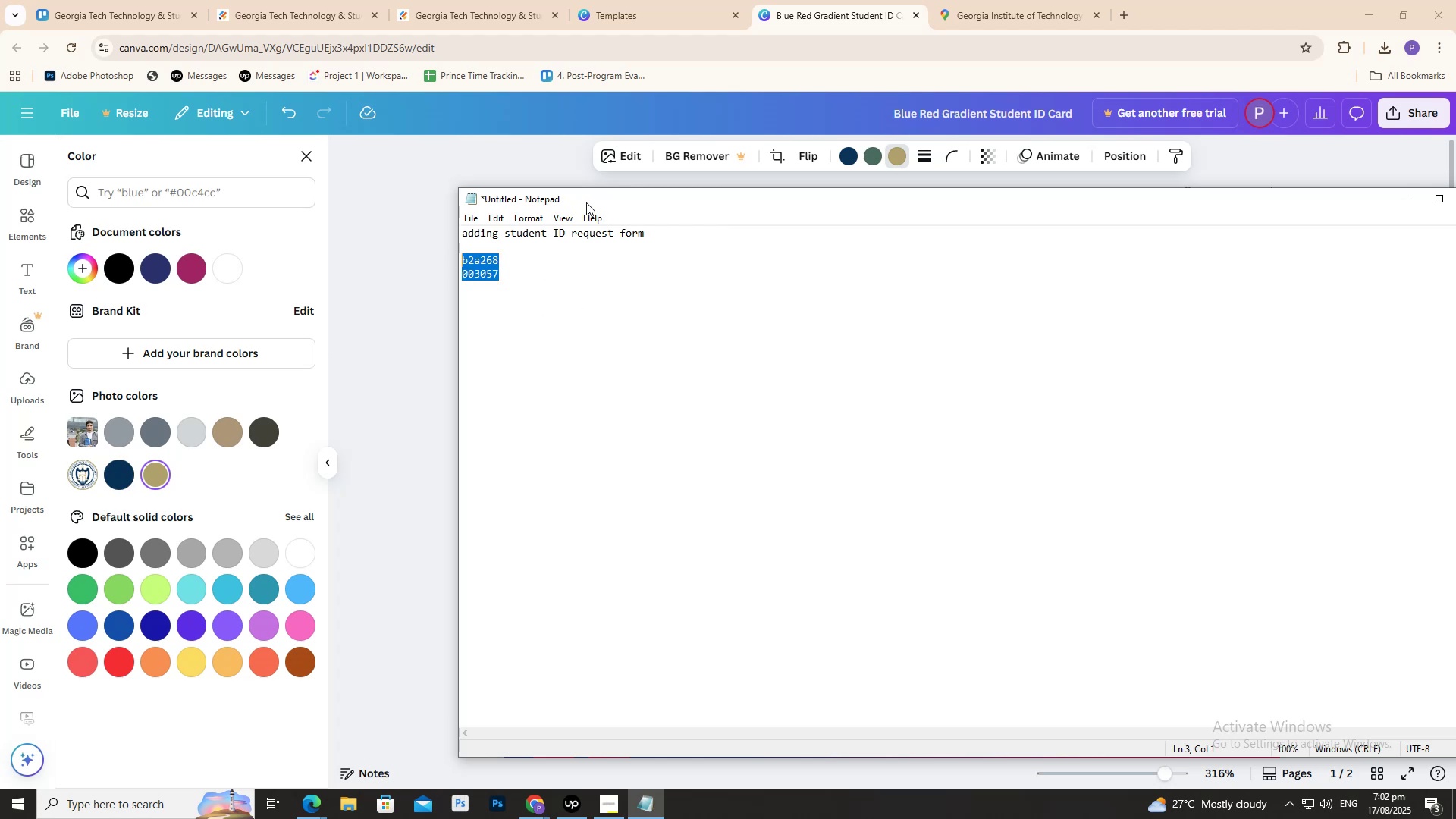 
left_click_drag(start_coordinate=[586, 202], to_coordinate=[593, 257])
 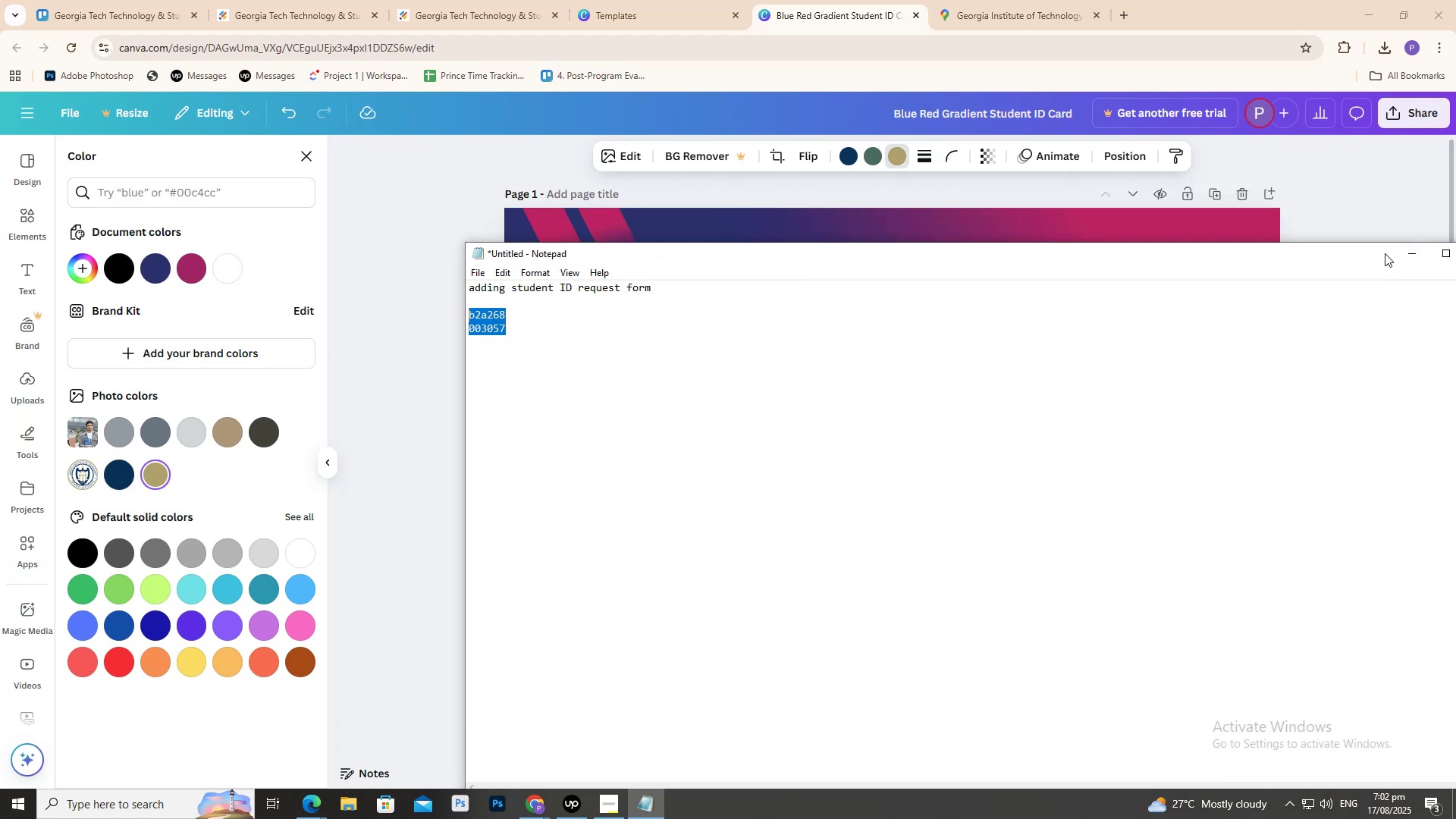 
left_click([1404, 253])
 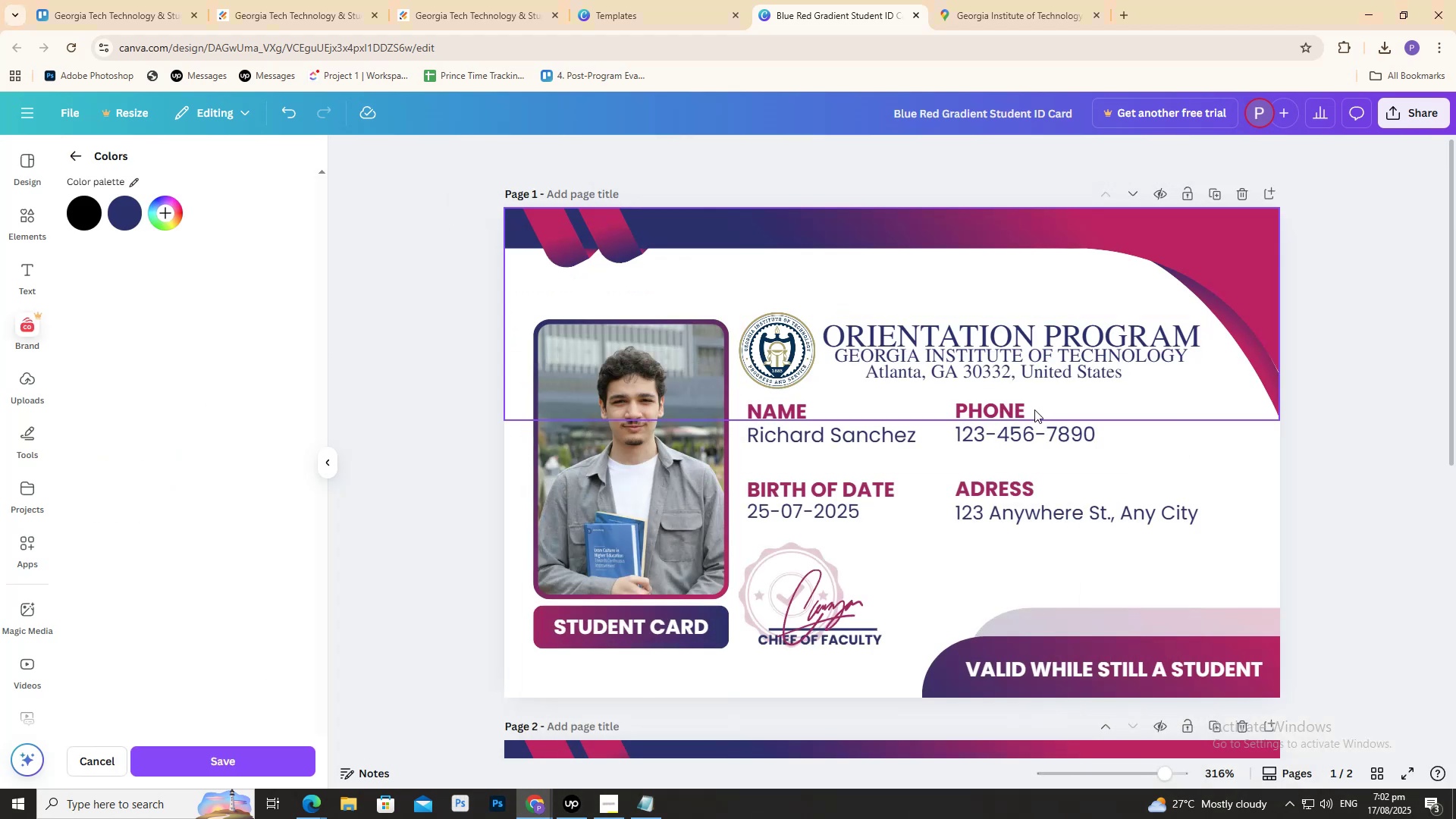 
left_click([1009, 413])
 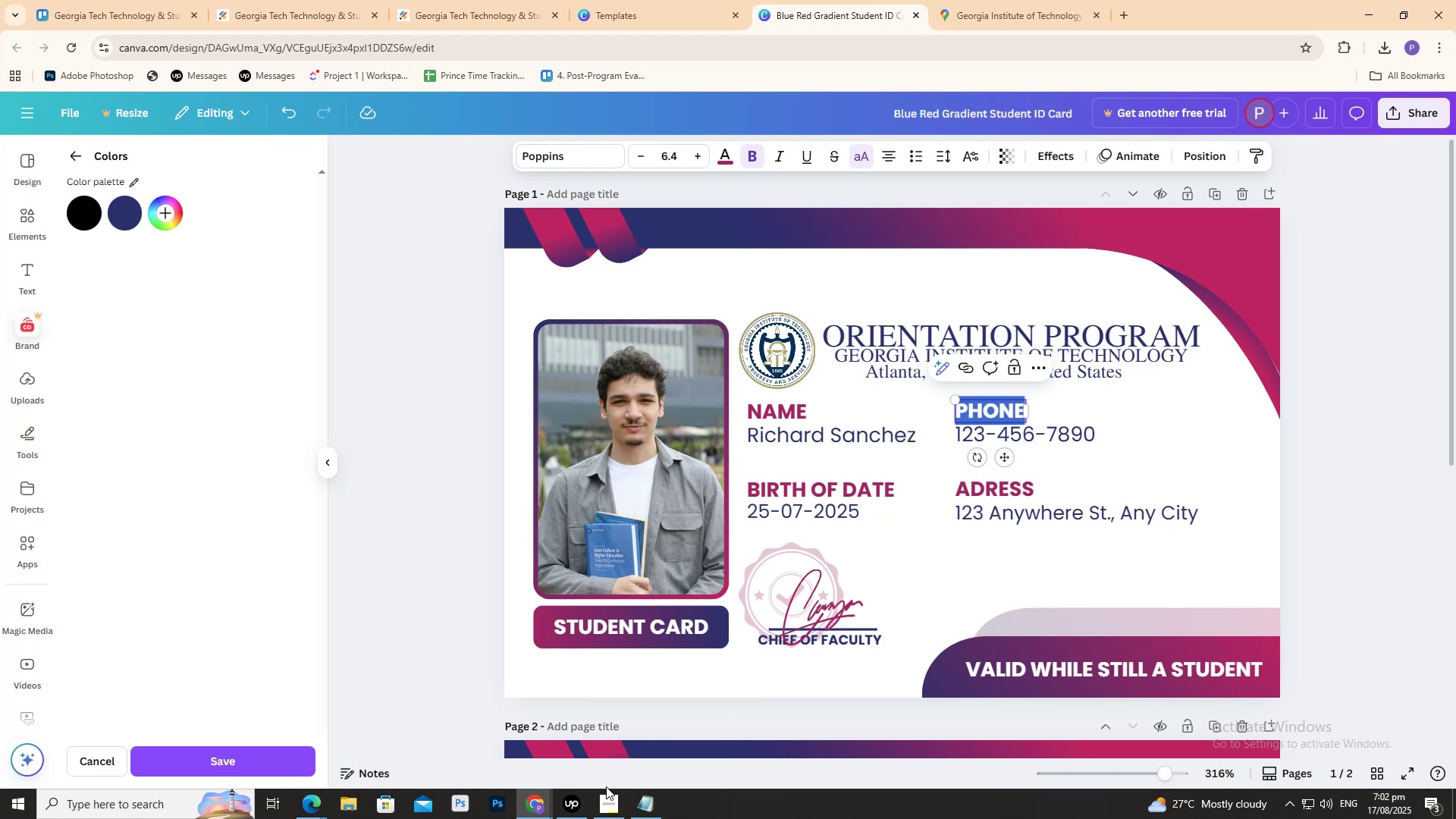 
left_click([642, 809])
 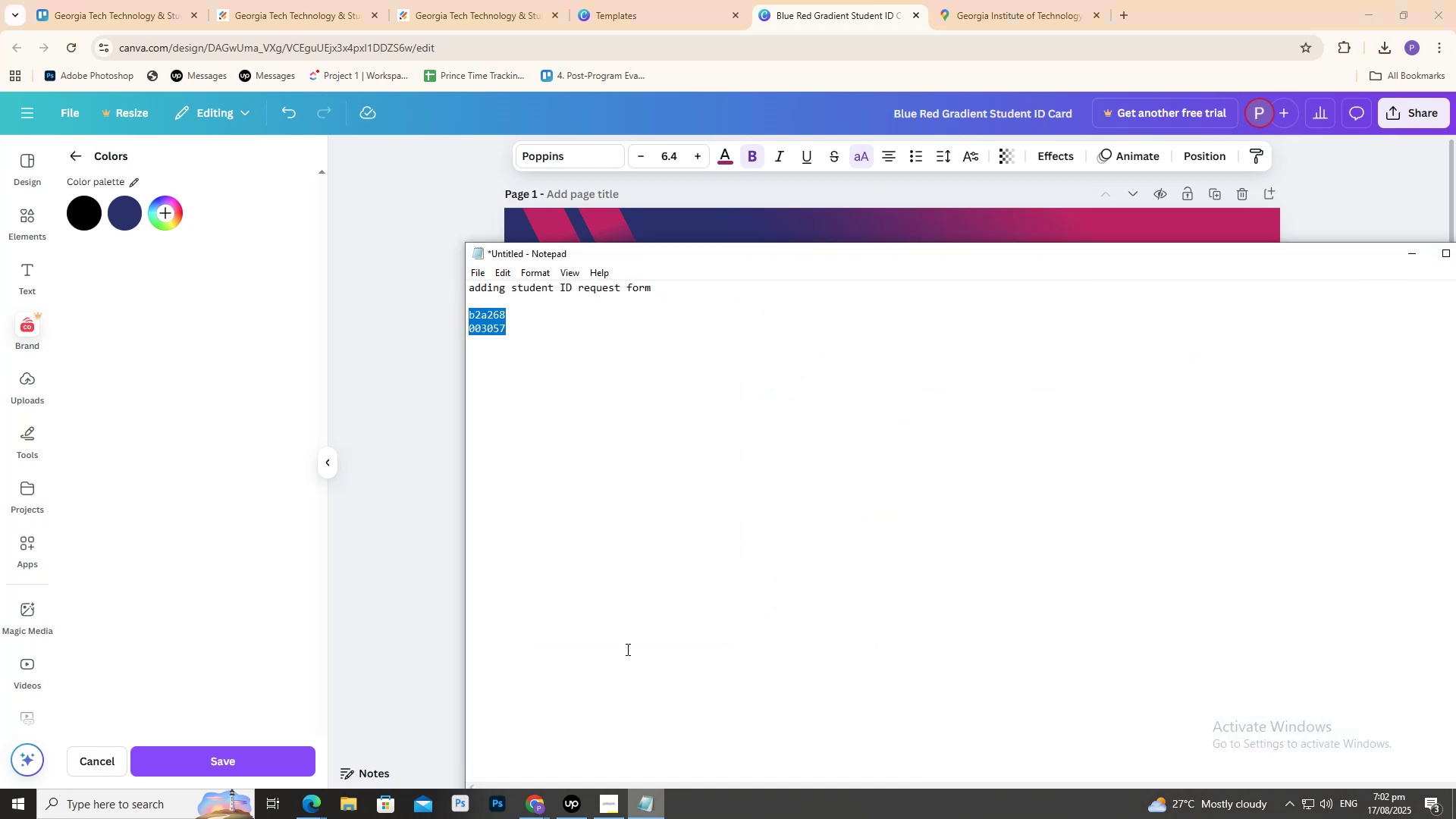 
left_click([578, 363])
 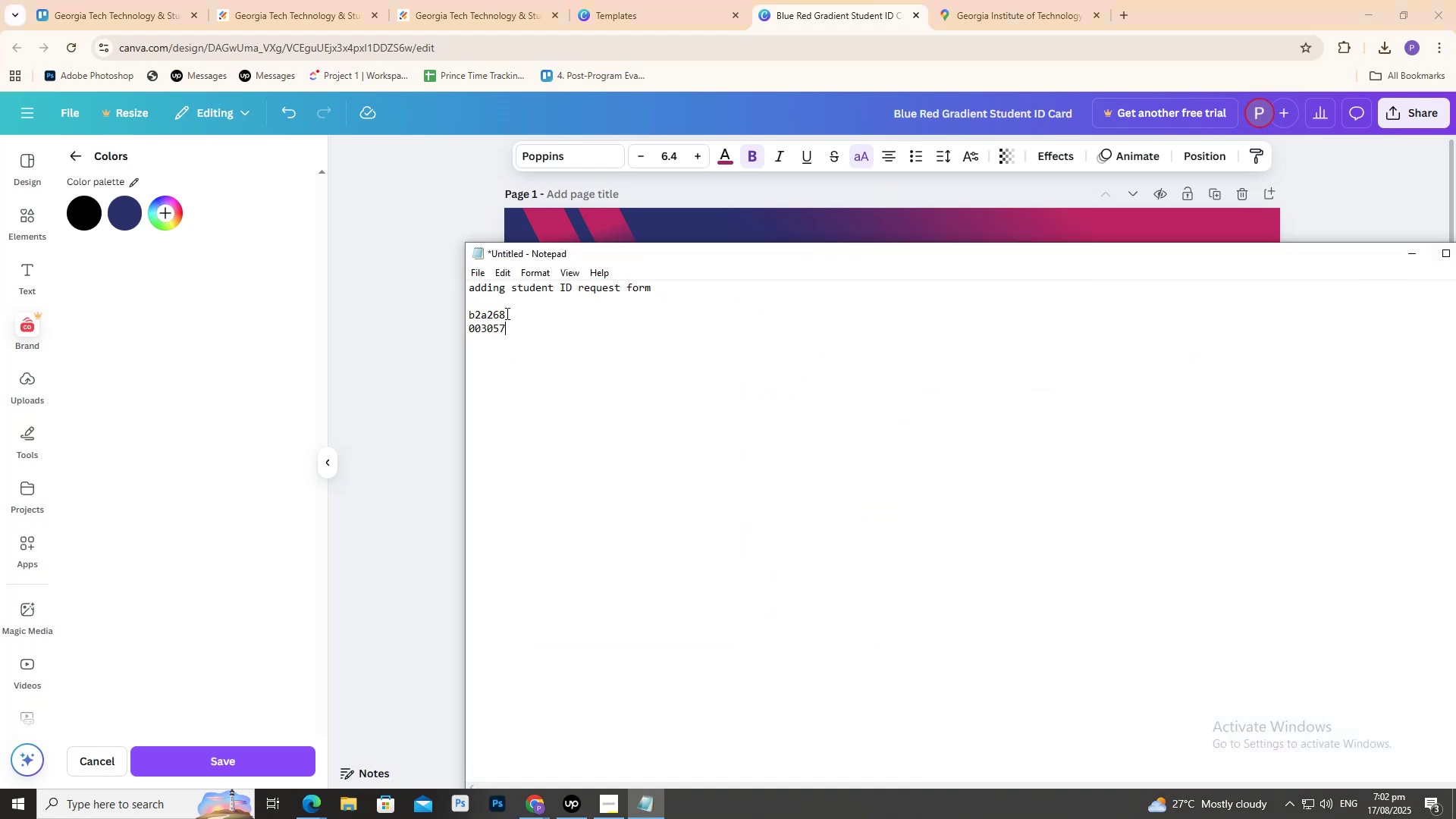 
left_click_drag(start_coordinate=[506, 312], to_coordinate=[463, 318])
 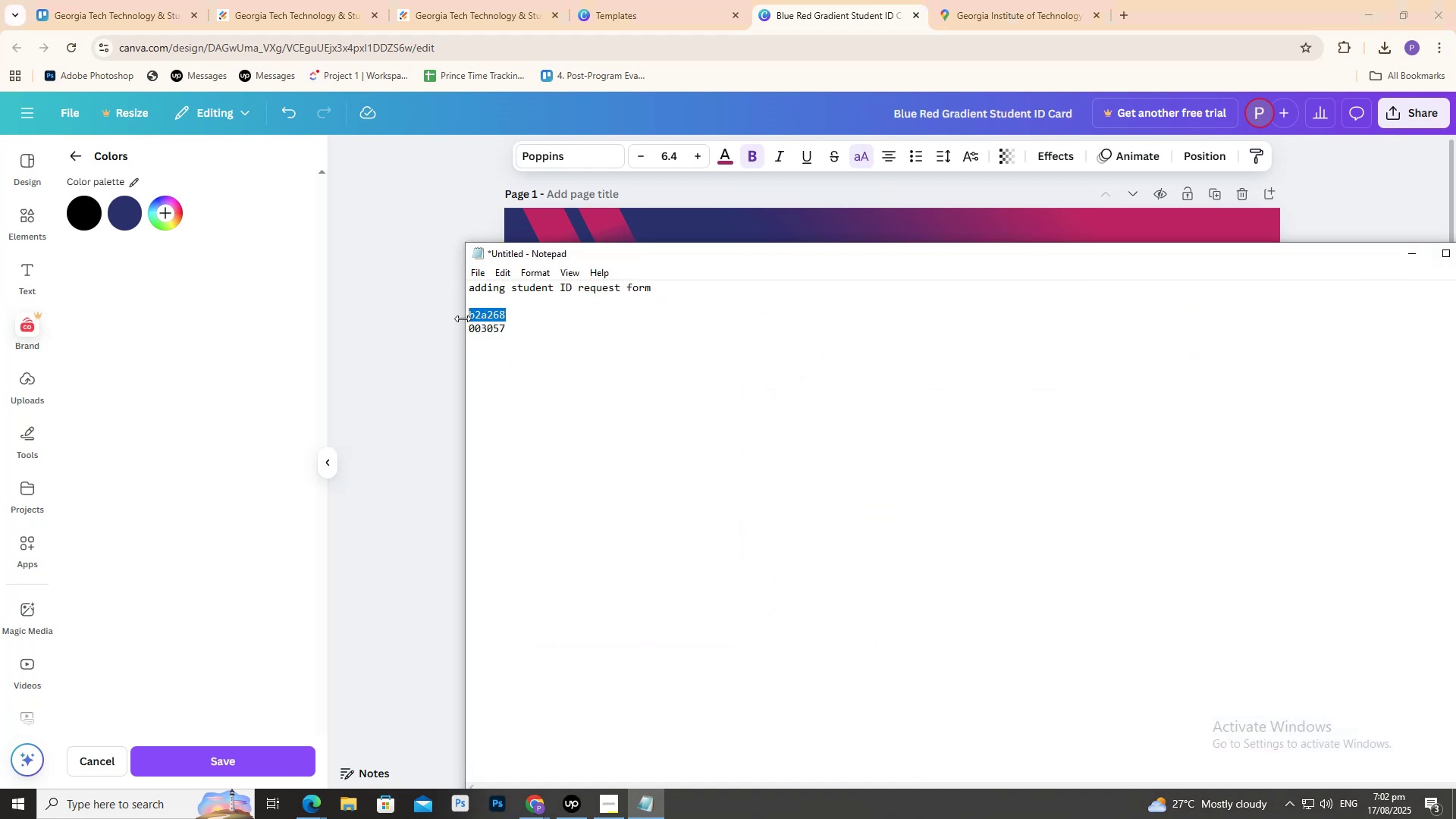 
key(Control+C)
 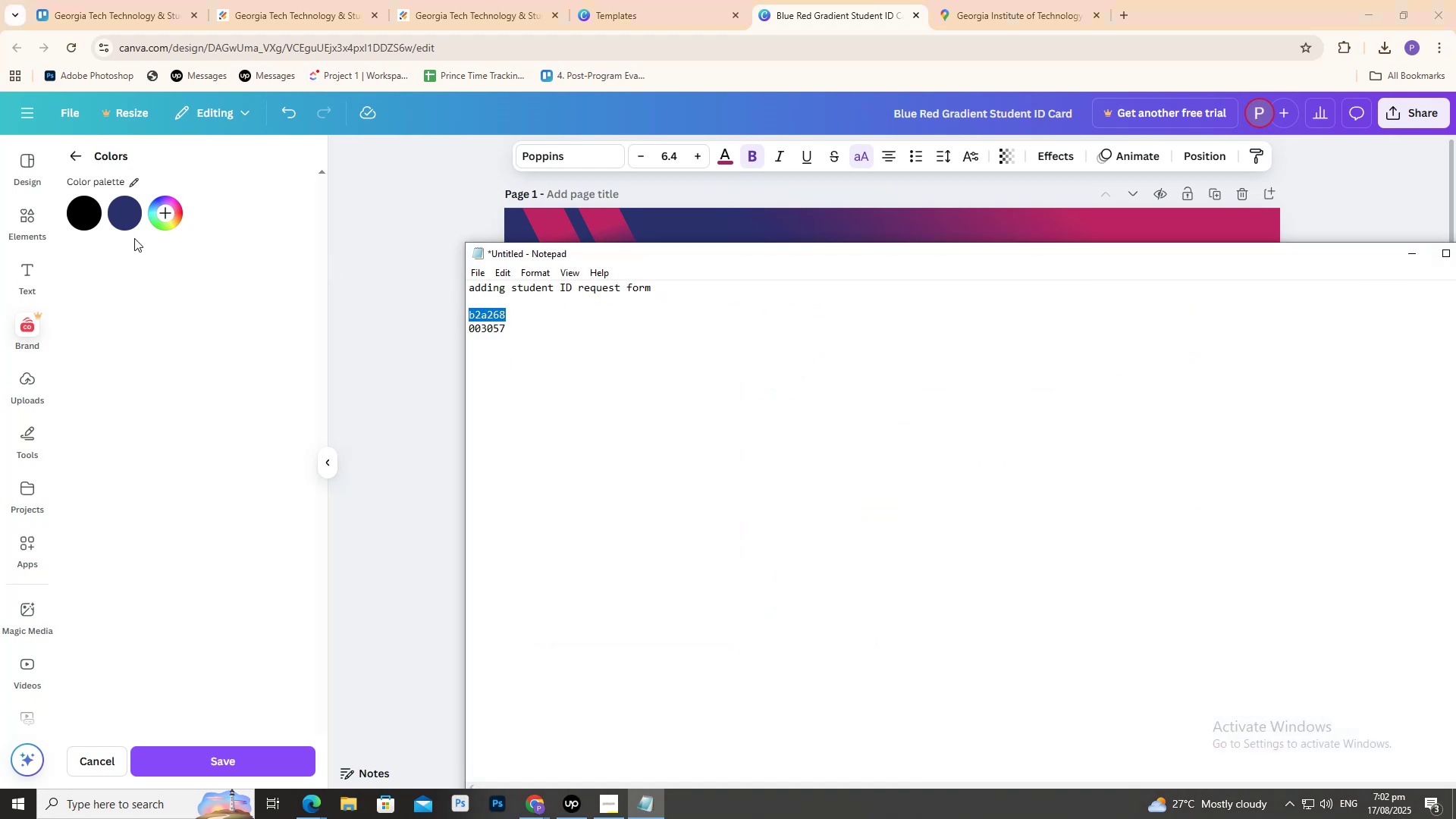 
key(Control+C)
 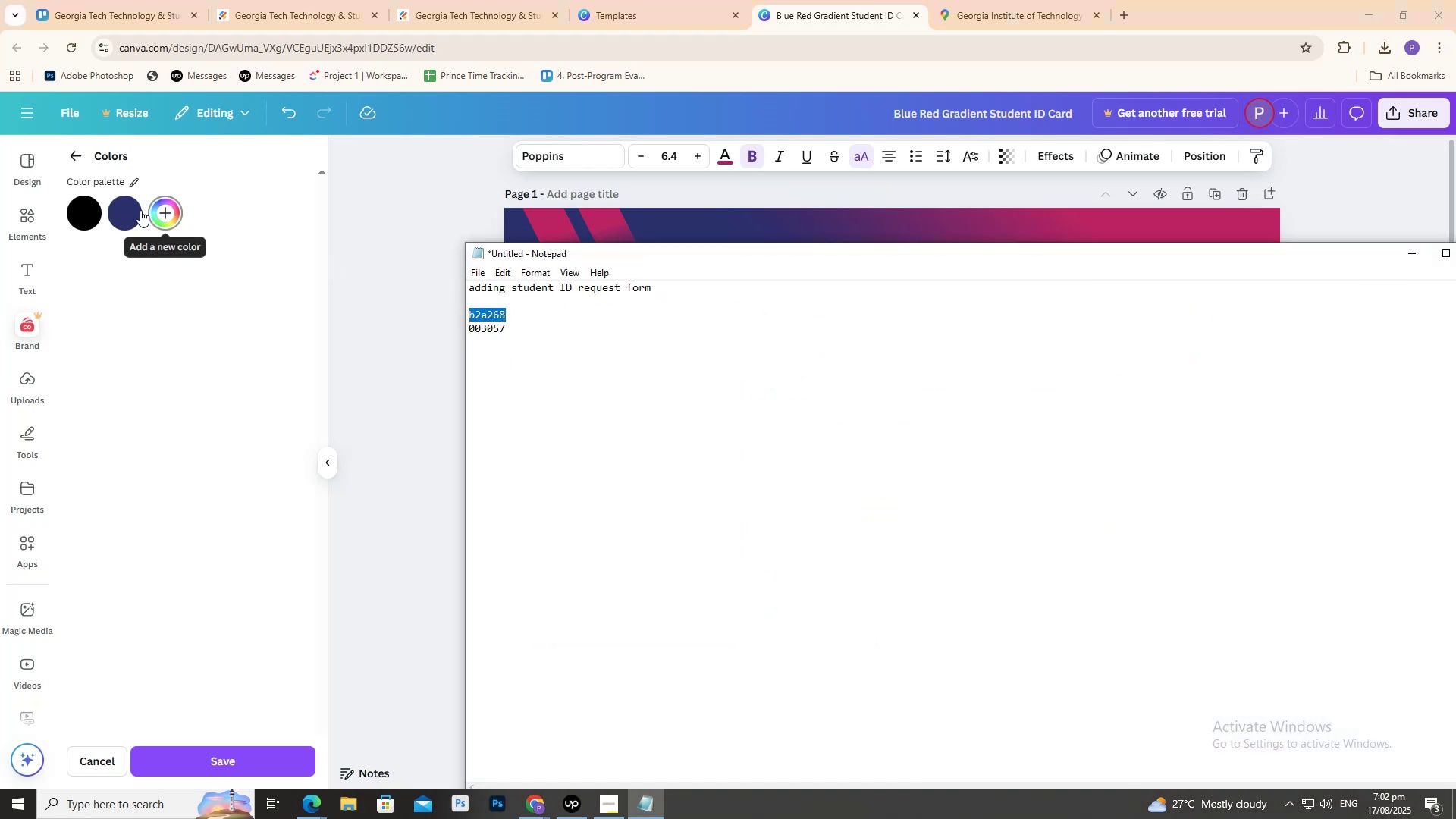 
left_click([134, 193])
 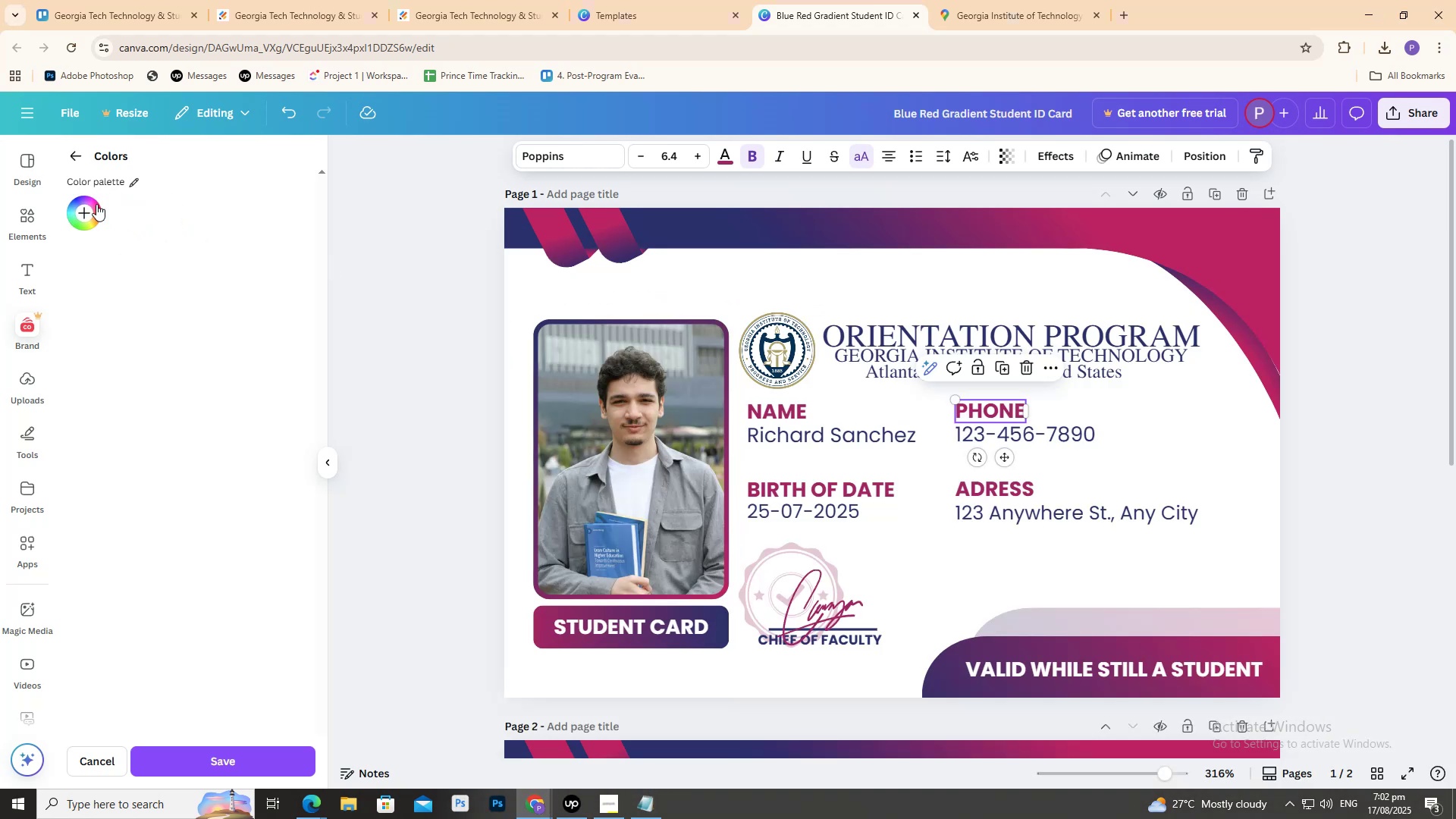 
double_click([86, 215])
 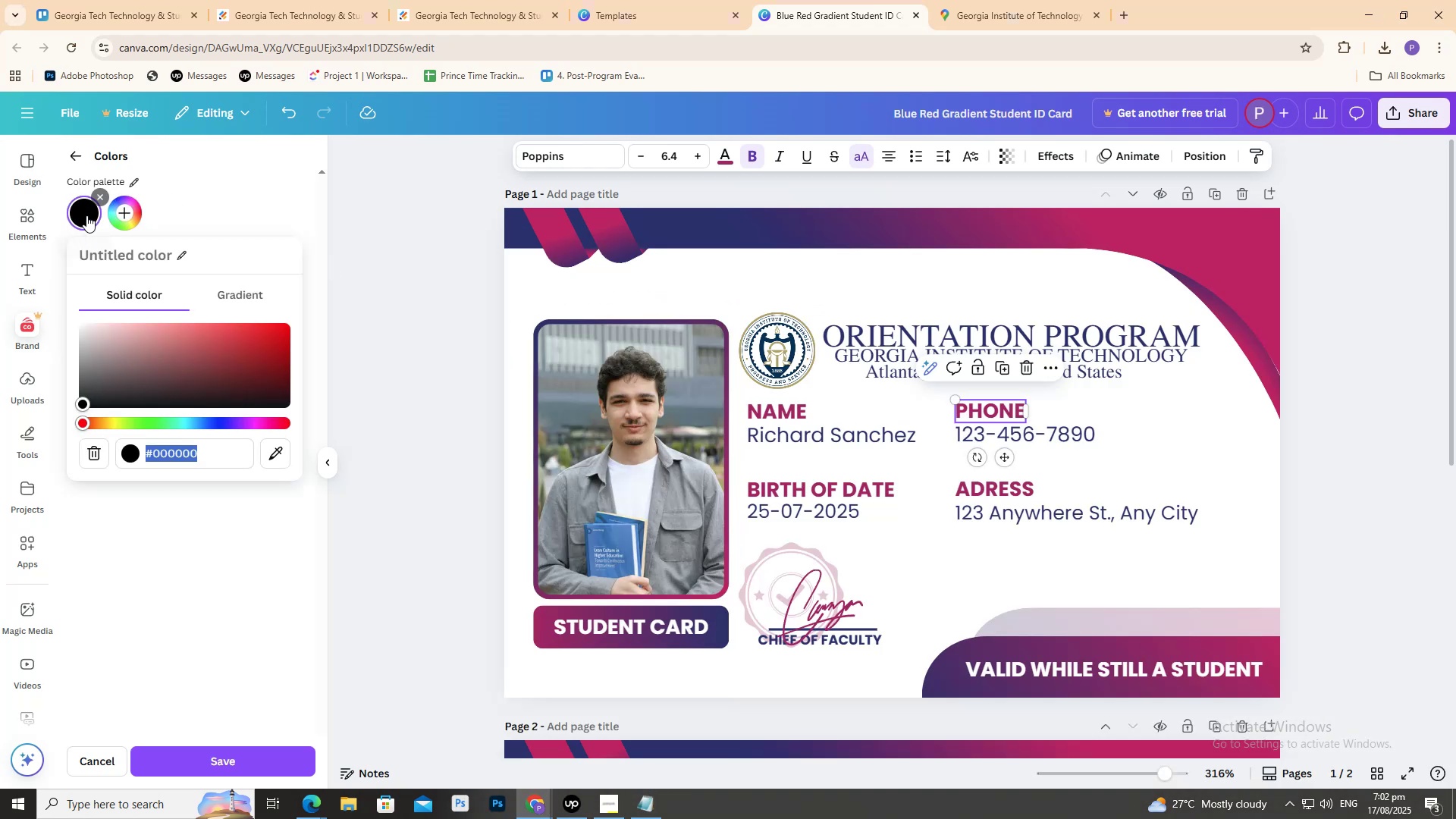 
hold_key(key=ControlLeft, duration=0.33)
 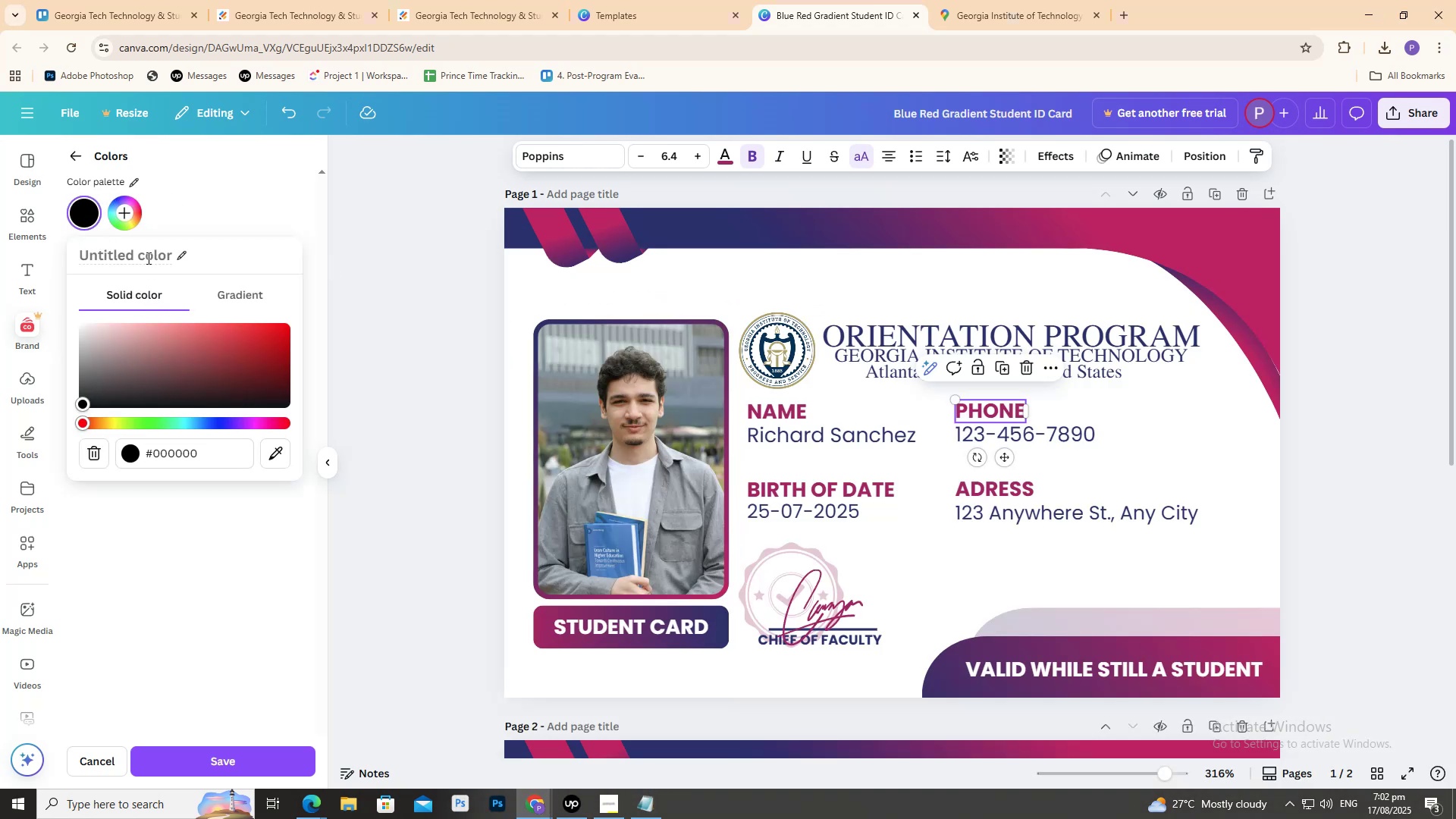 
key(Control+V)
 